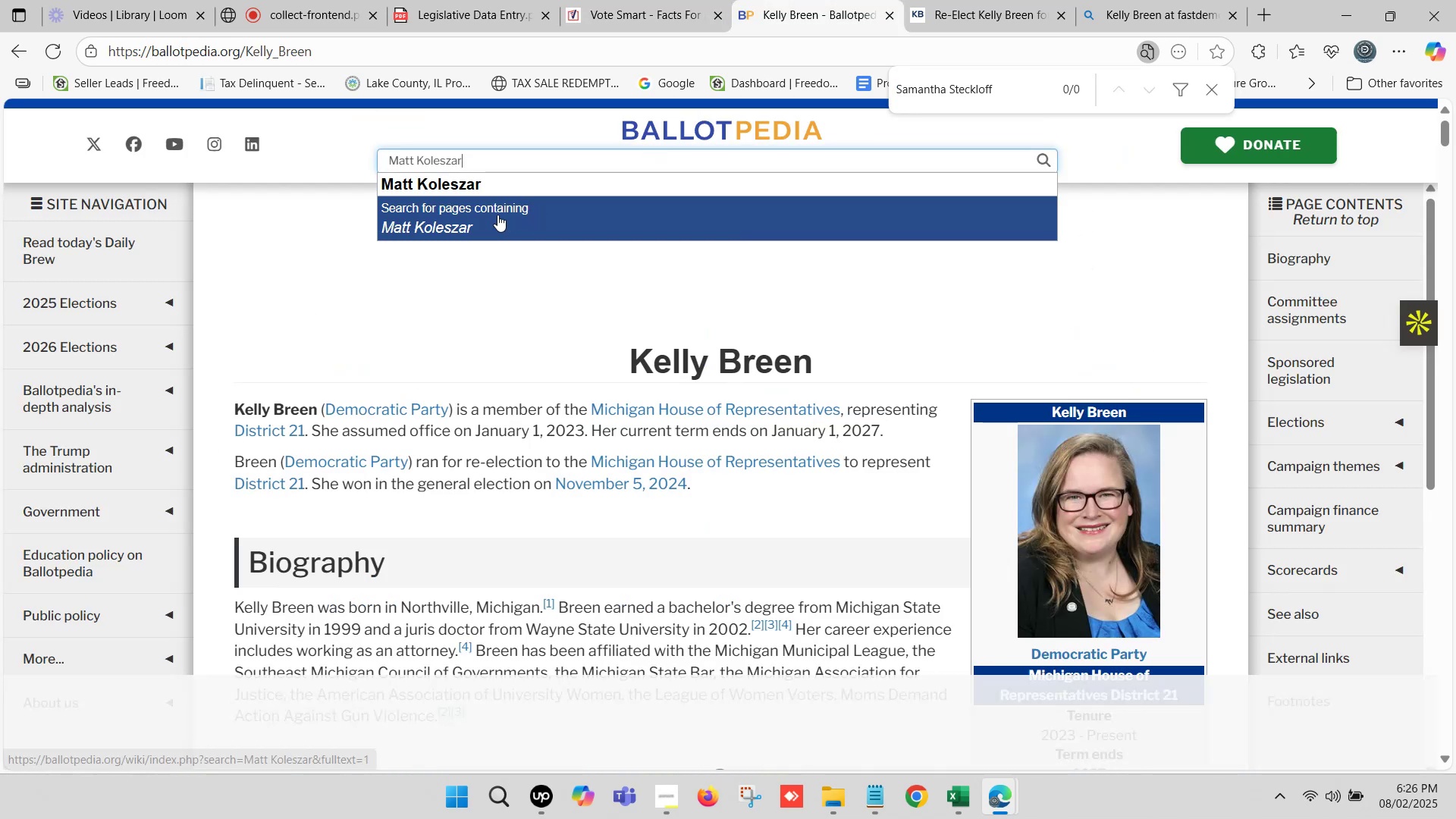 
left_click([488, 184])
 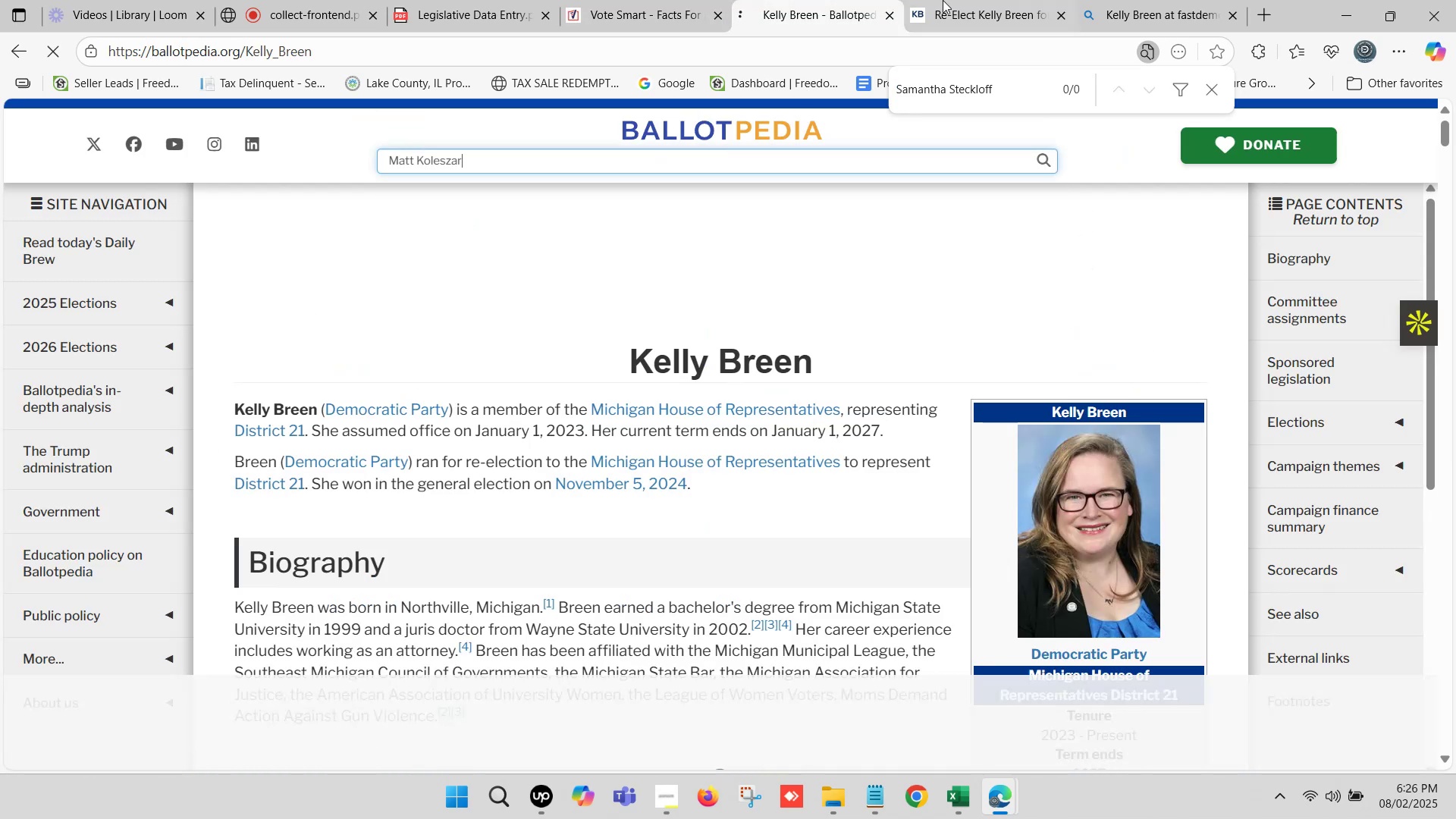 
left_click([946, 0])
 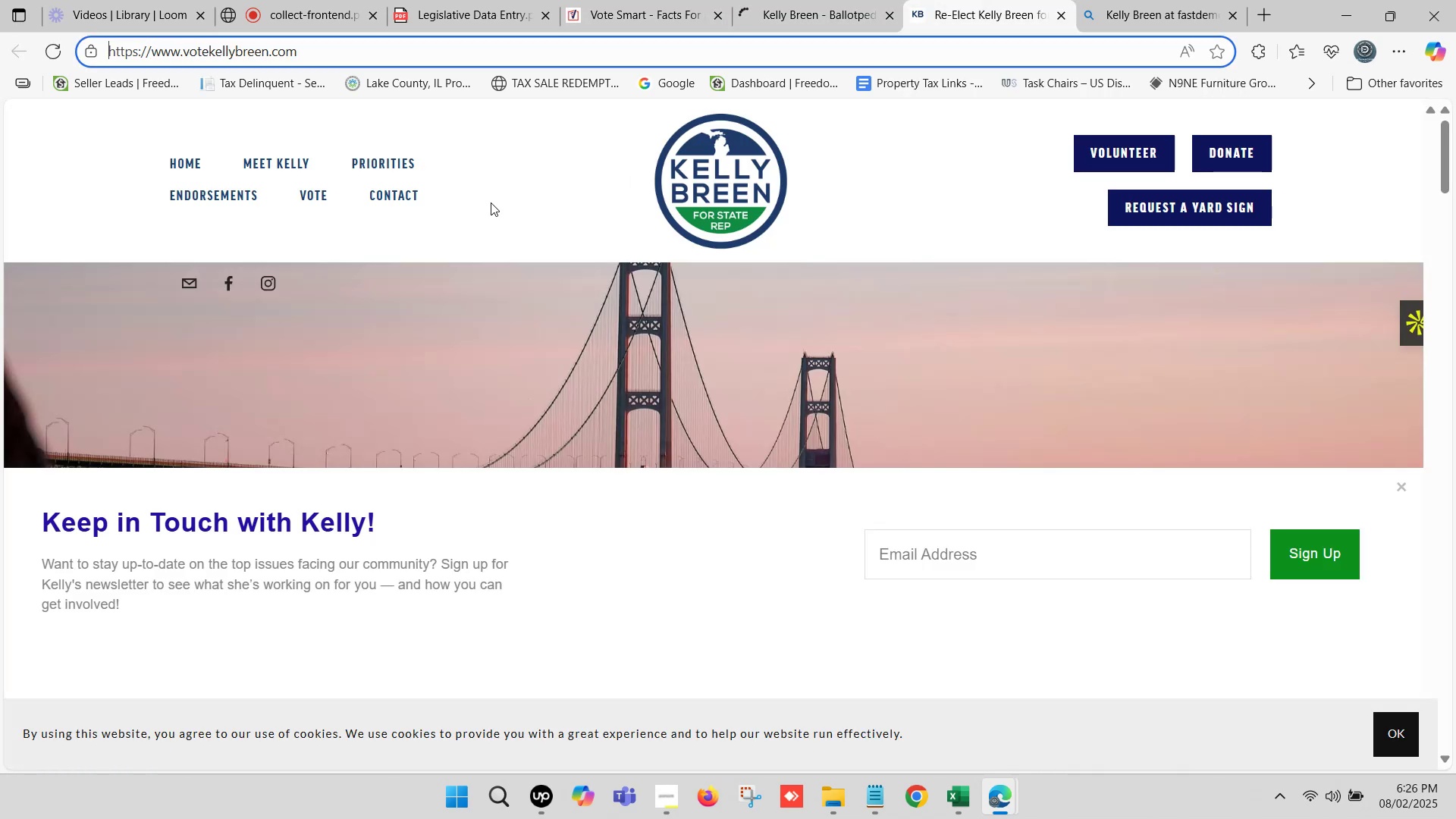 
scroll: coordinate [465, 202], scroll_direction: up, amount: 8.0
 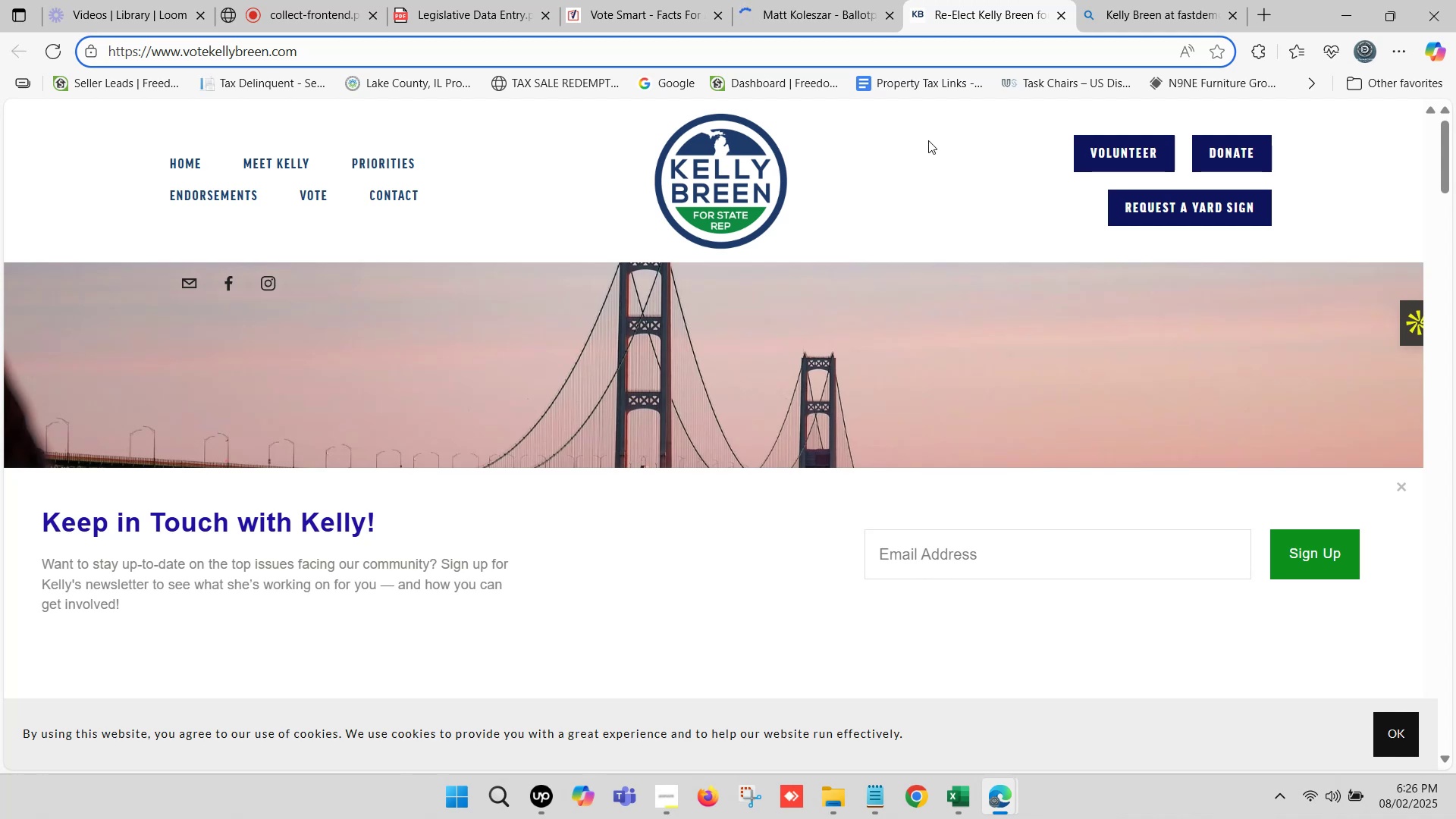 
wait(5.3)
 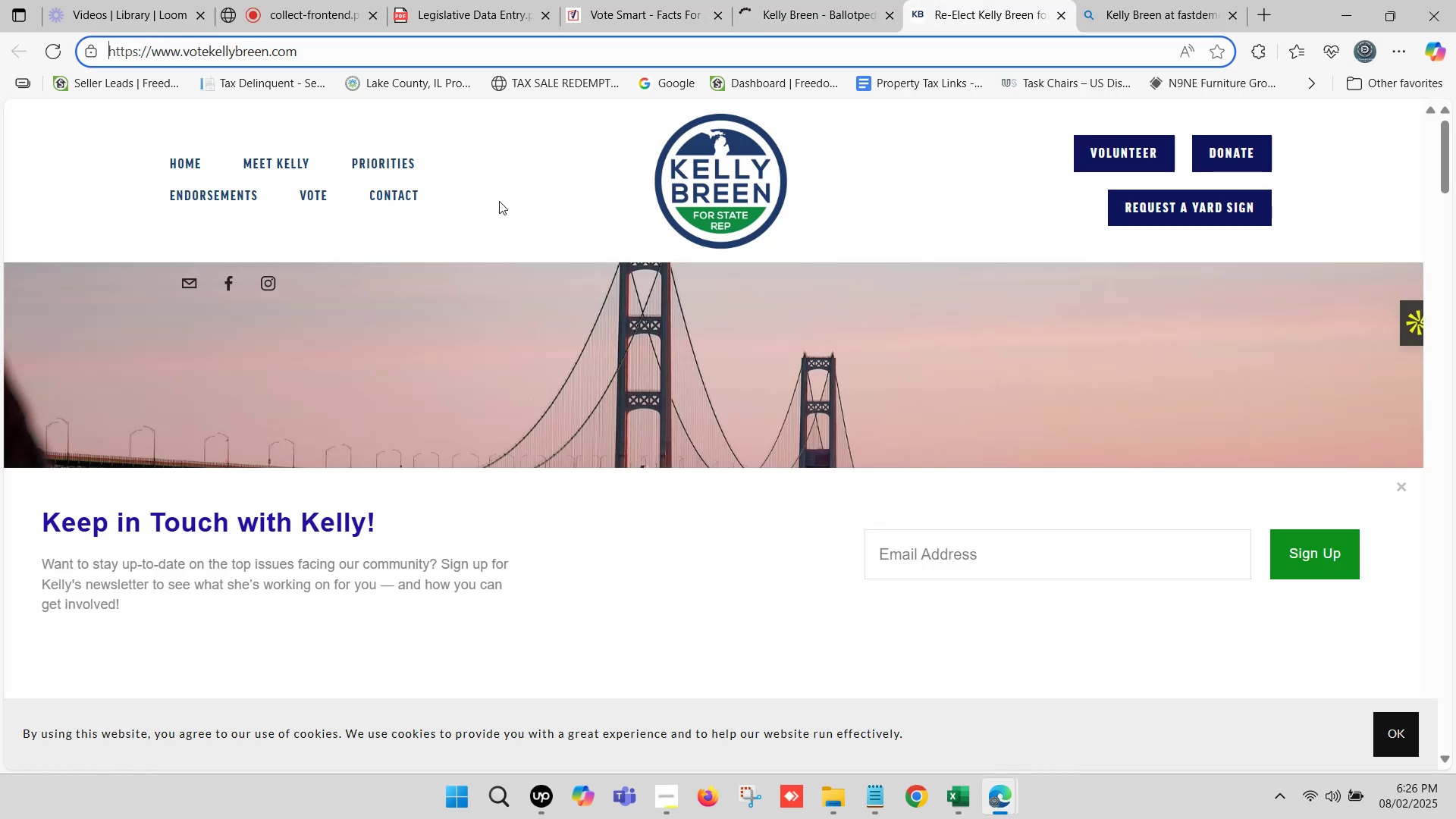 
left_click([1059, 11])
 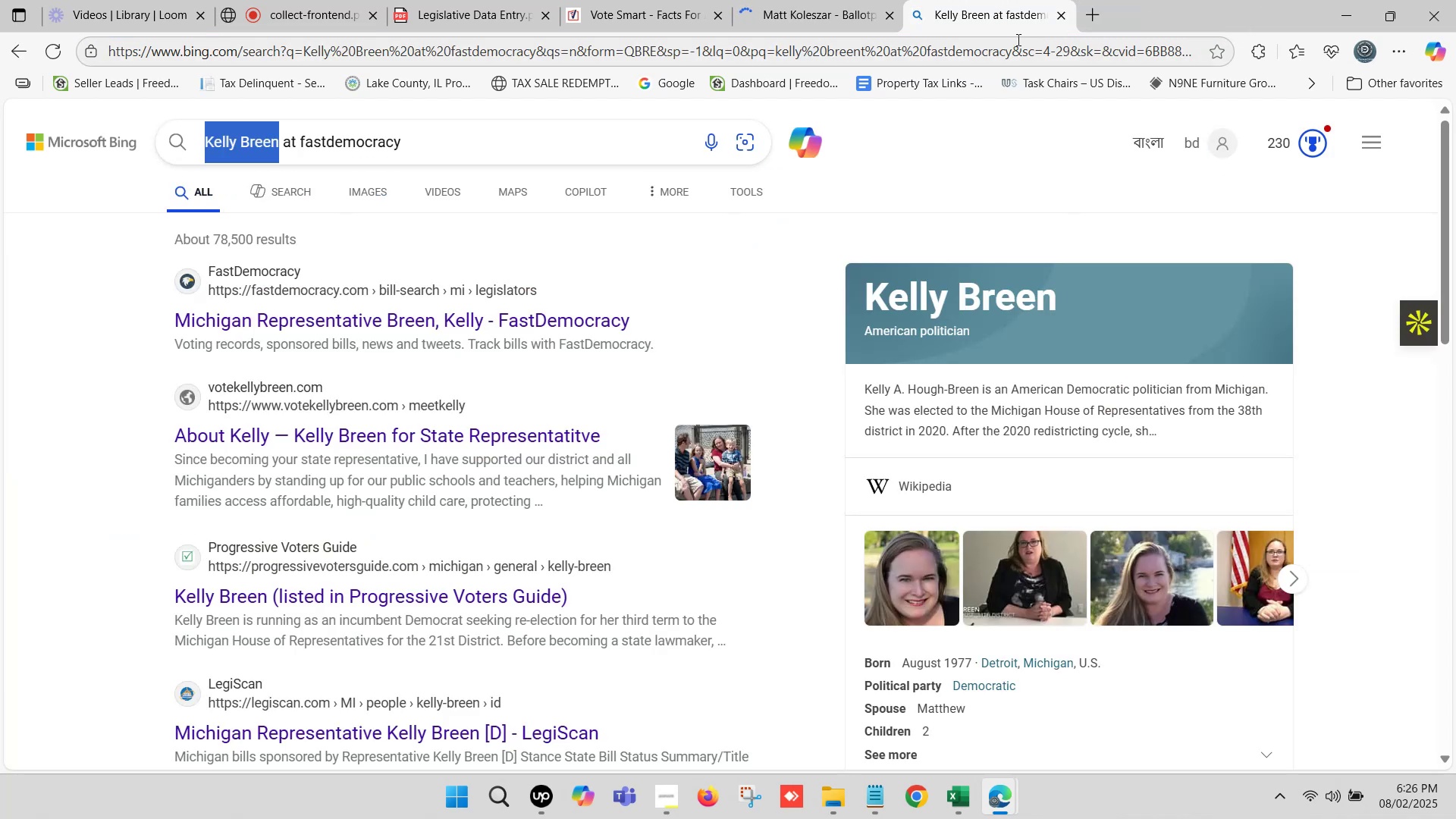 
left_click([1015, 0])
 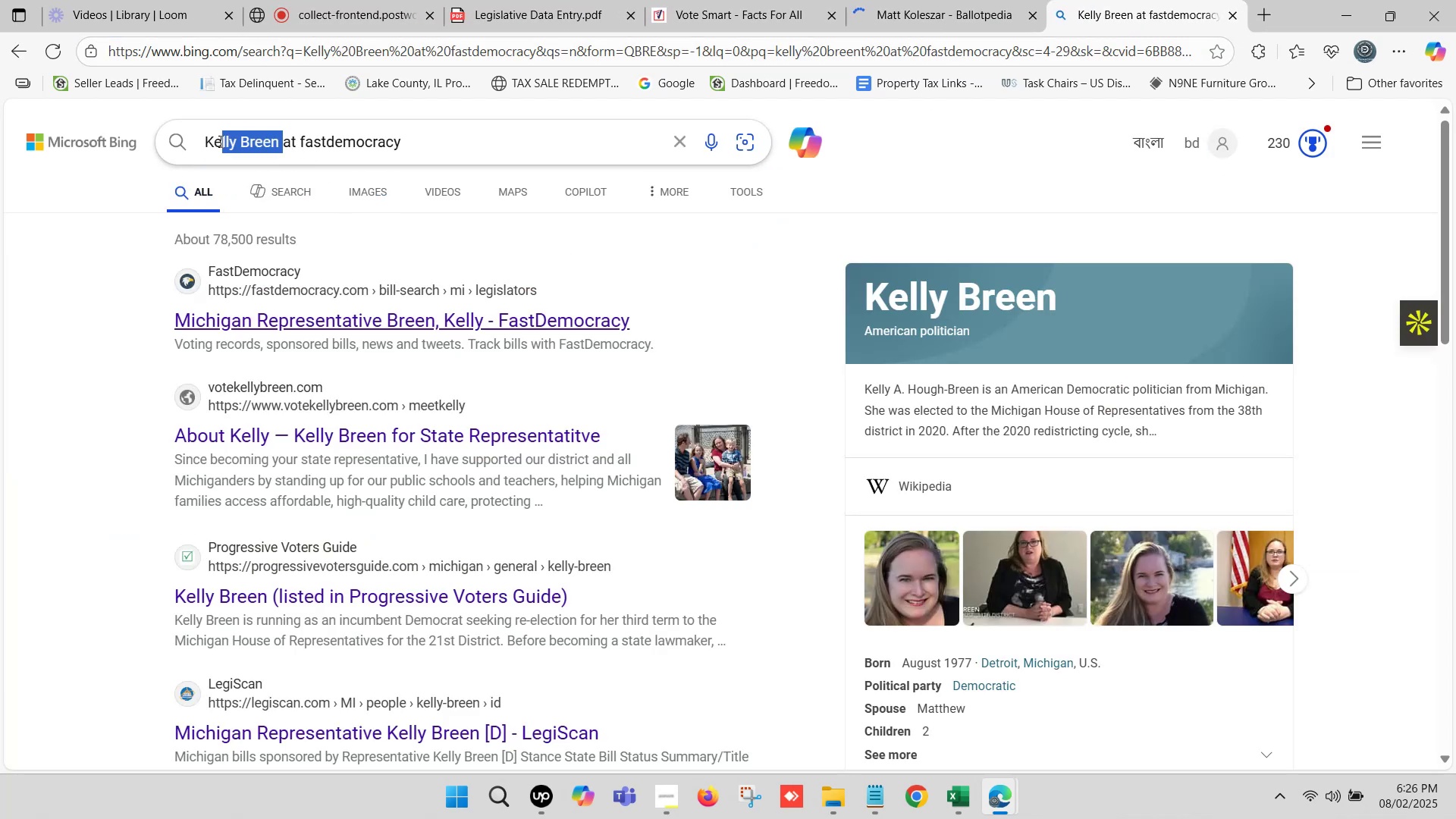 
key(Control+ControlLeft)
 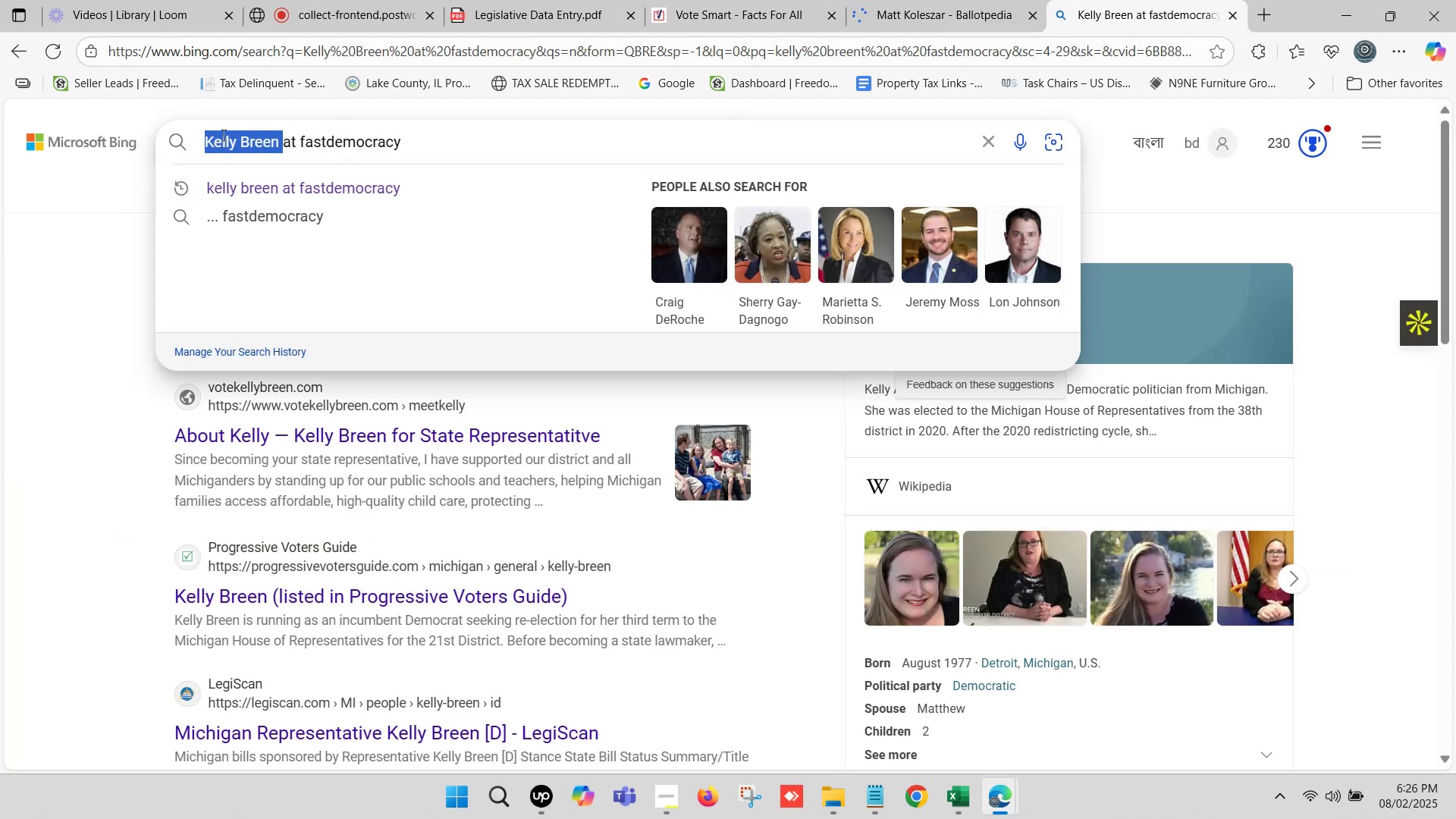 
key(Control+V)
 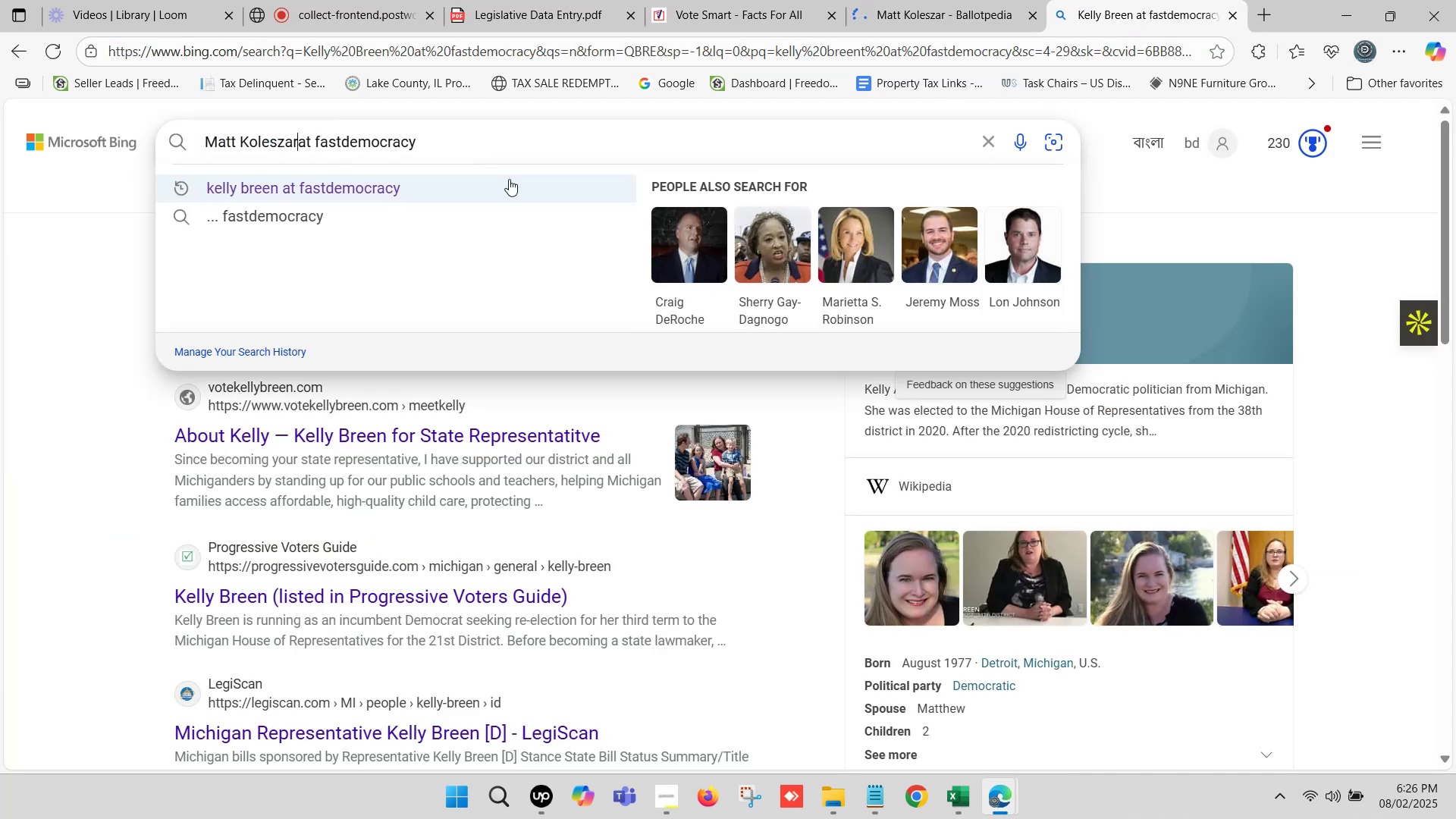 
key(Space)
 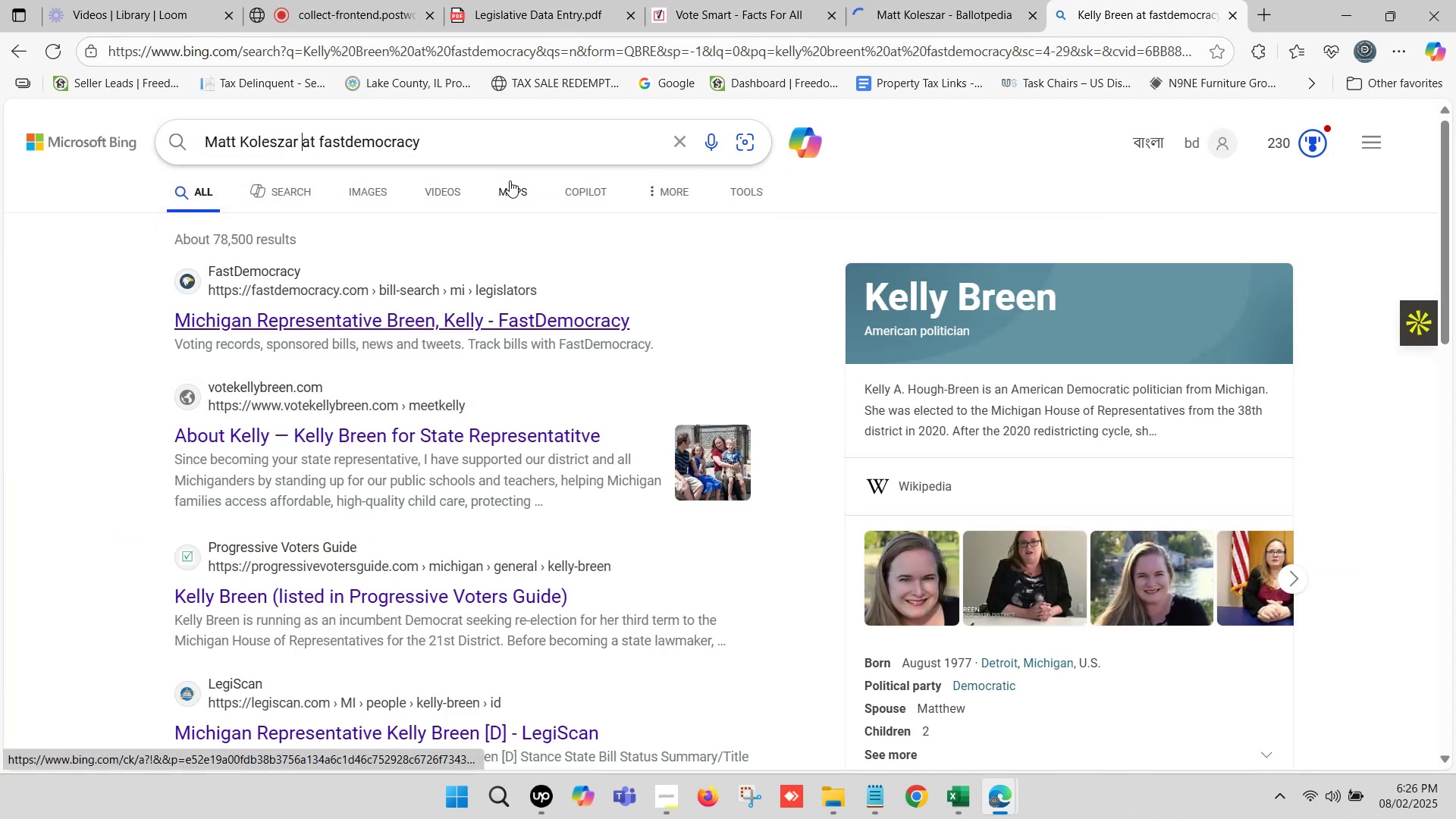 
key(Enter)
 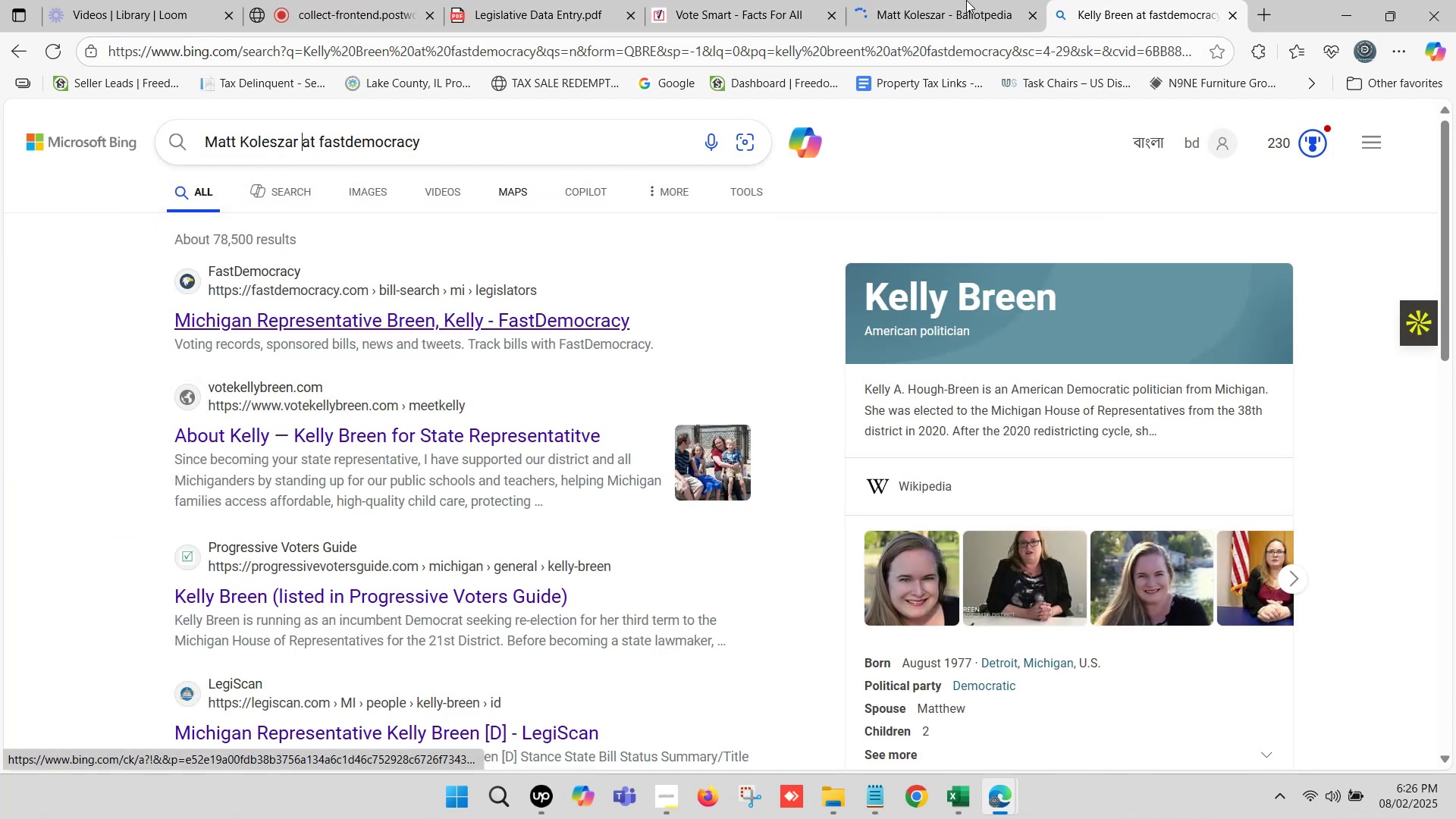 
double_click([966, 0])
 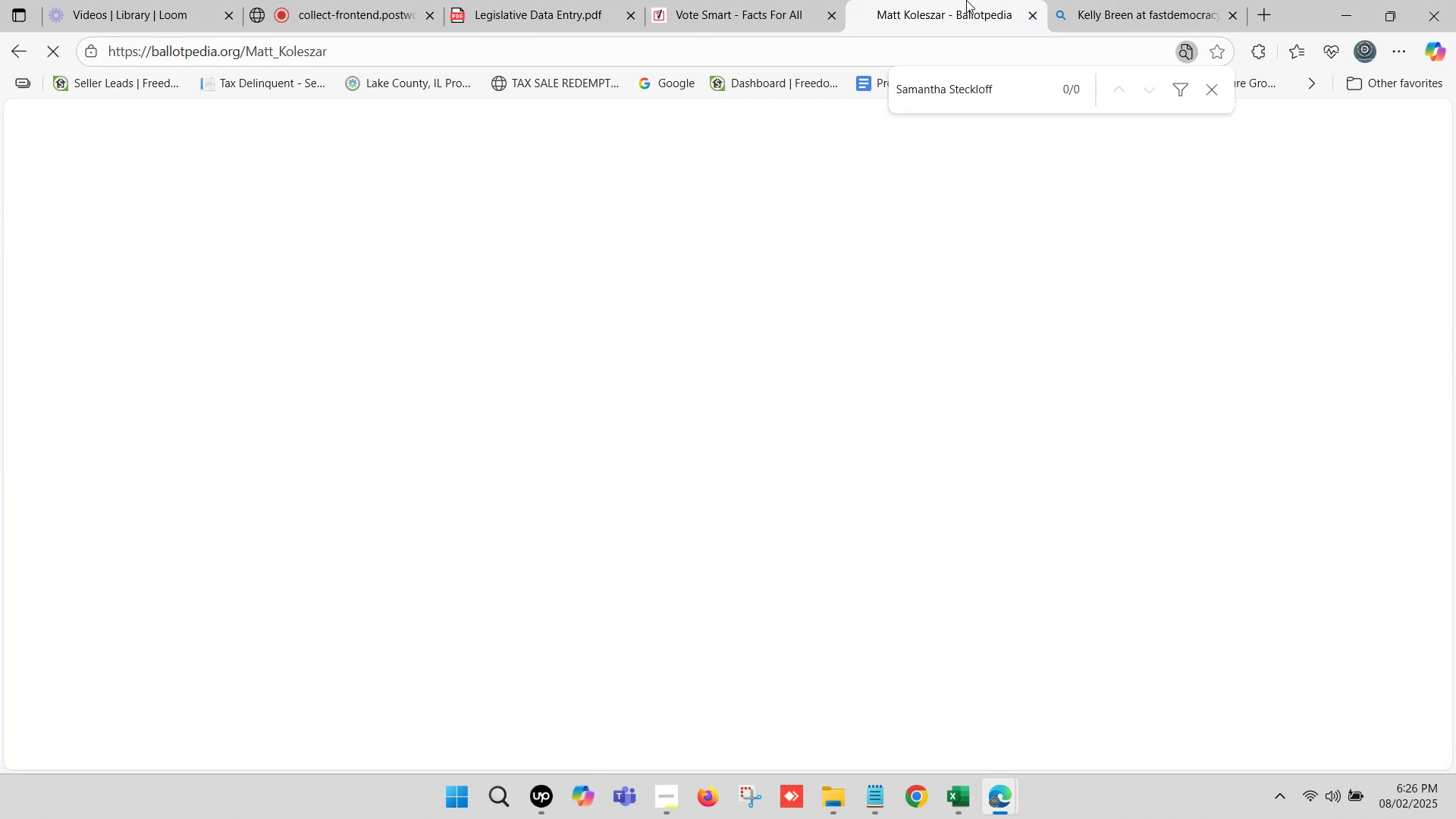 
triple_click([966, 0])
 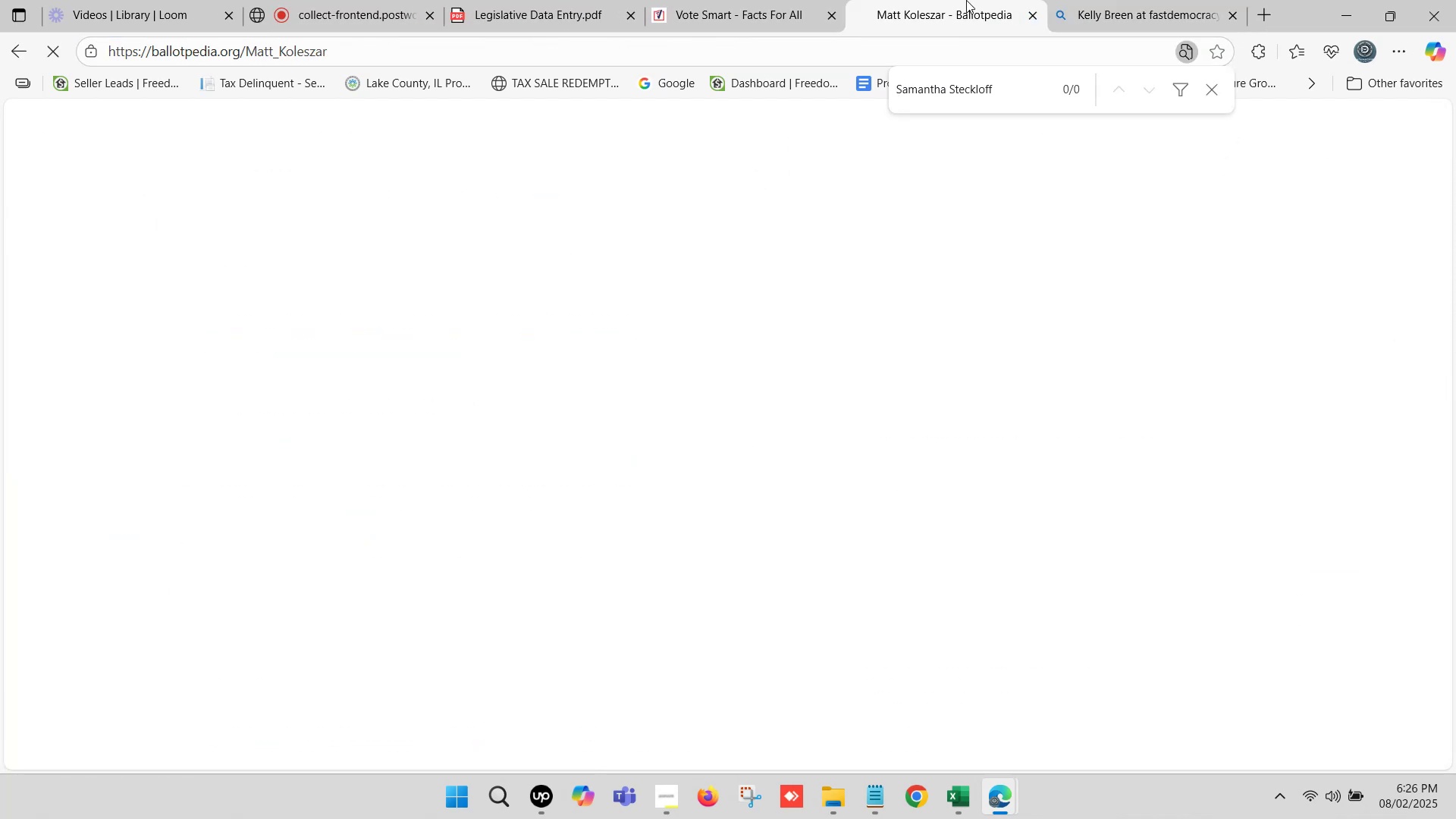 
left_click([767, 0])
 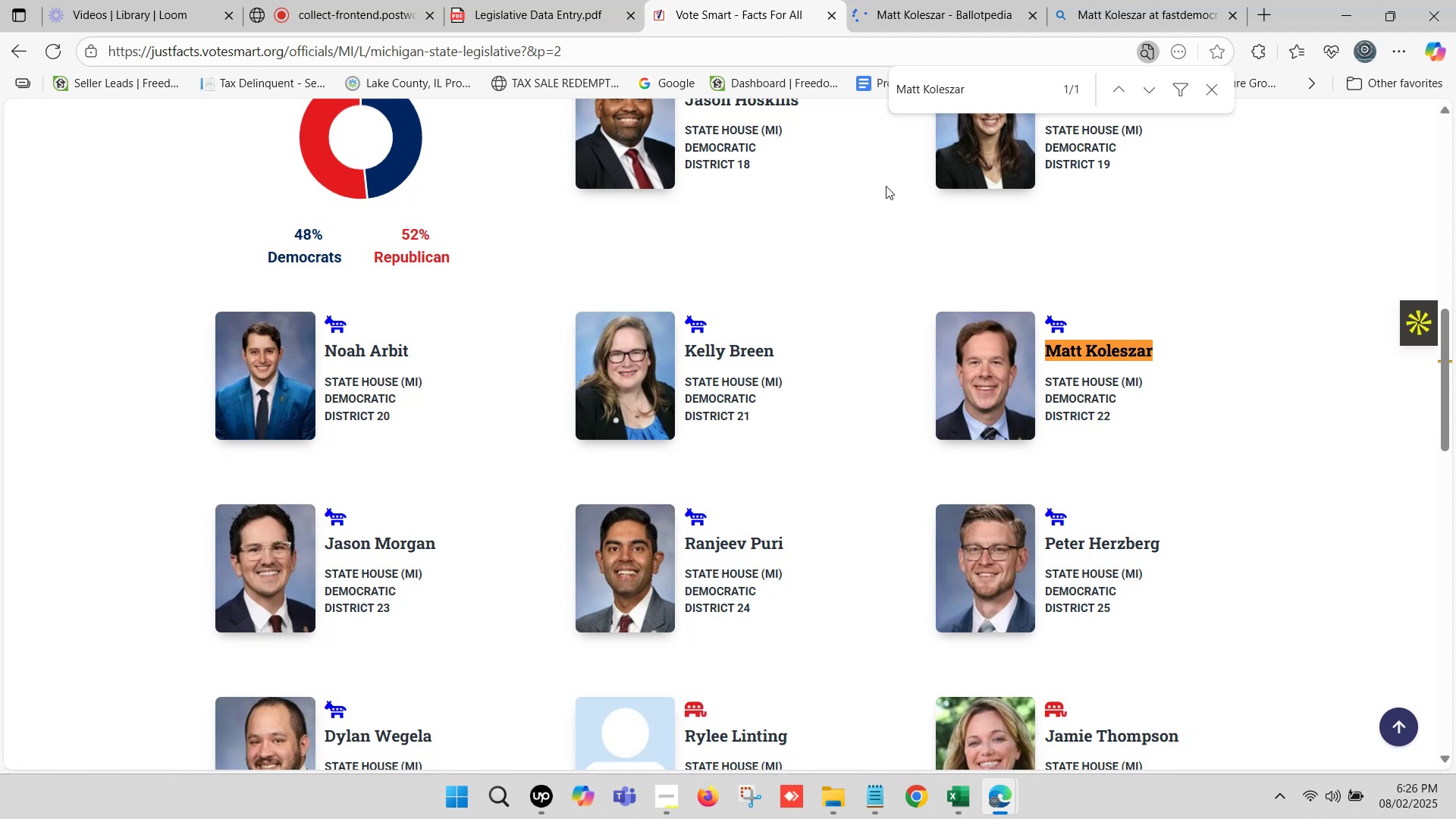 
double_click([926, 0])
 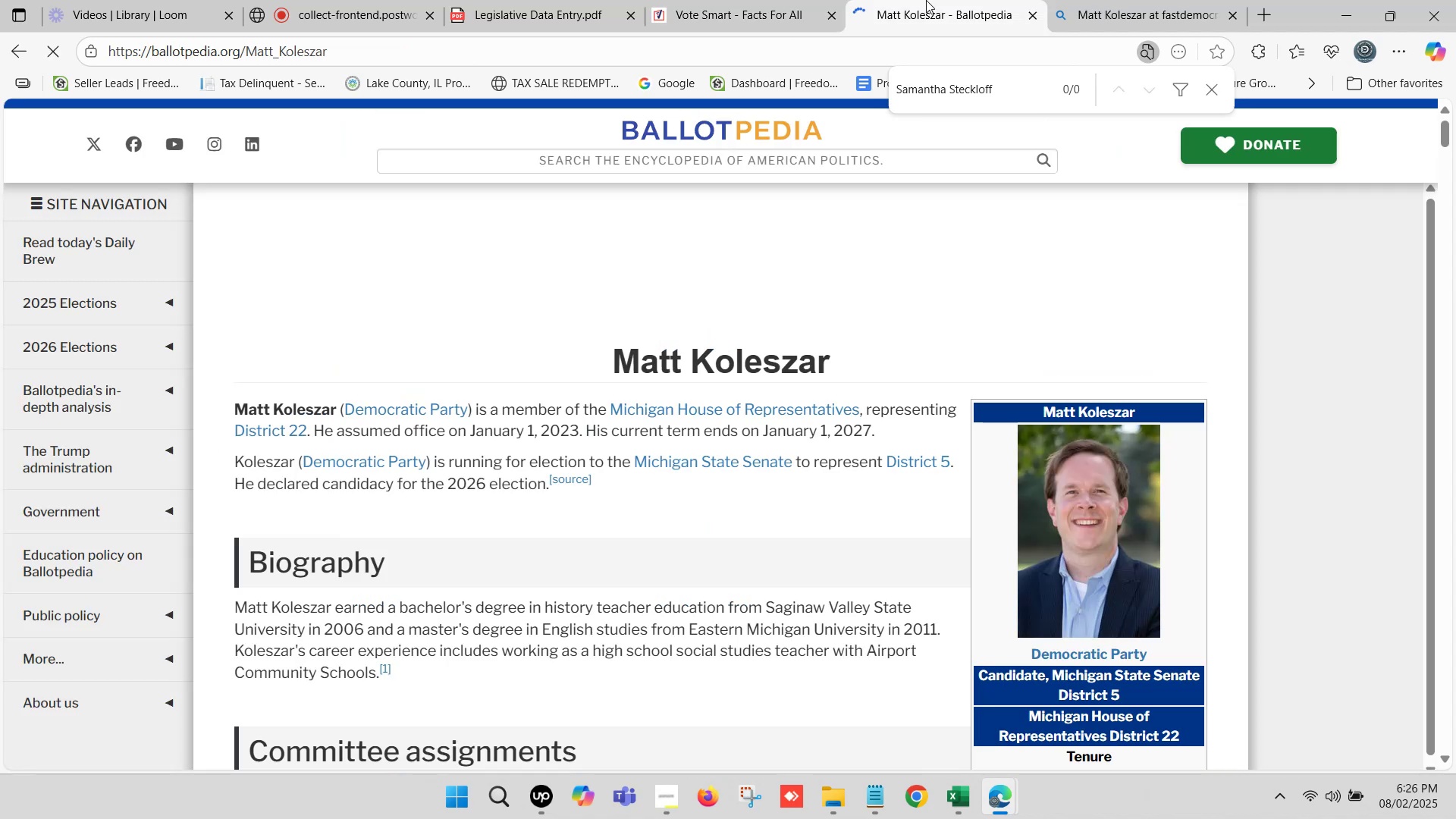 
triple_click([926, 0])
 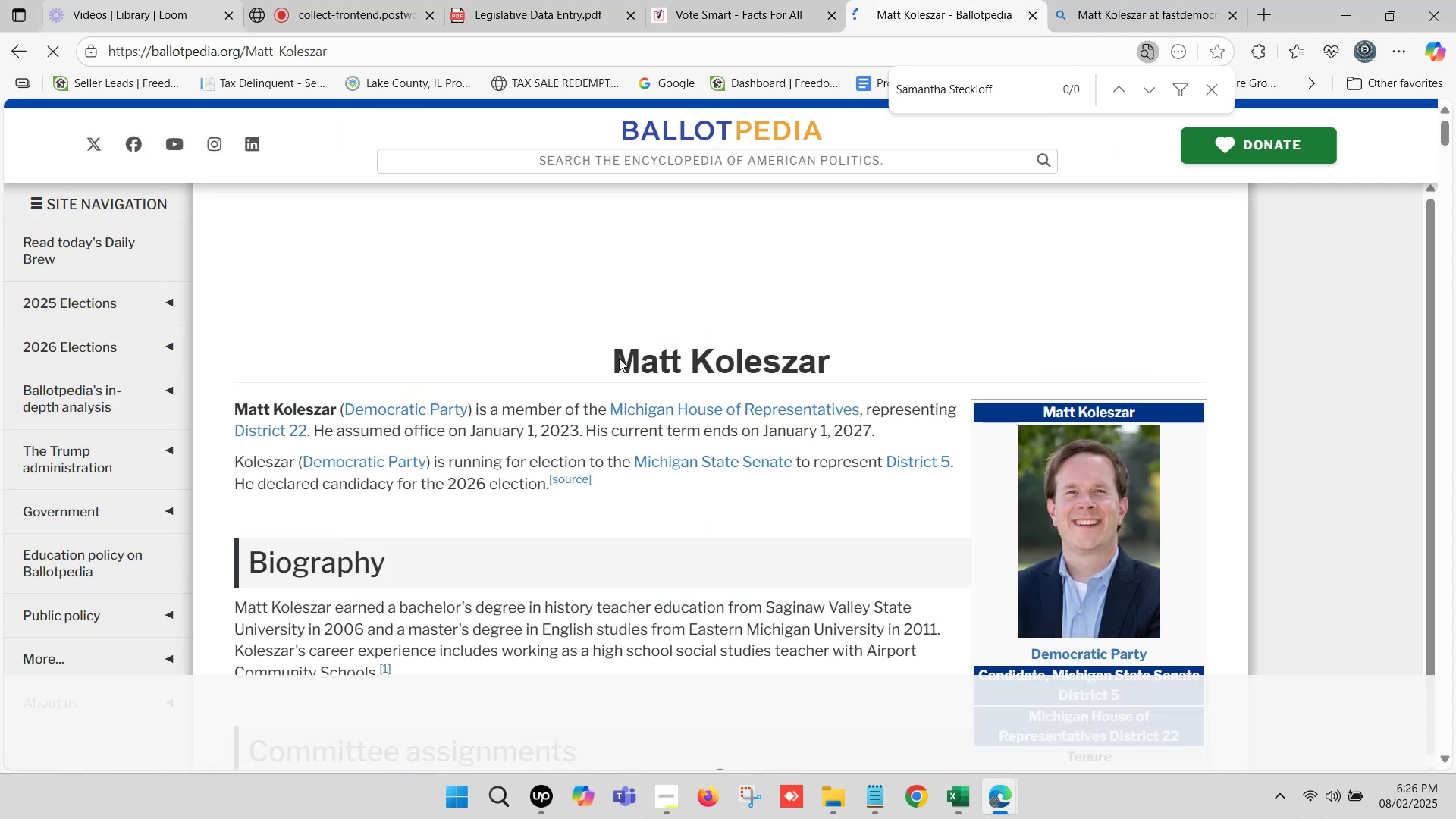 
key(Control+F)
 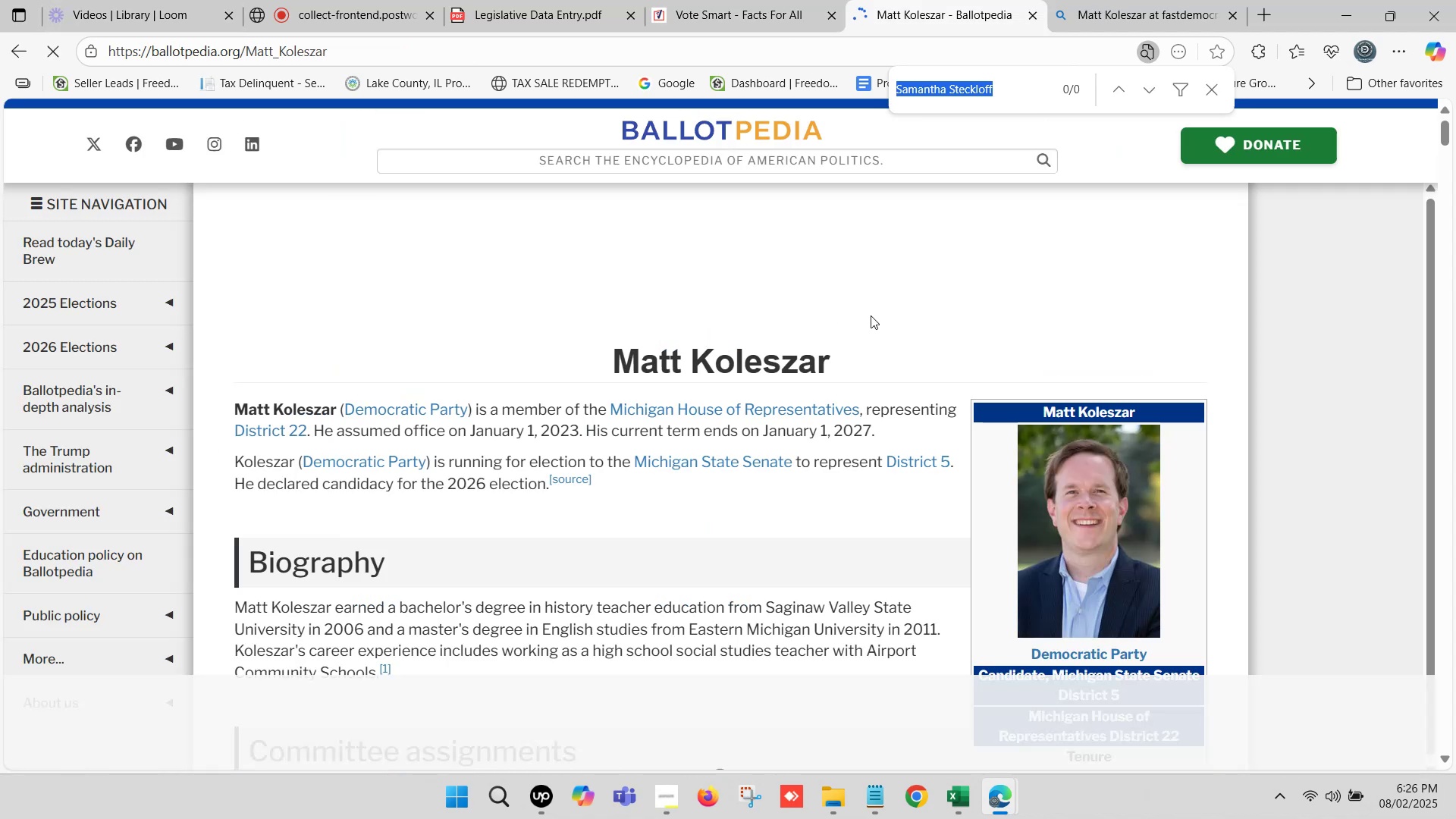 
key(Control+V)
 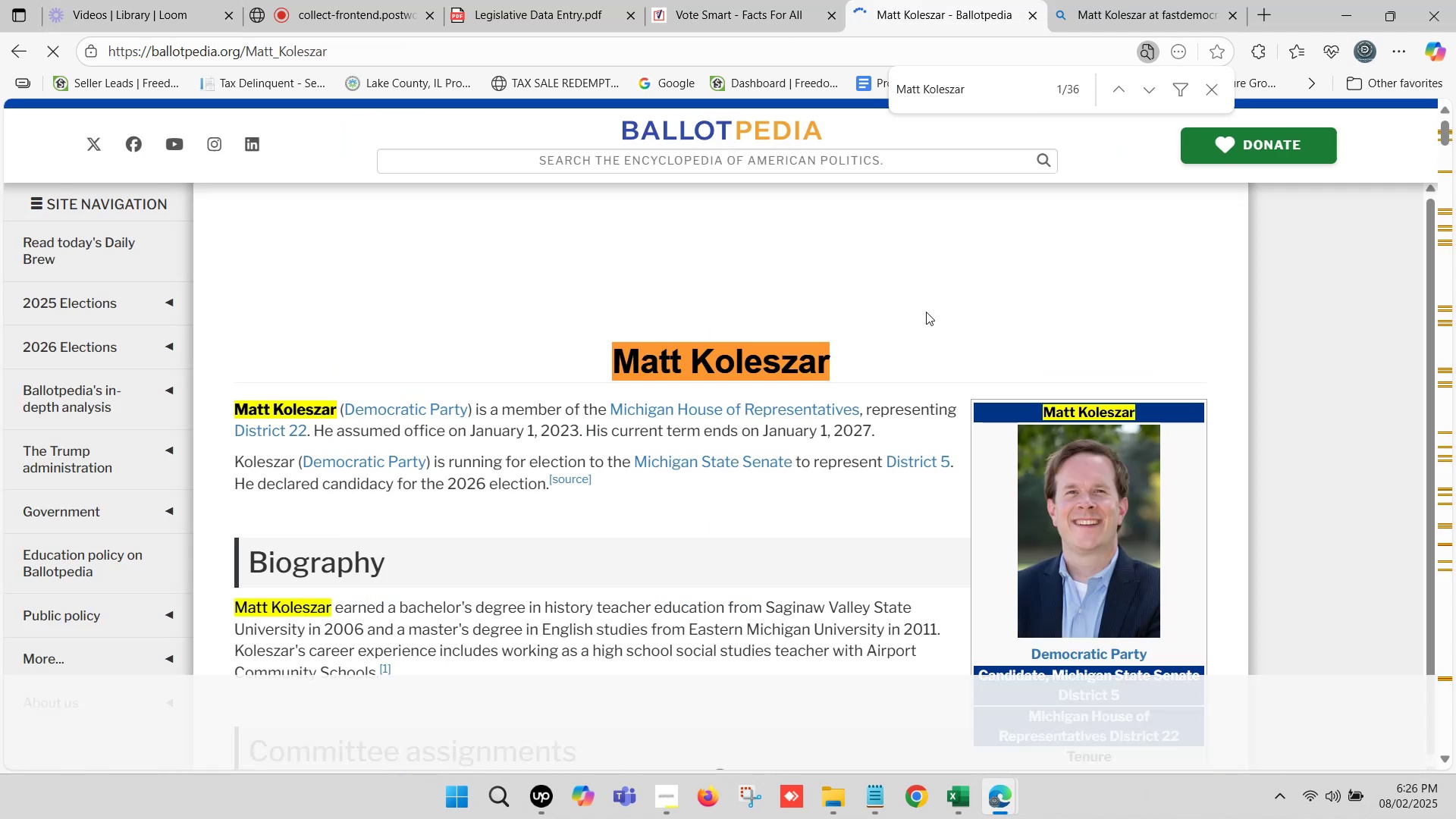 
left_click([1162, 0])
 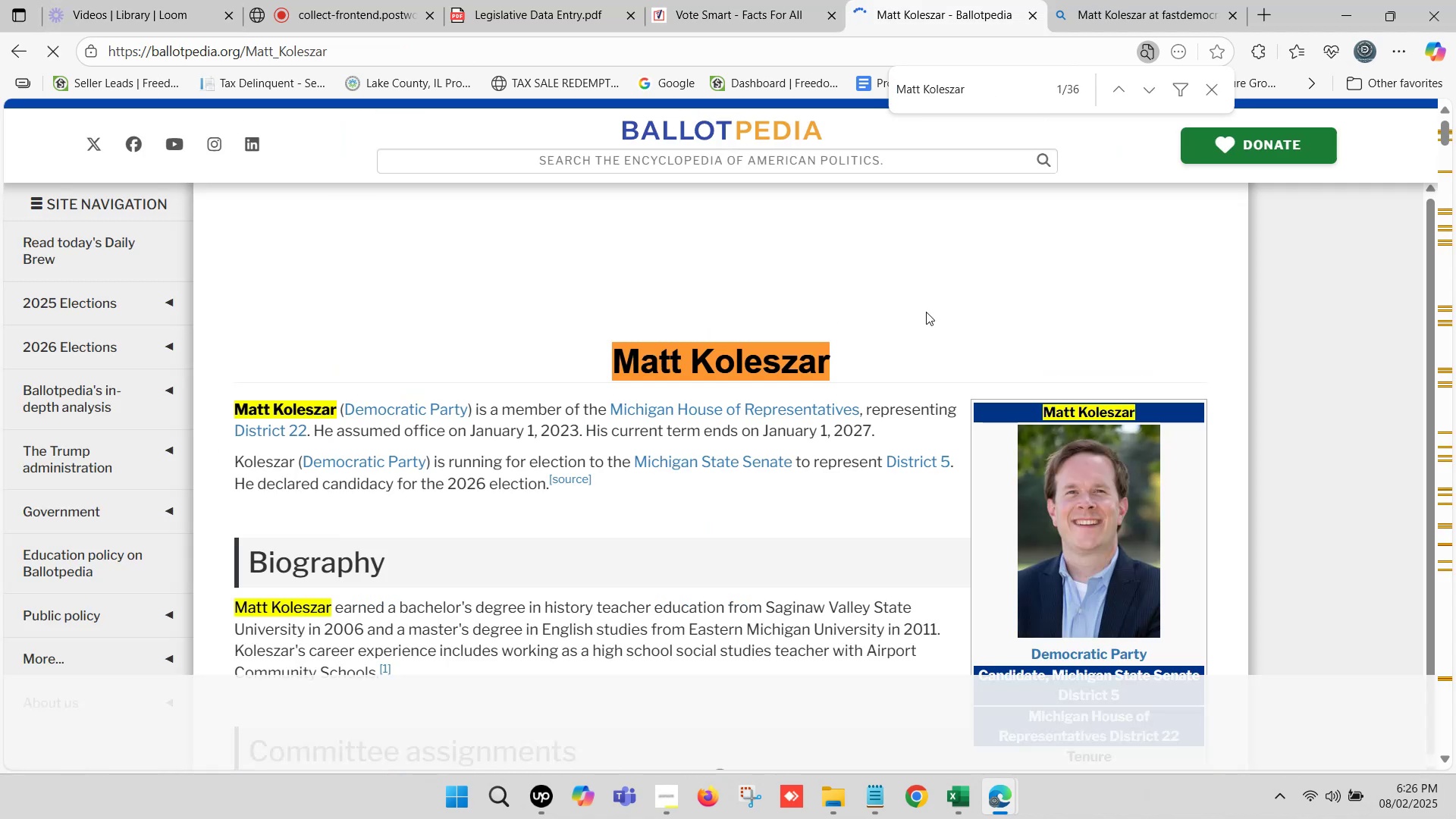 
double_click([1162, 0])
 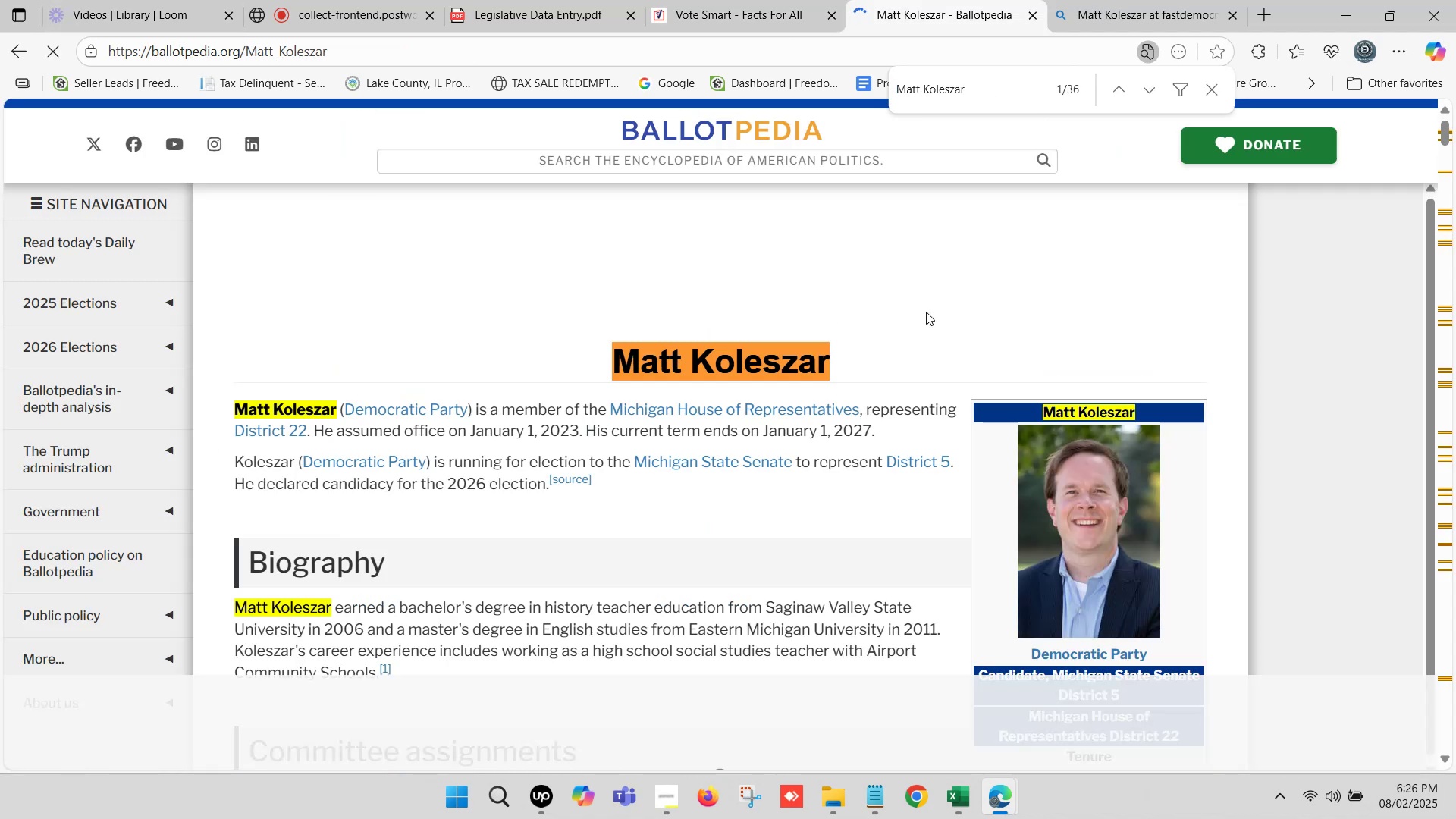 
triple_click([1162, 0])
 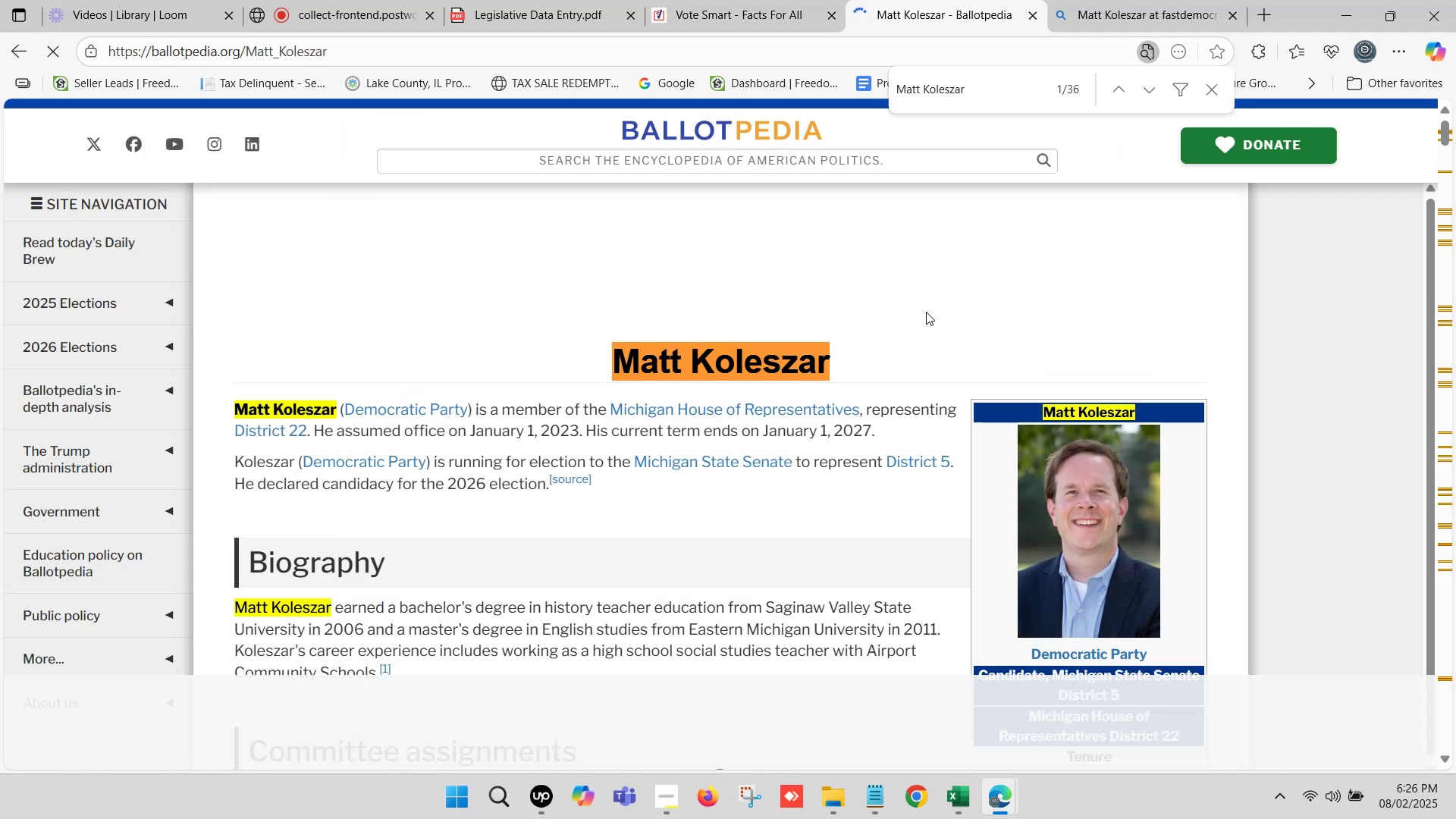 
hold_key(key=ControlLeft, duration=0.53)
left_click([377, 318])
 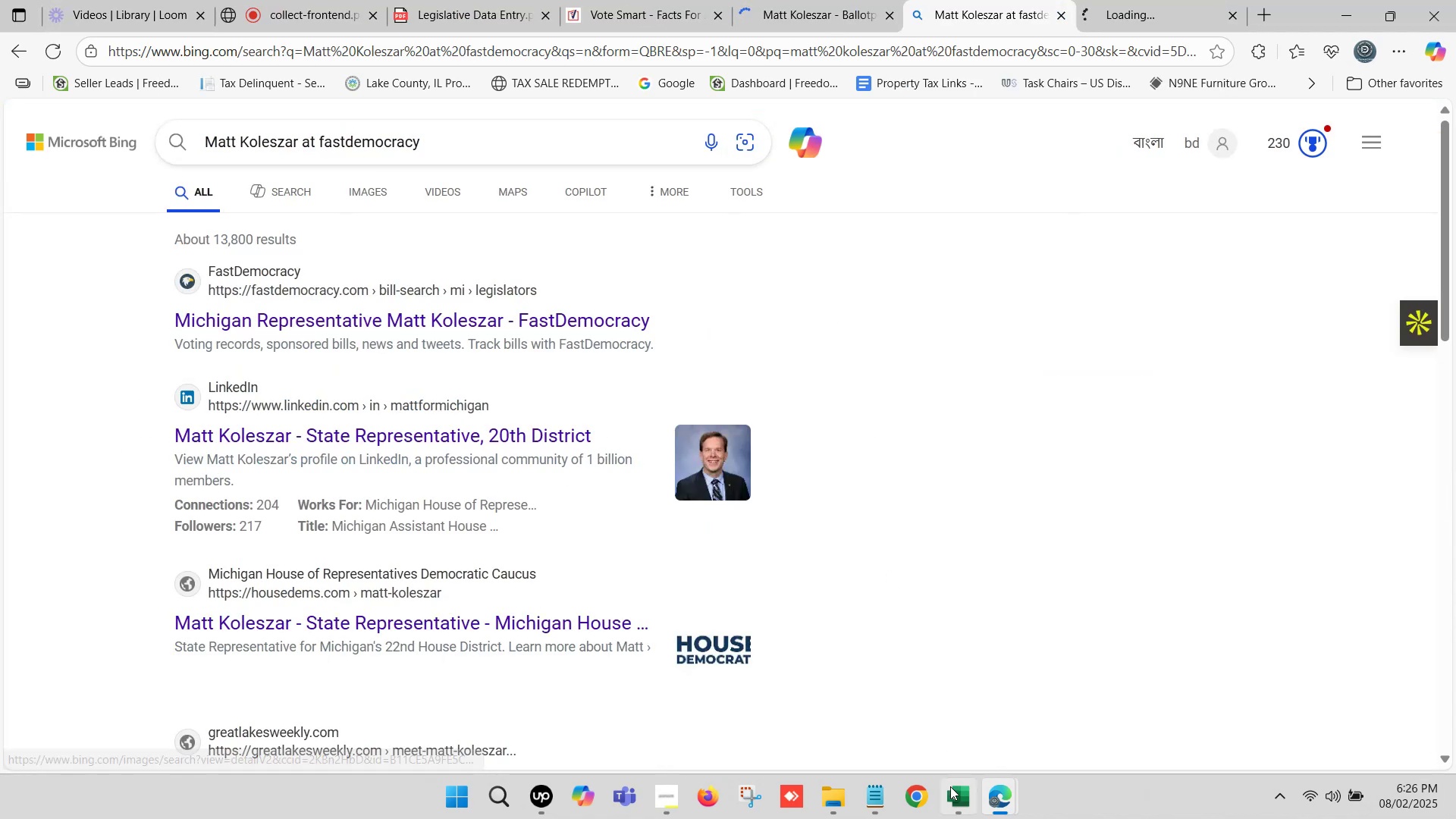 
left_click([958, 806])
 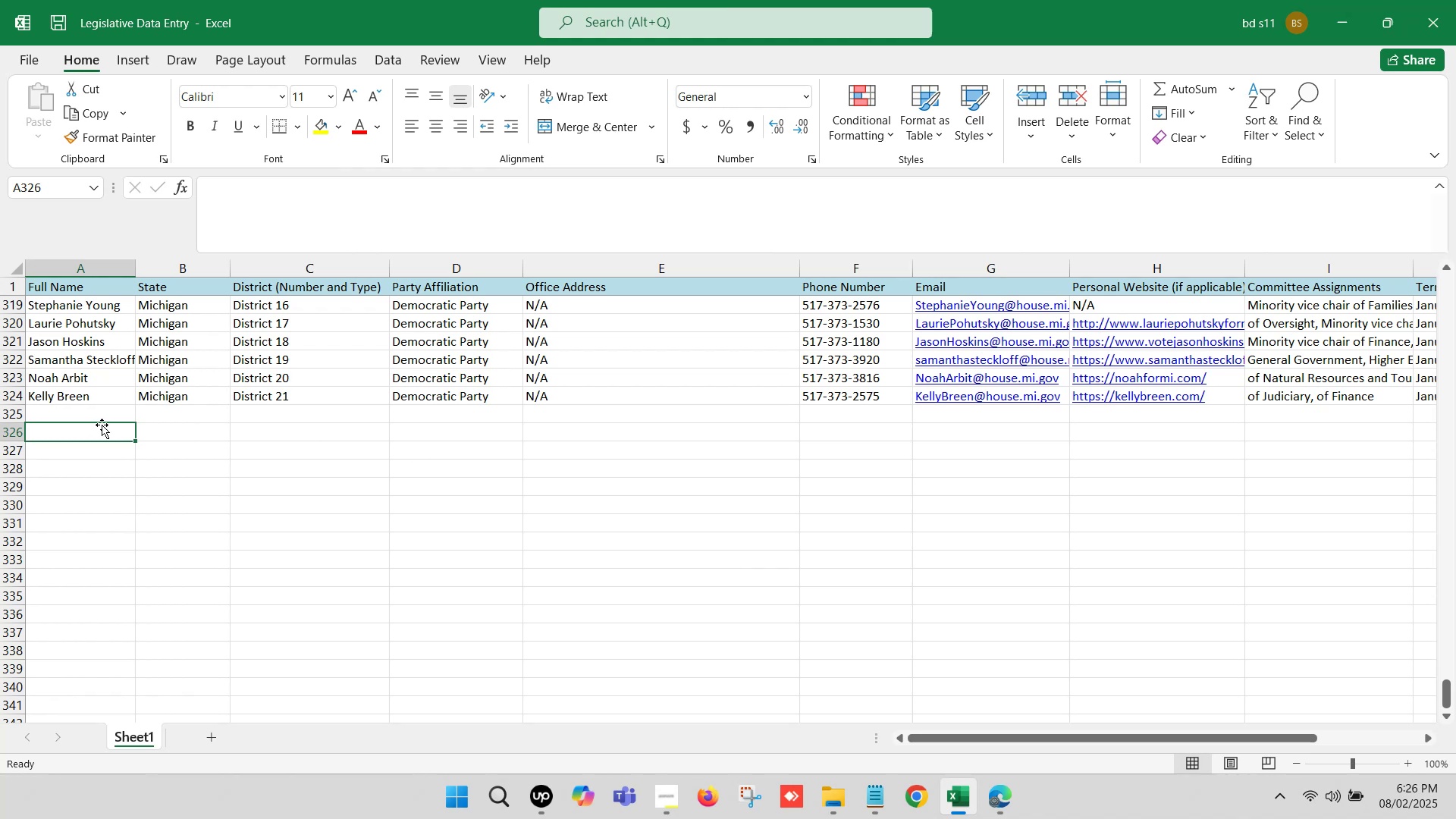 
left_click([73, 412])
 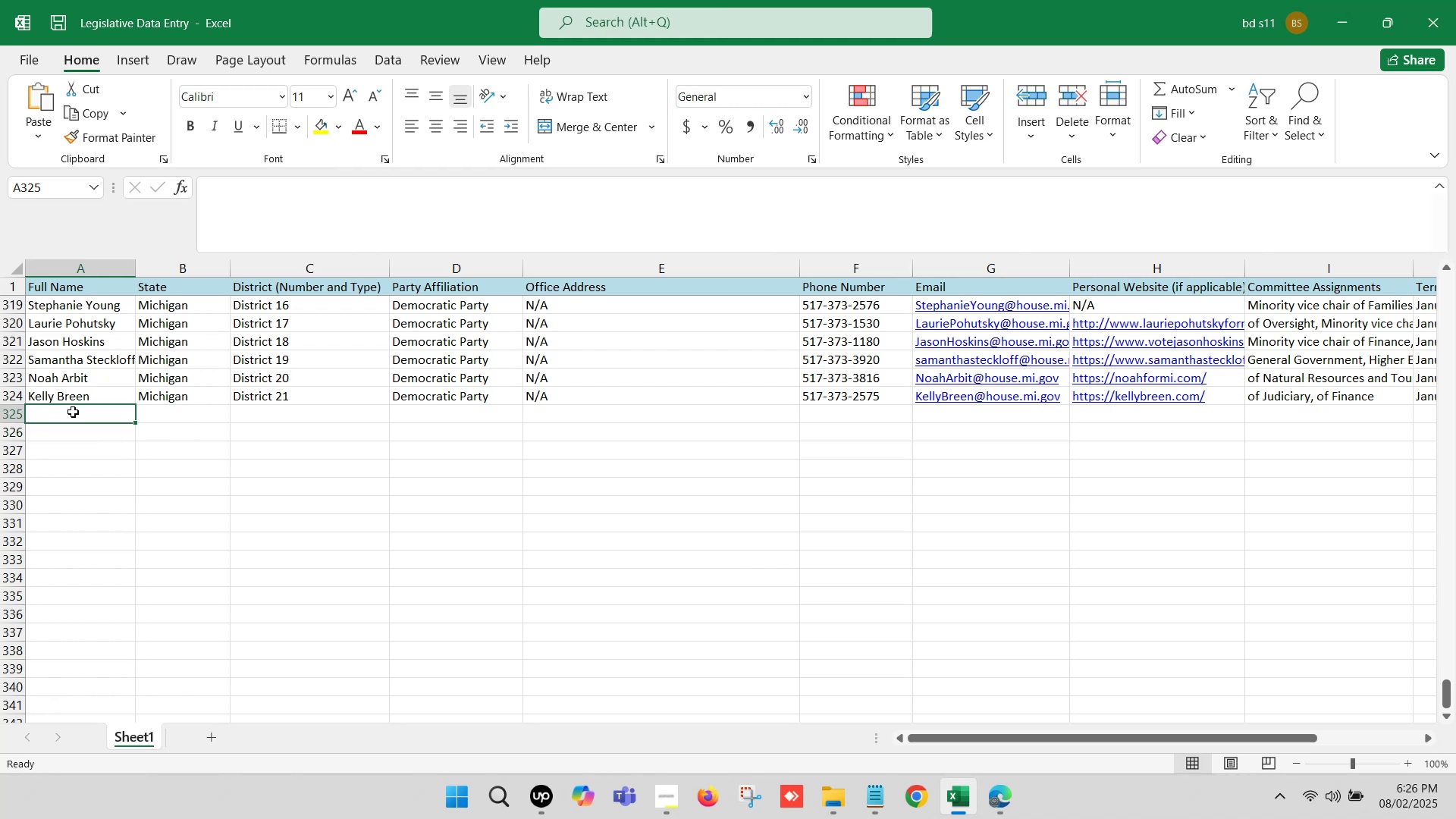 
double_click([73, 412])
 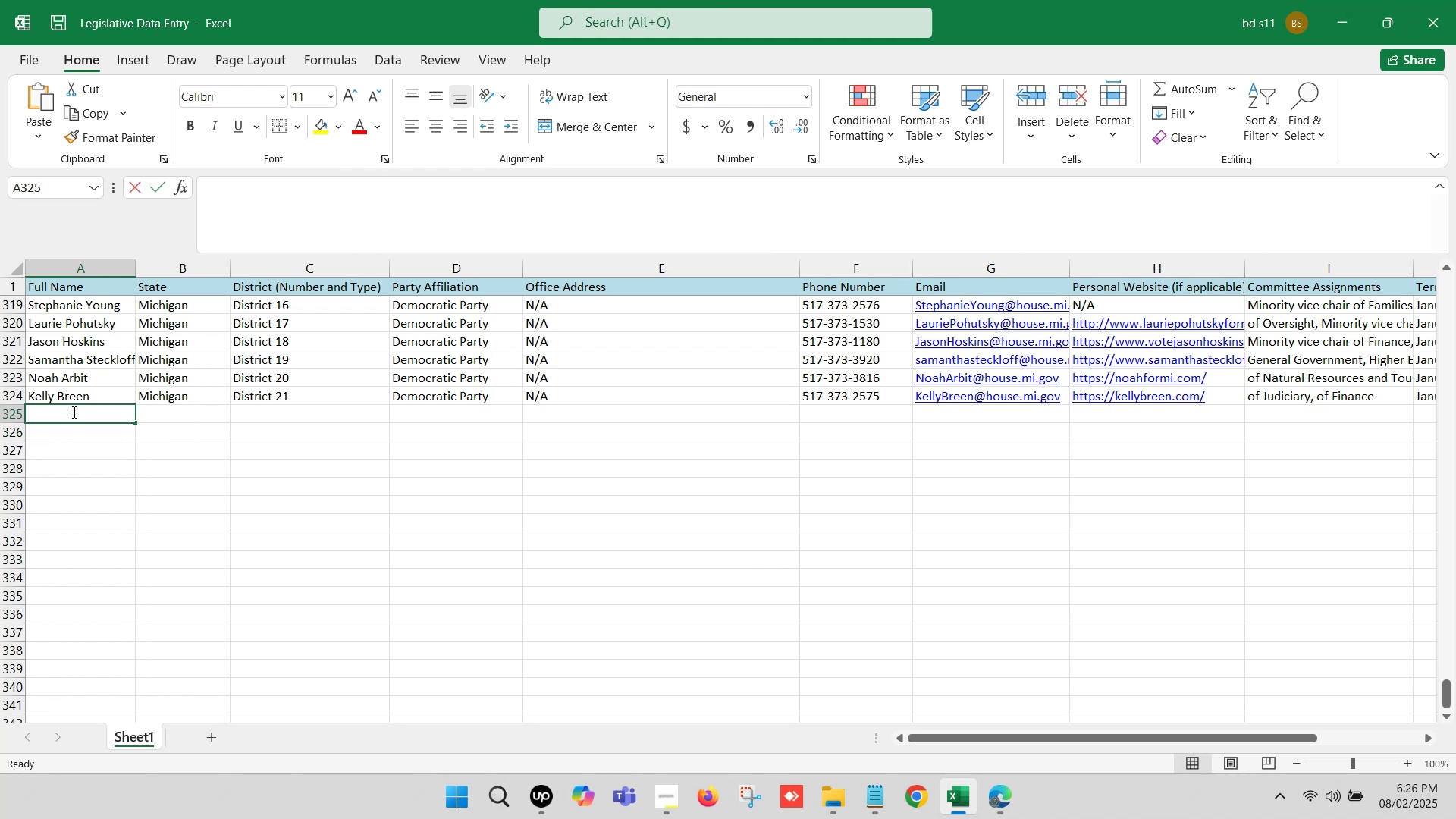 
key(Control+V)
 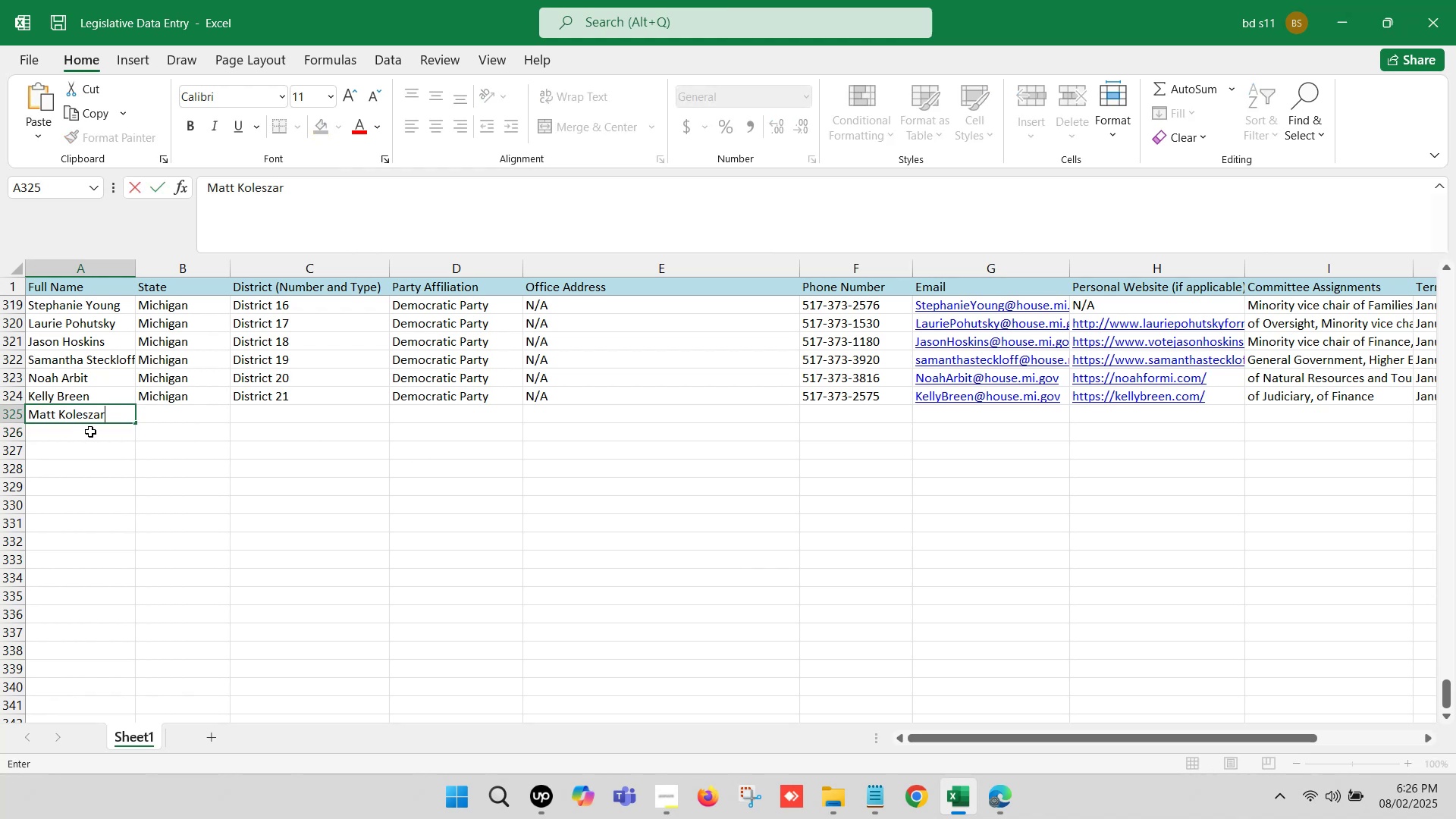 
left_click([90, 431])
 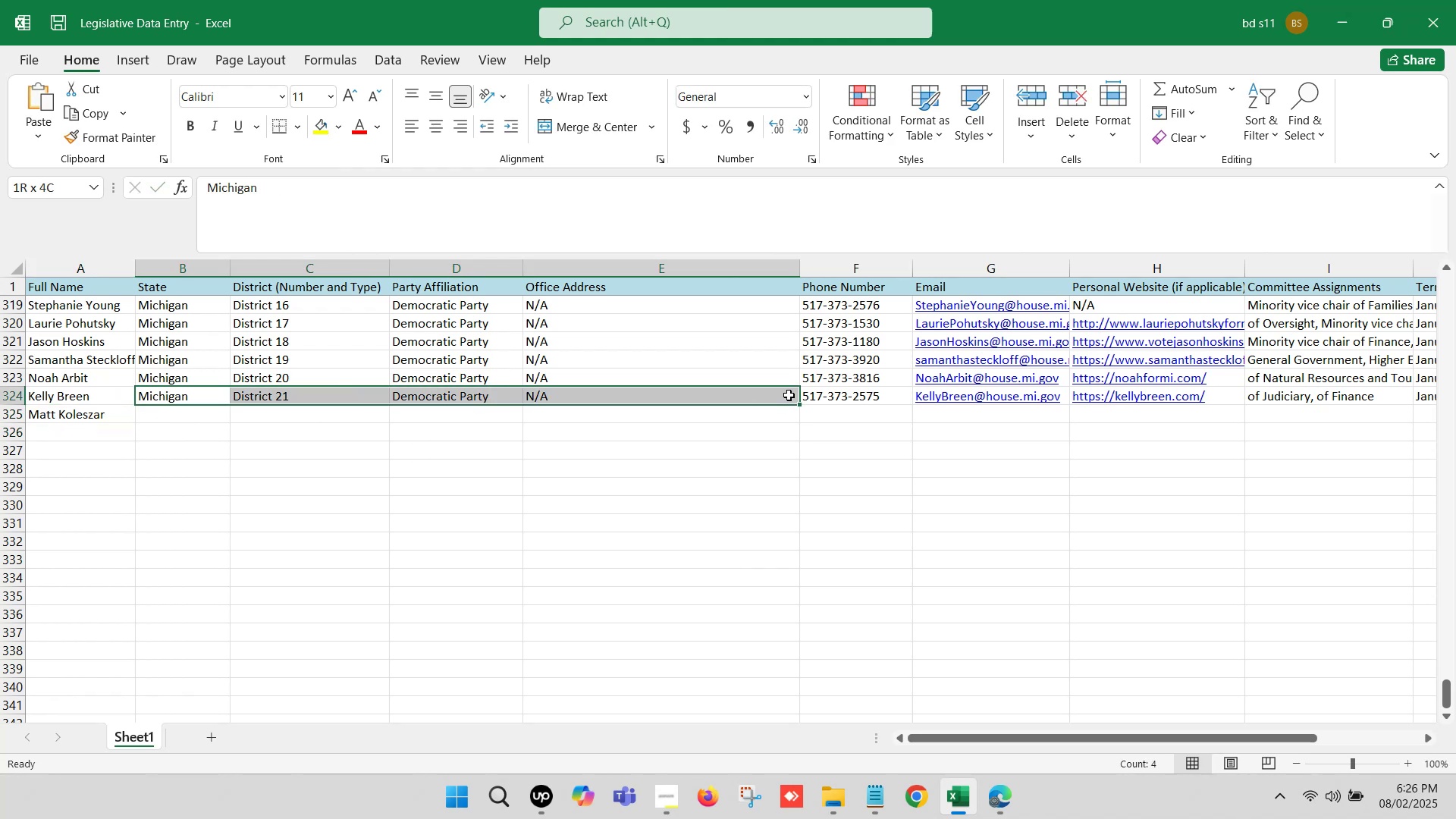 
key(Control+ControlLeft)
 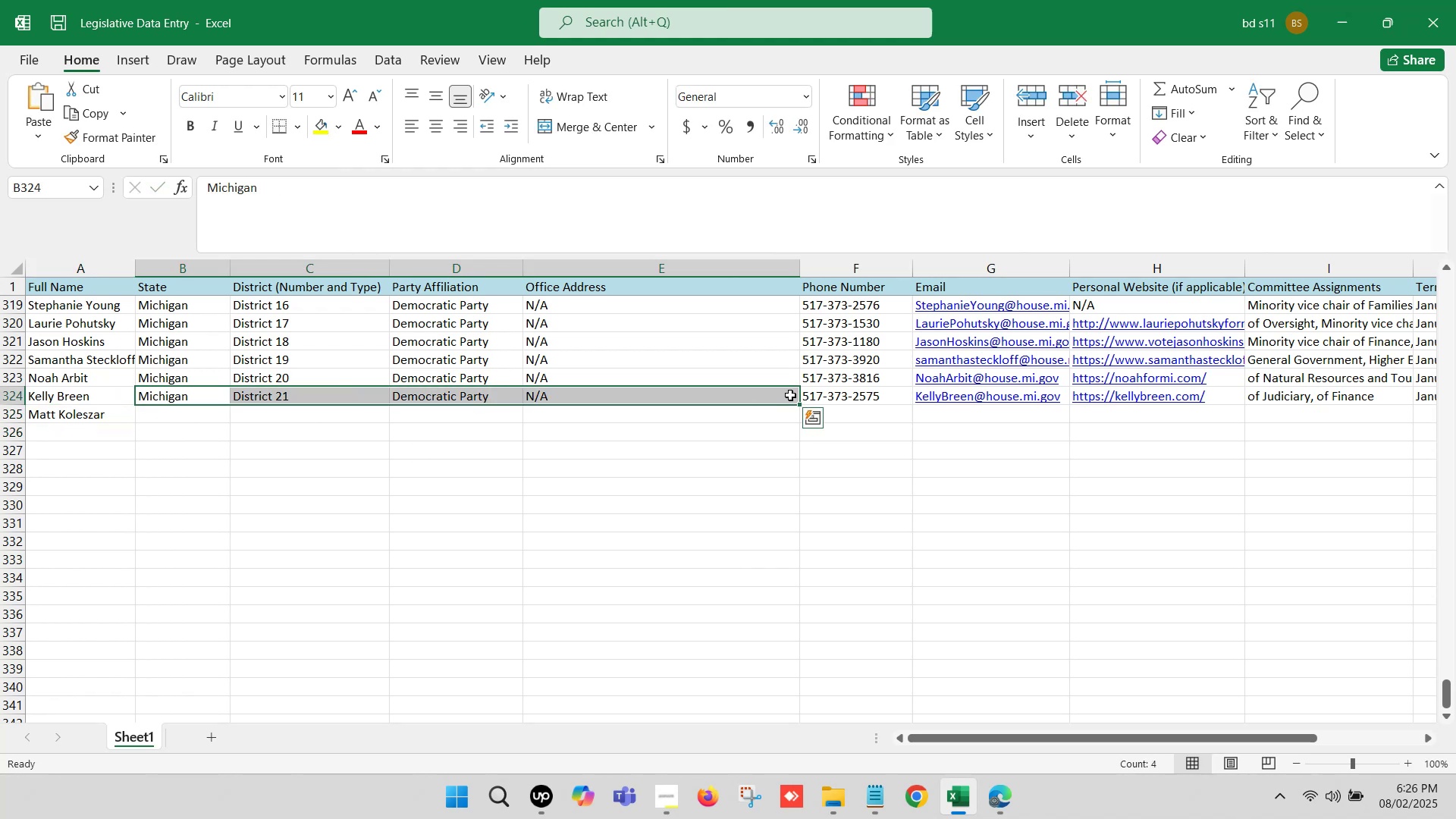 
key(Control+C)
 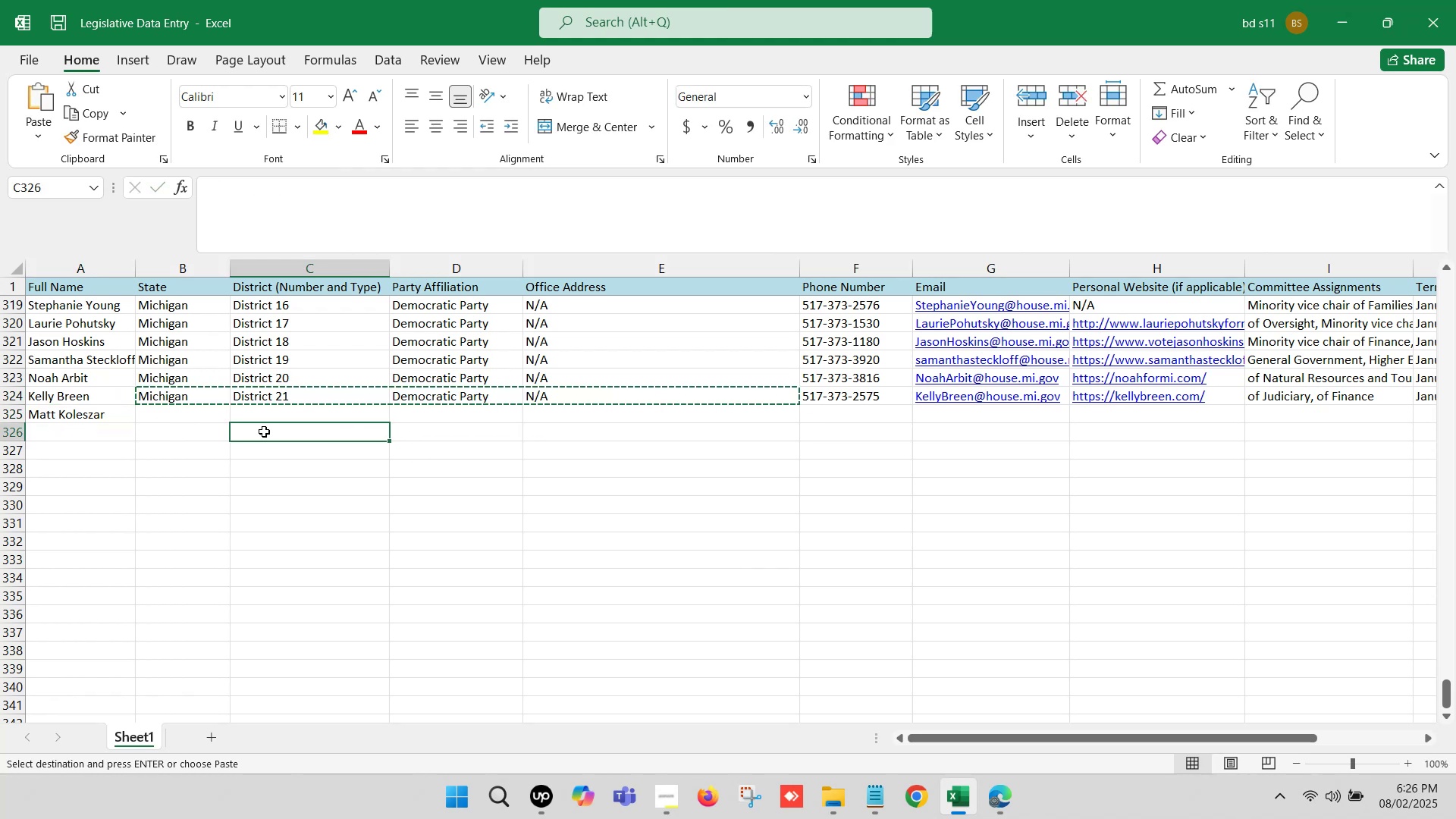 
left_click([185, 419])
 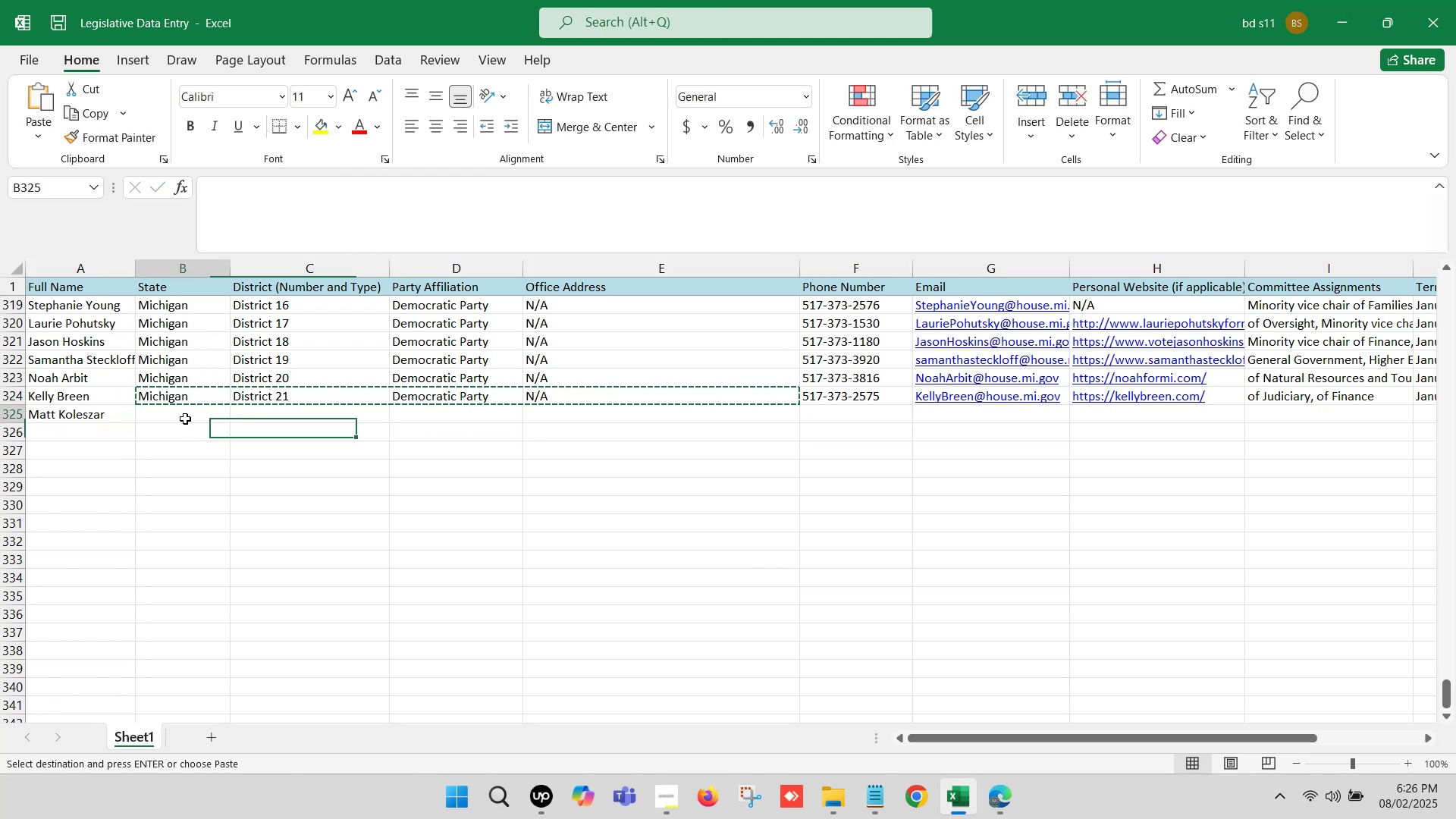 
key(Control+ControlLeft)
 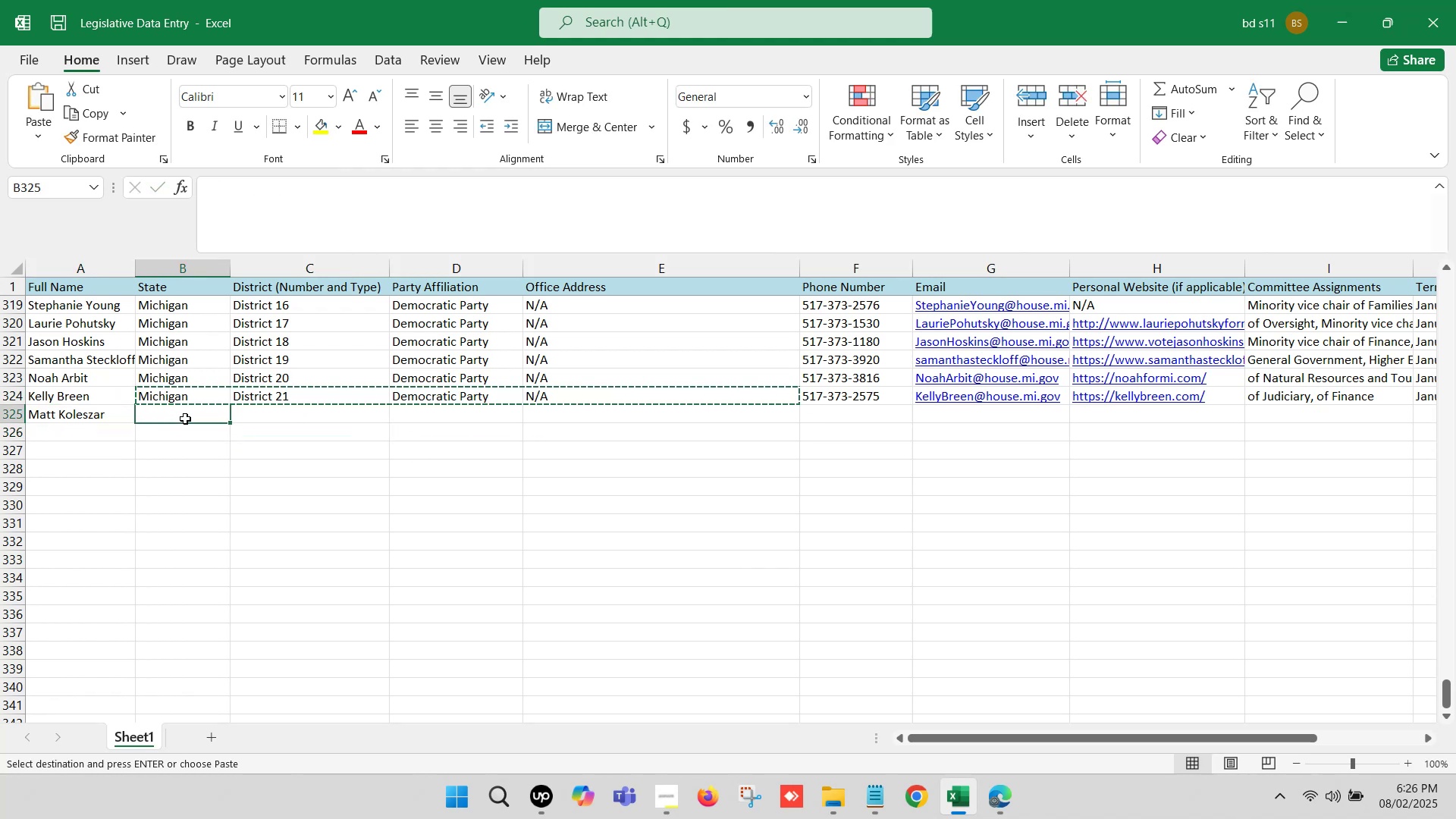 
key(Control+V)
 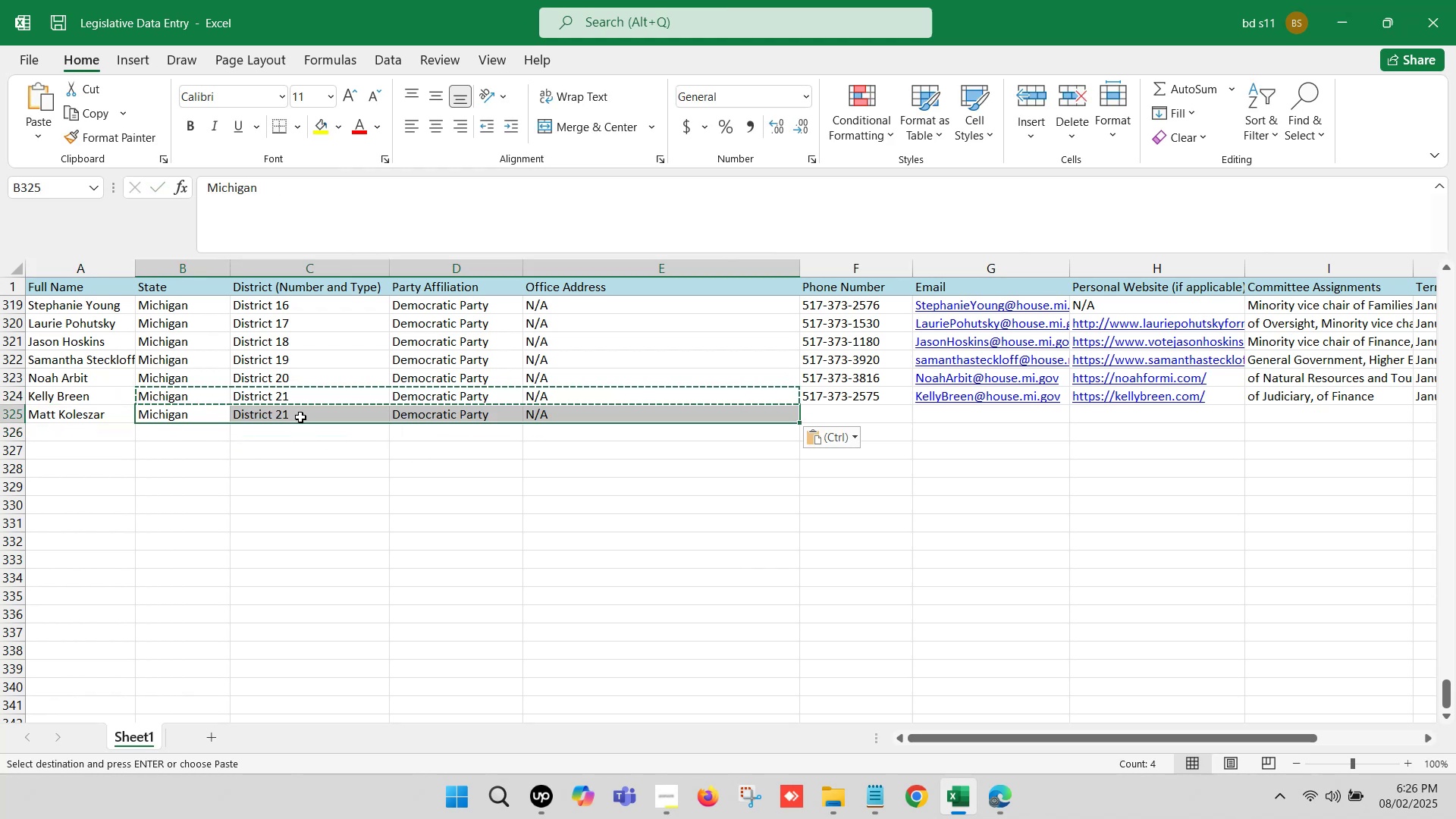 
double_click([300, 417])
 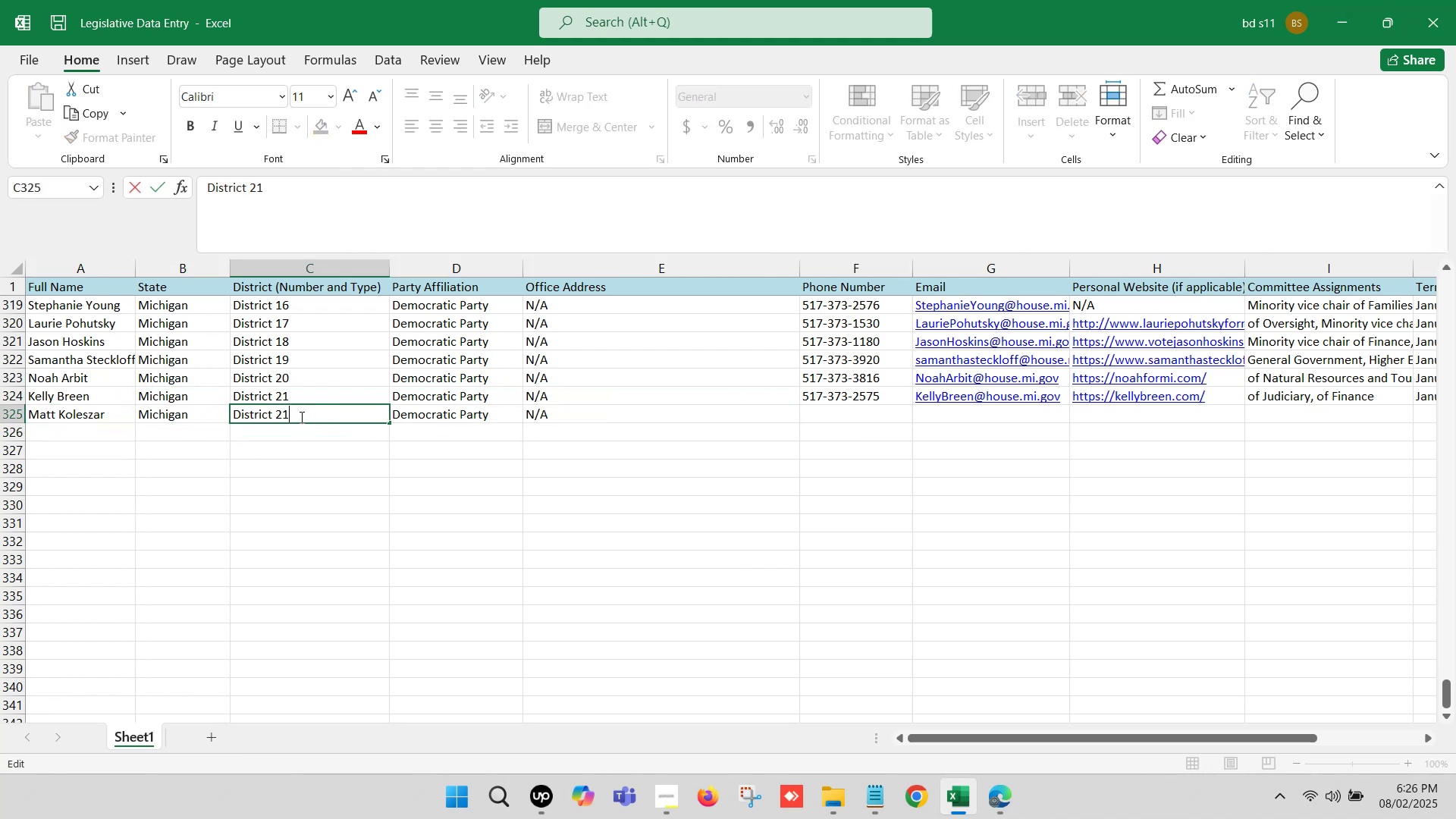 
key(Backspace)
 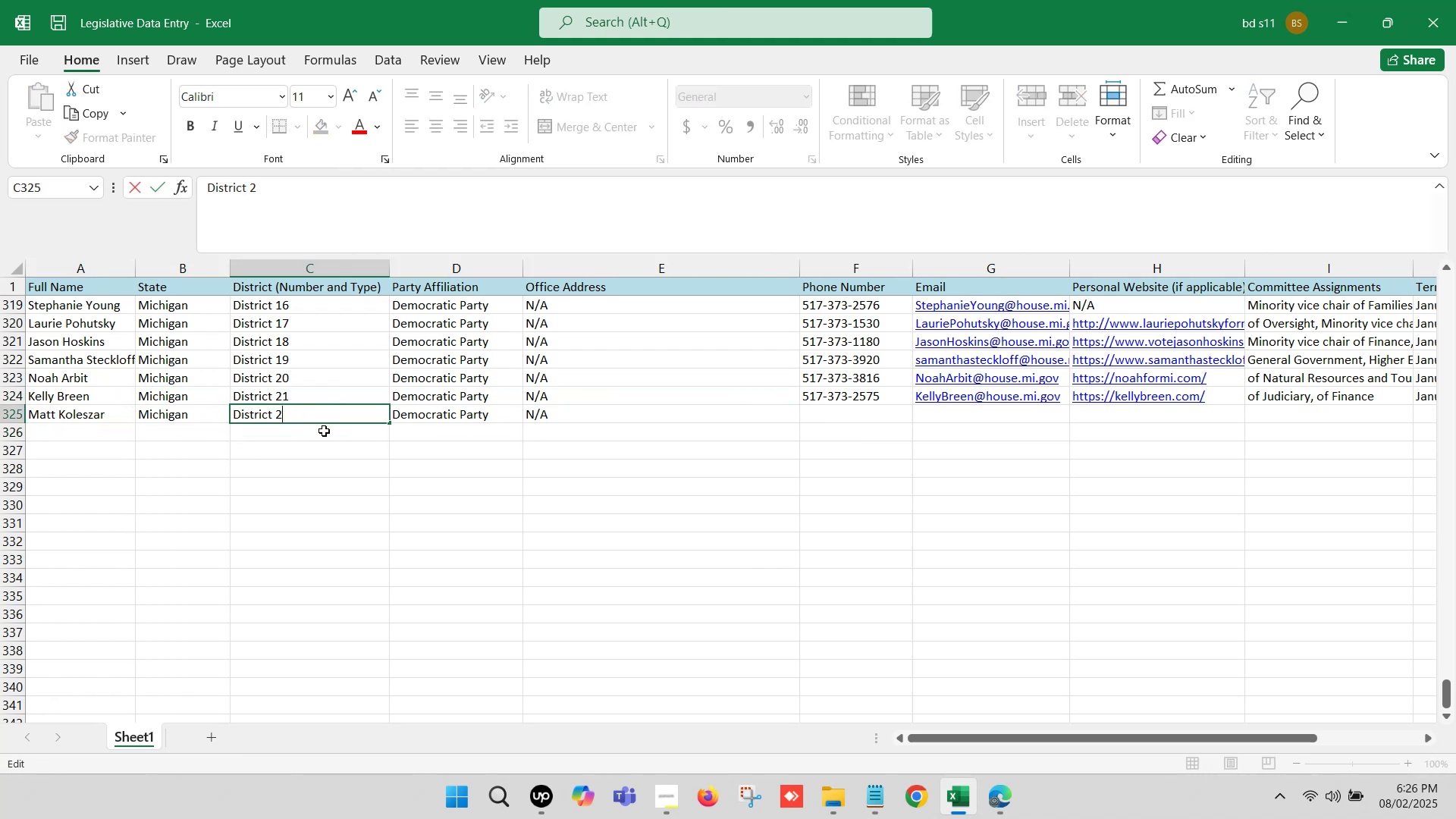 
key(2)
 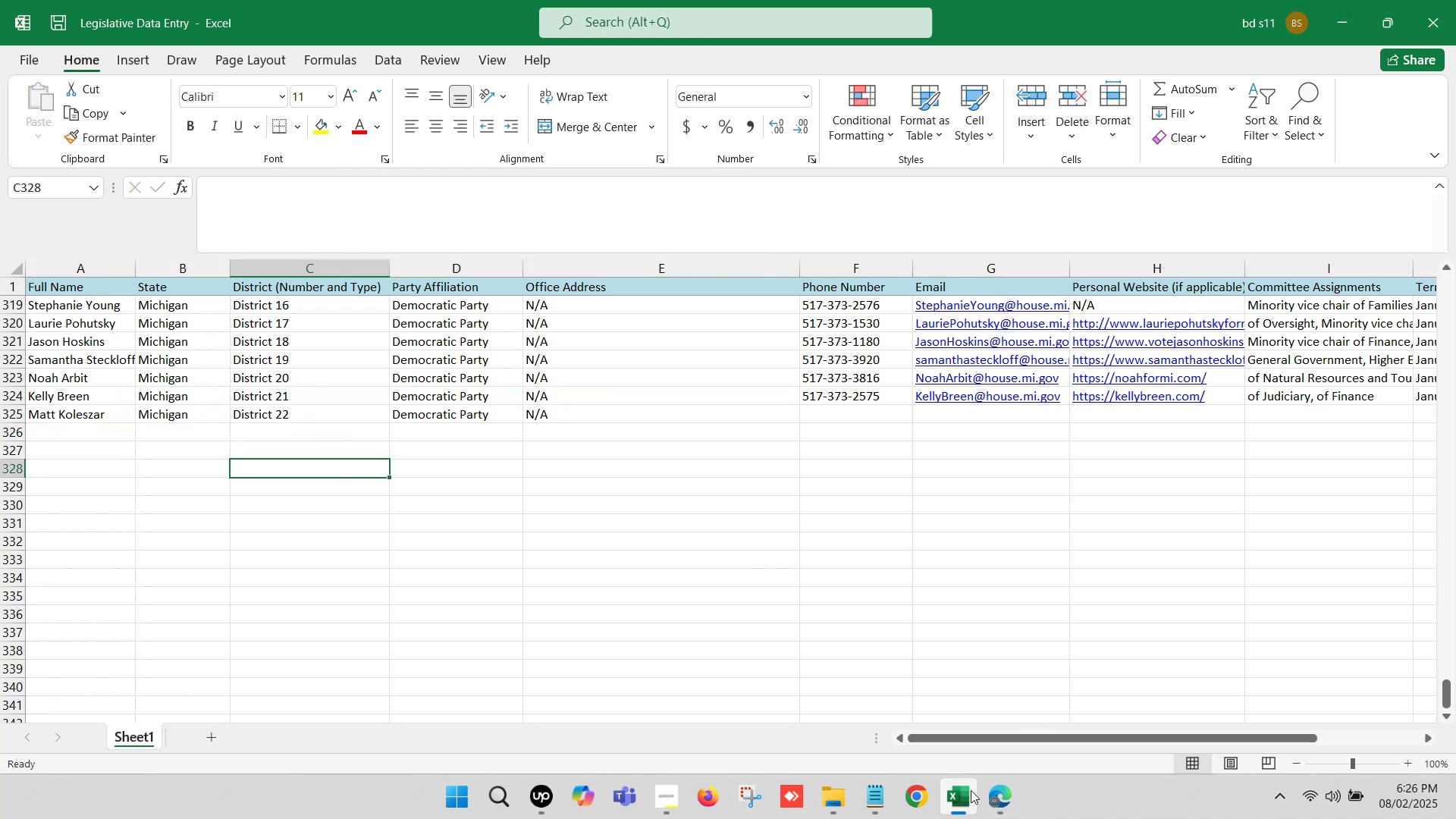 
left_click([965, 809])
 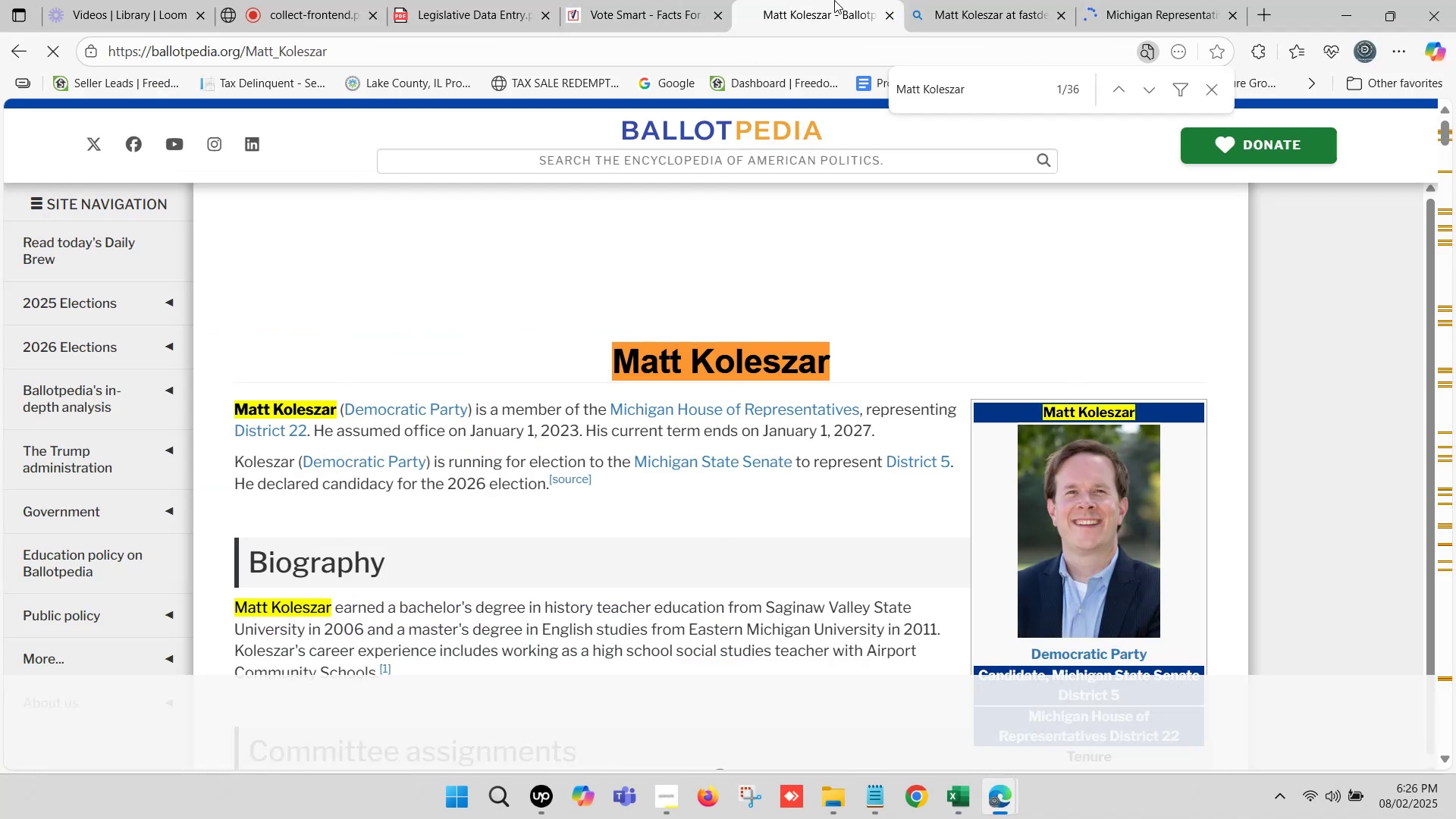 
double_click([834, 0])
 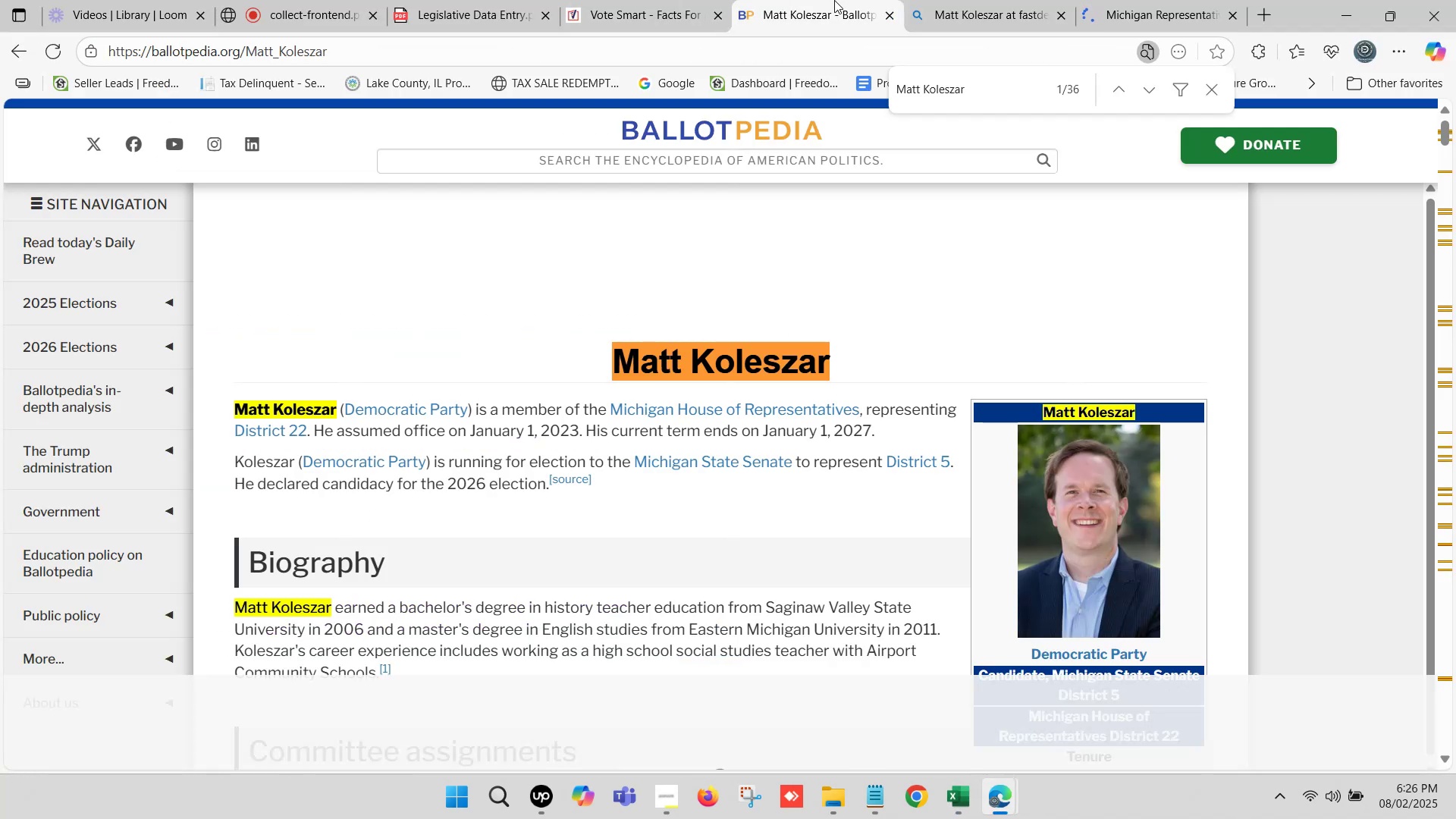 
left_click([834, 0])
 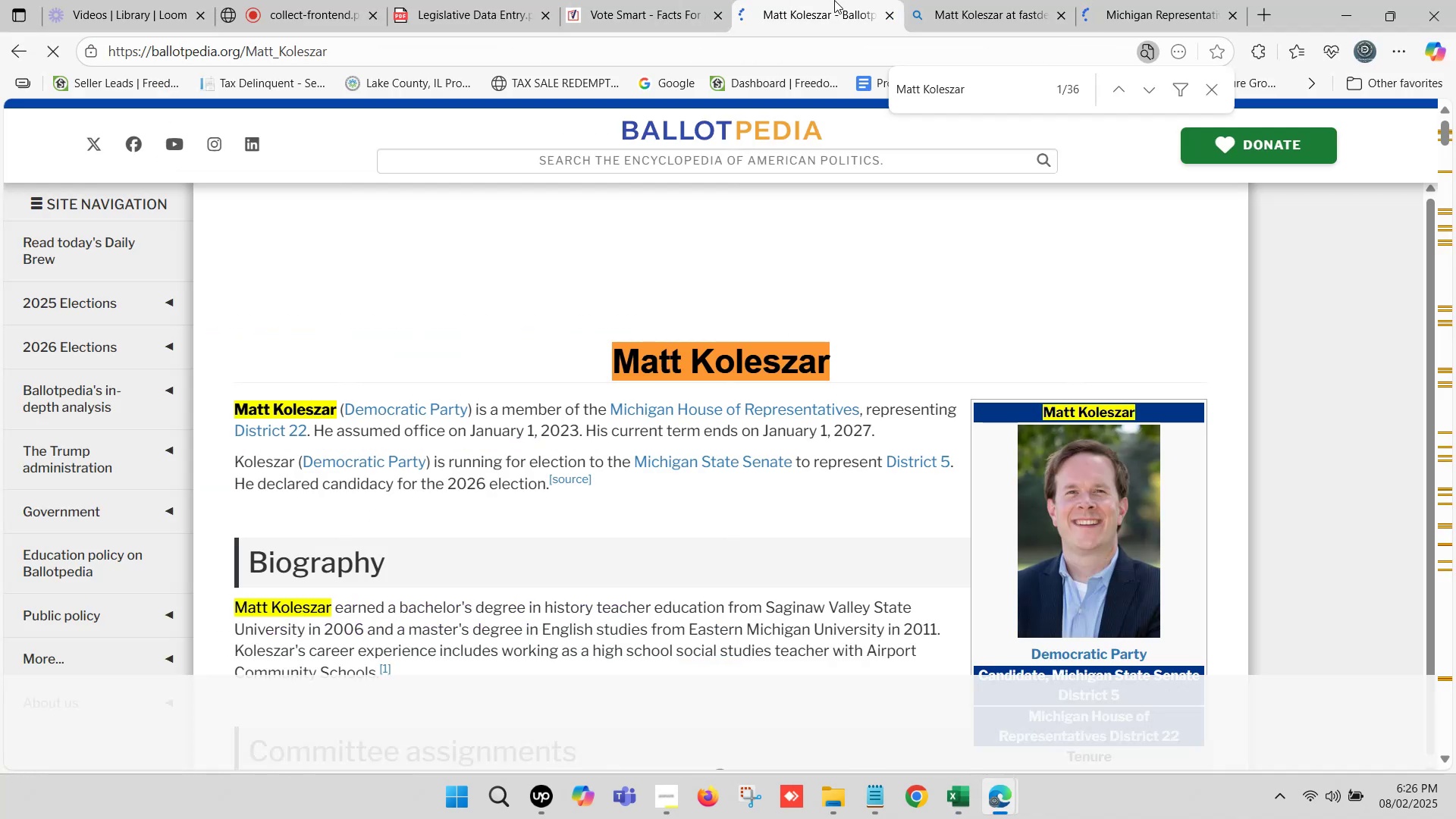 
wait(9.74)
 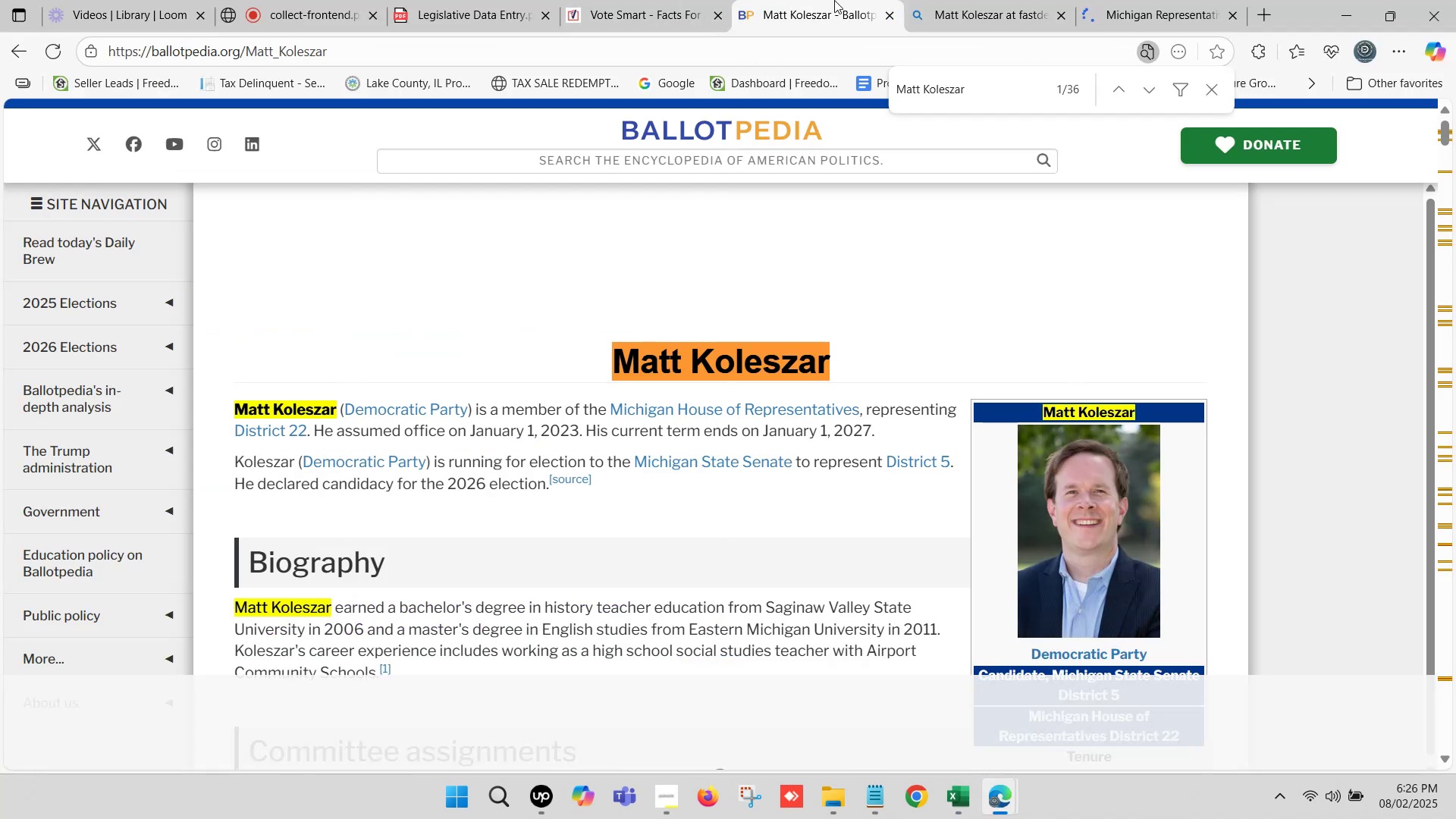 
key(Control+C)
 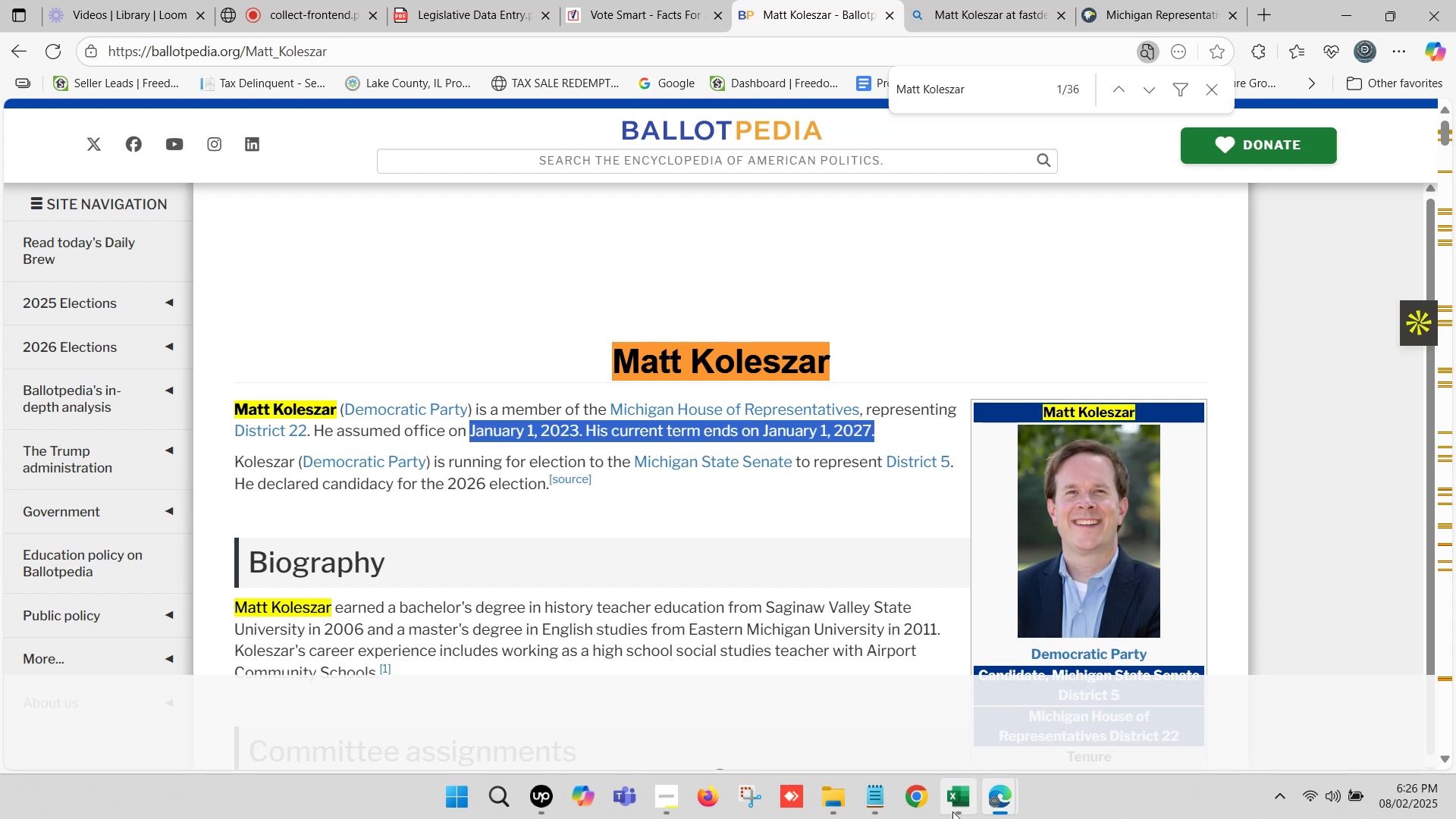 
left_click([954, 802])
 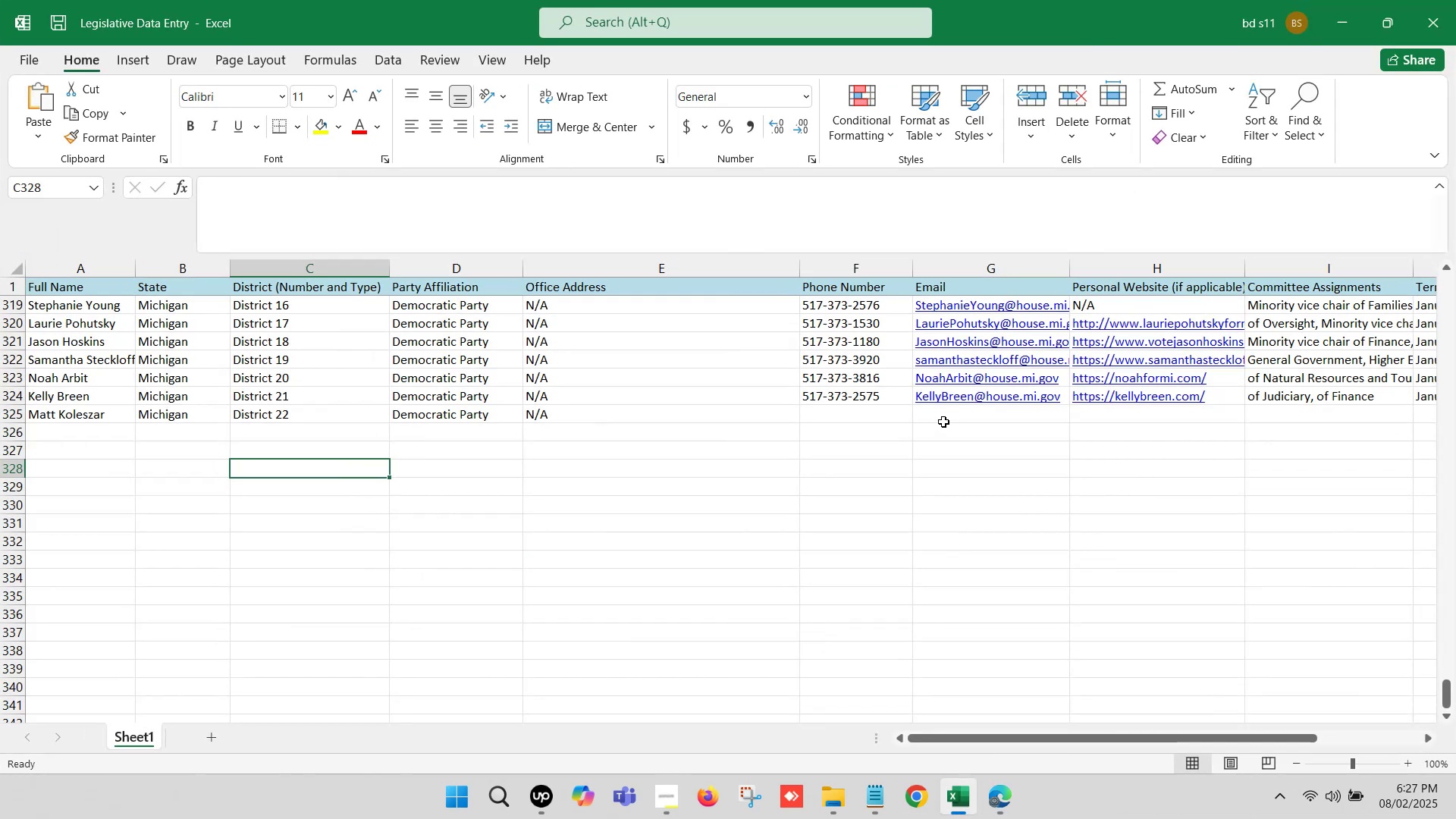 
key(ArrowRight)
 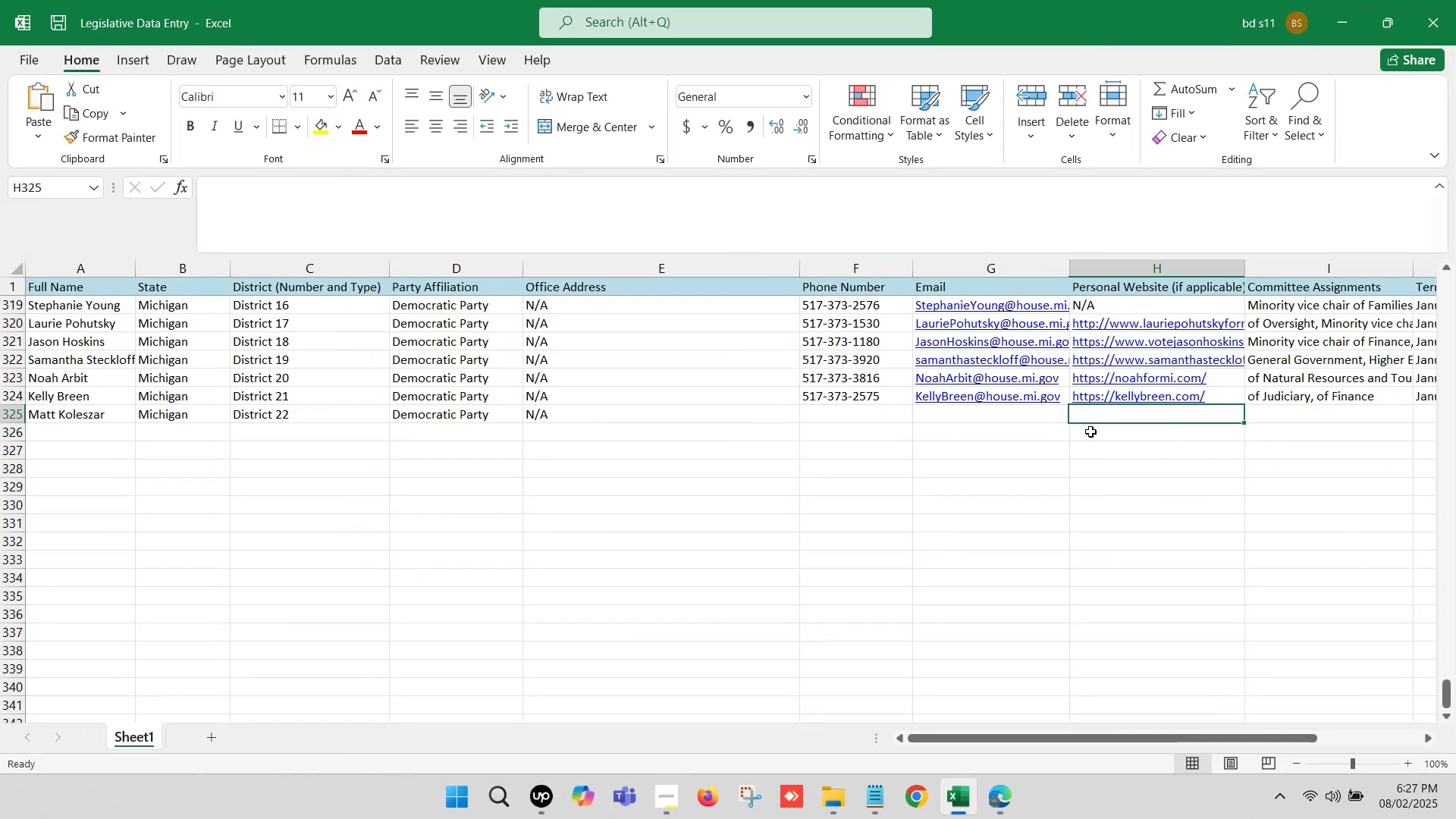 
key(ArrowRight)
 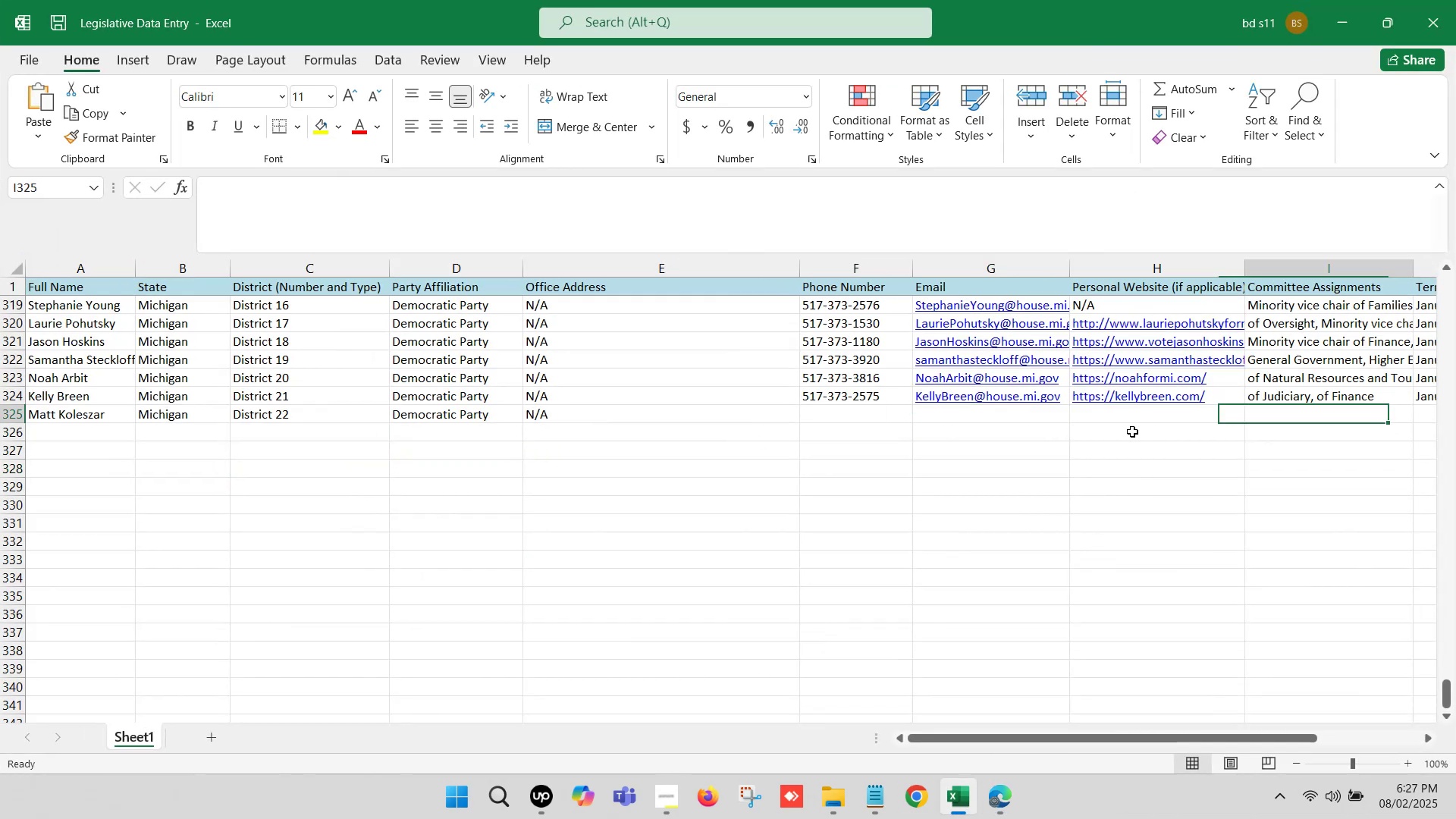 
key(ArrowRight)
 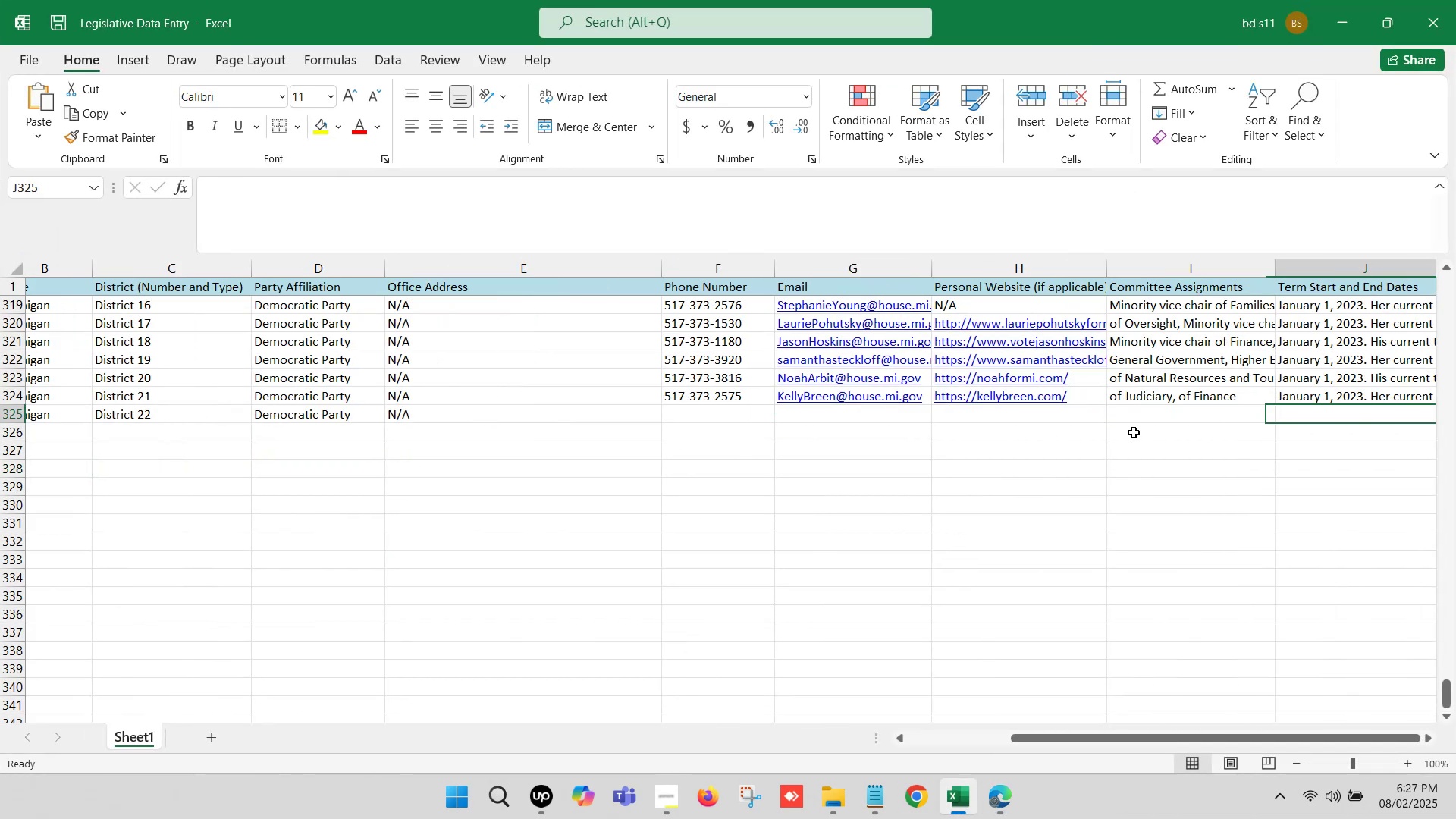 
key(ArrowRight)
 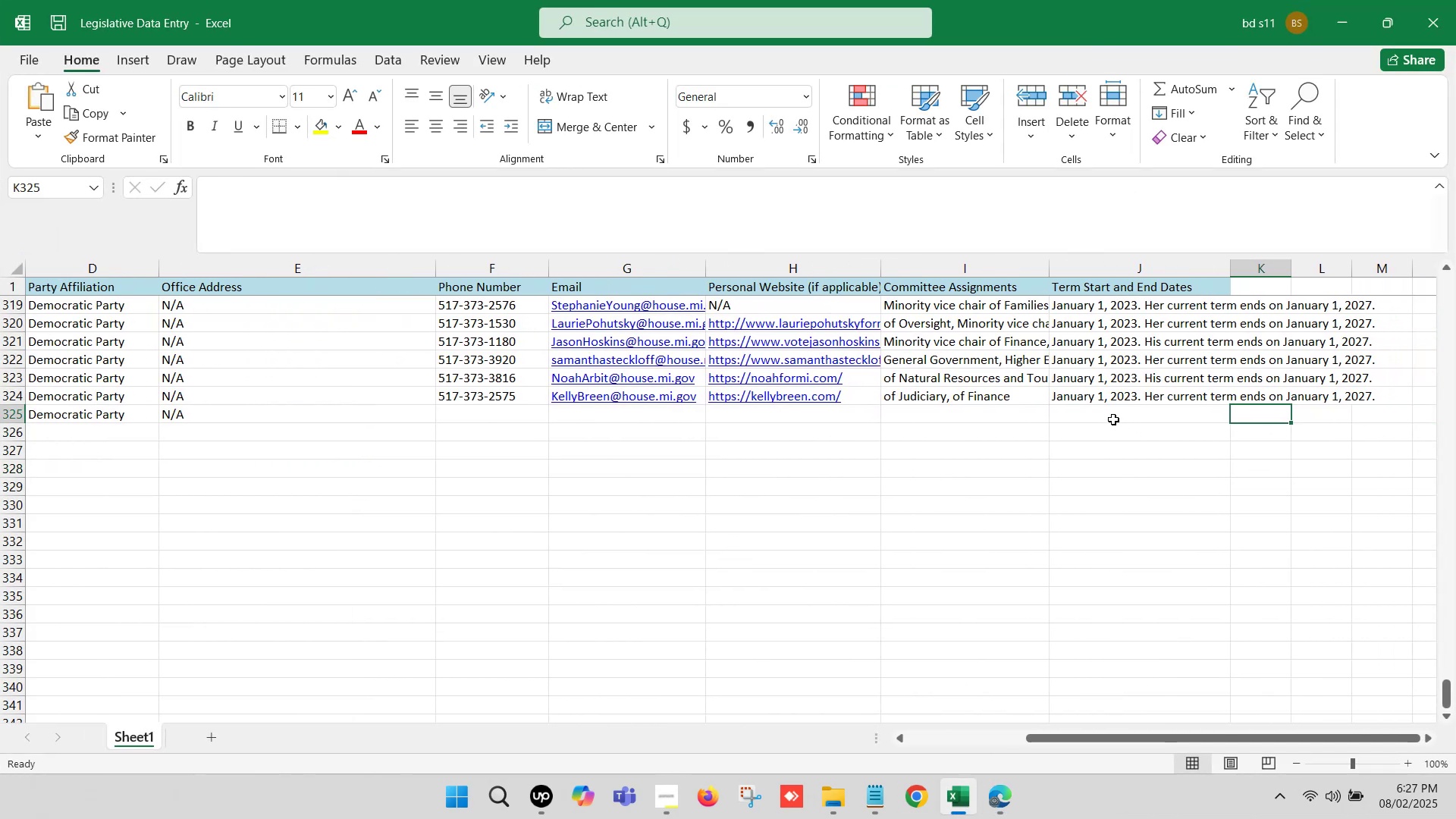 
left_click([1104, 419])
 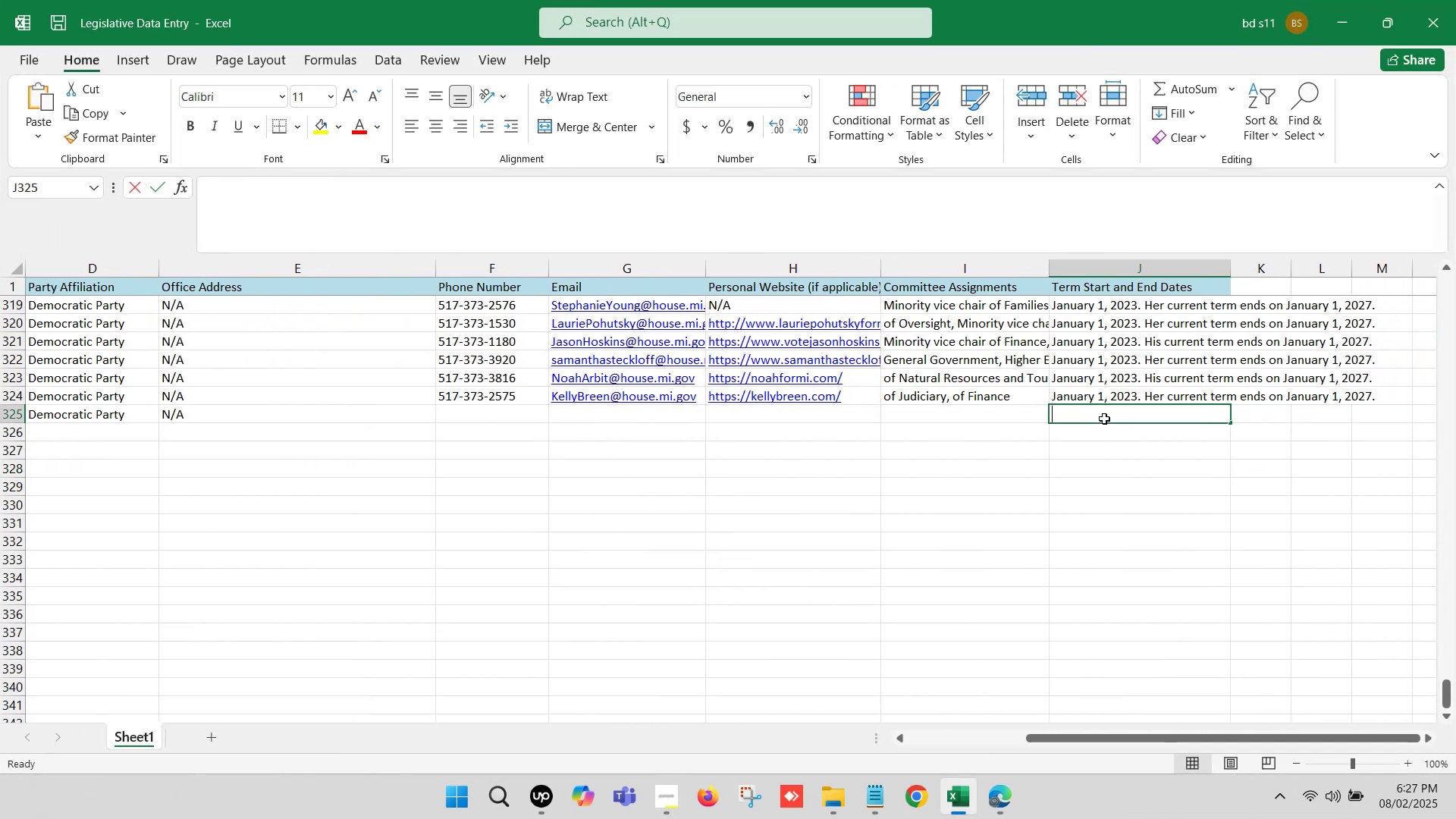 
double_click([1104, 419])
 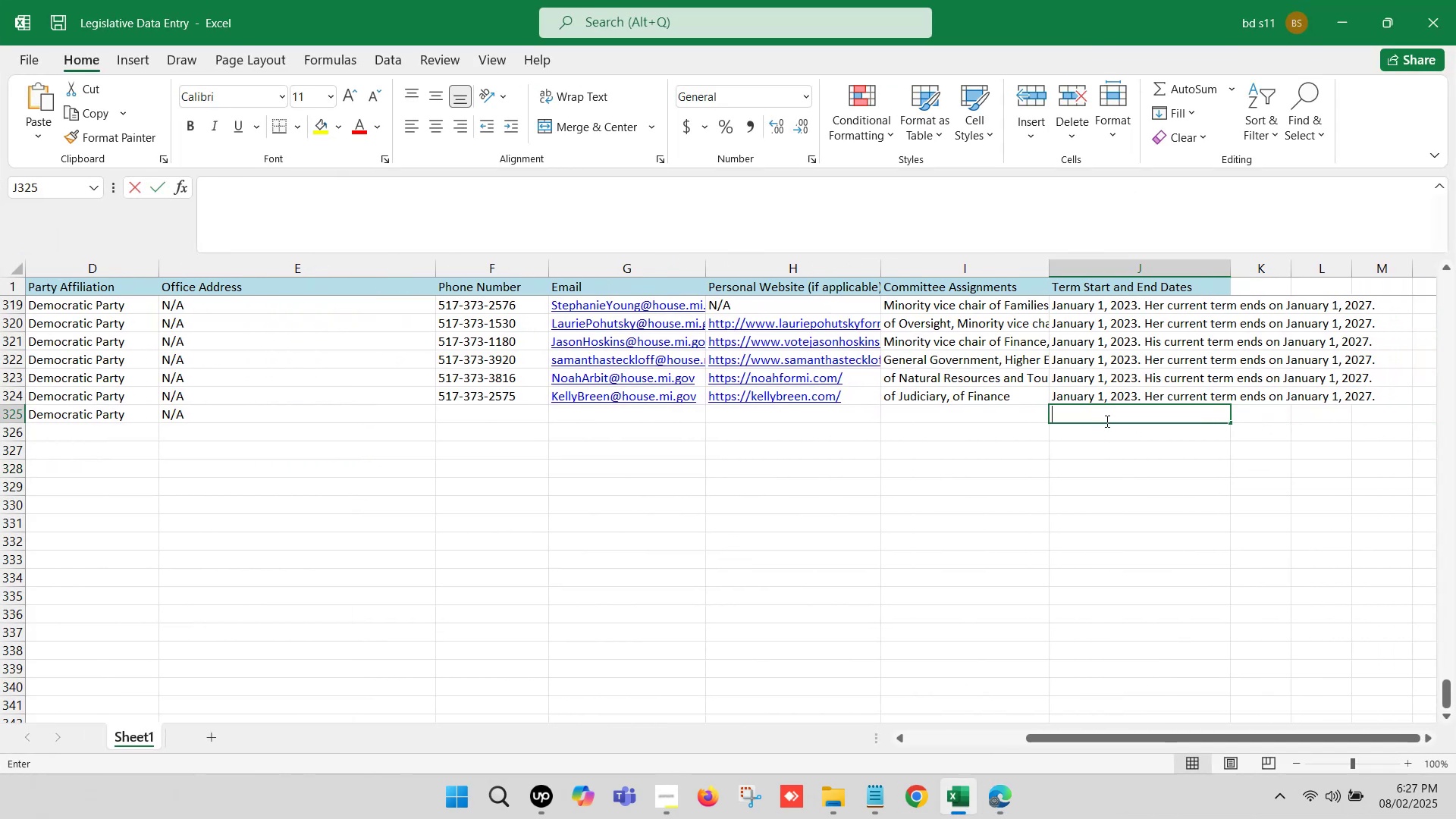 
key(Control+V)
 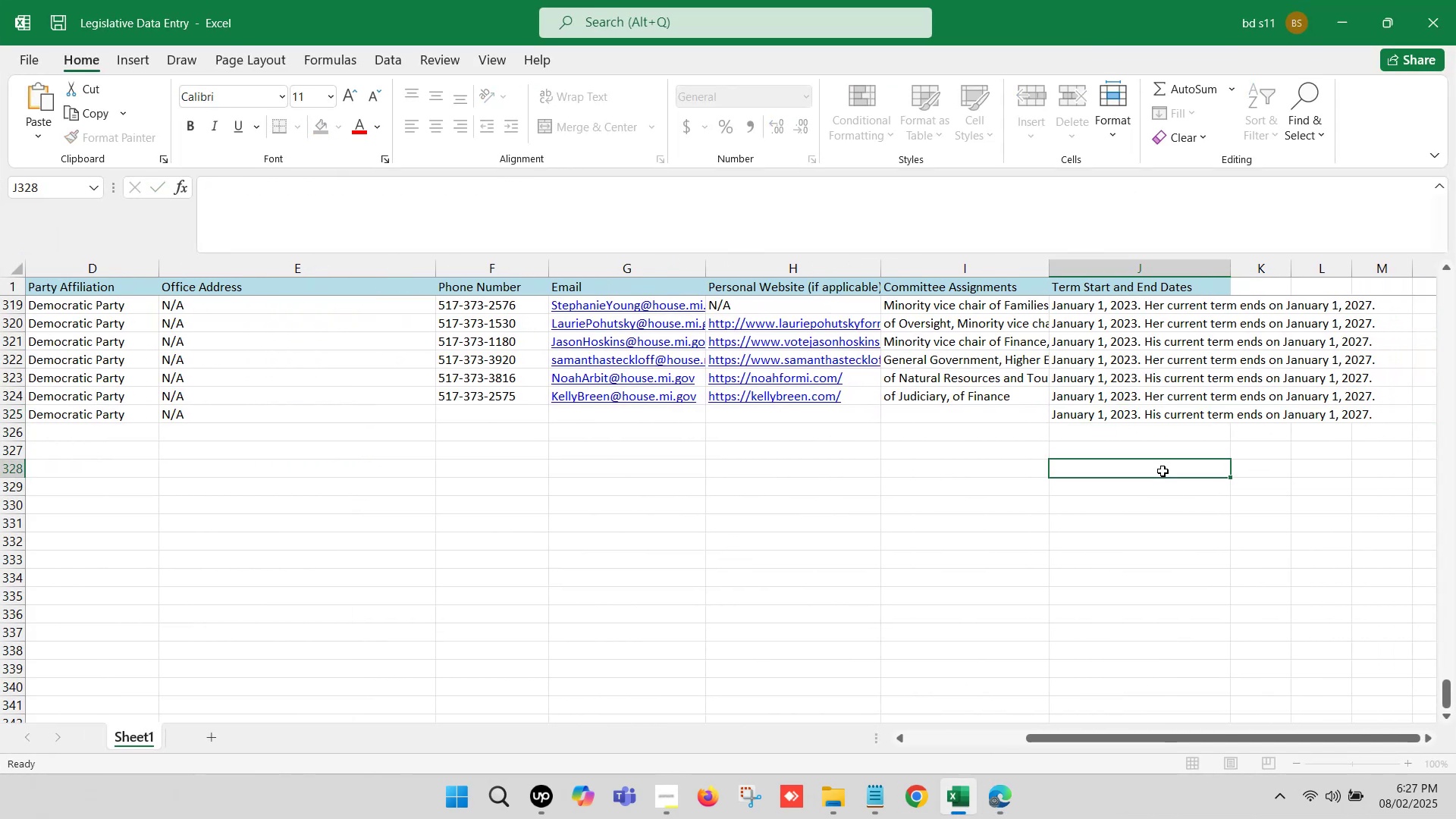 
key(Control+S)
 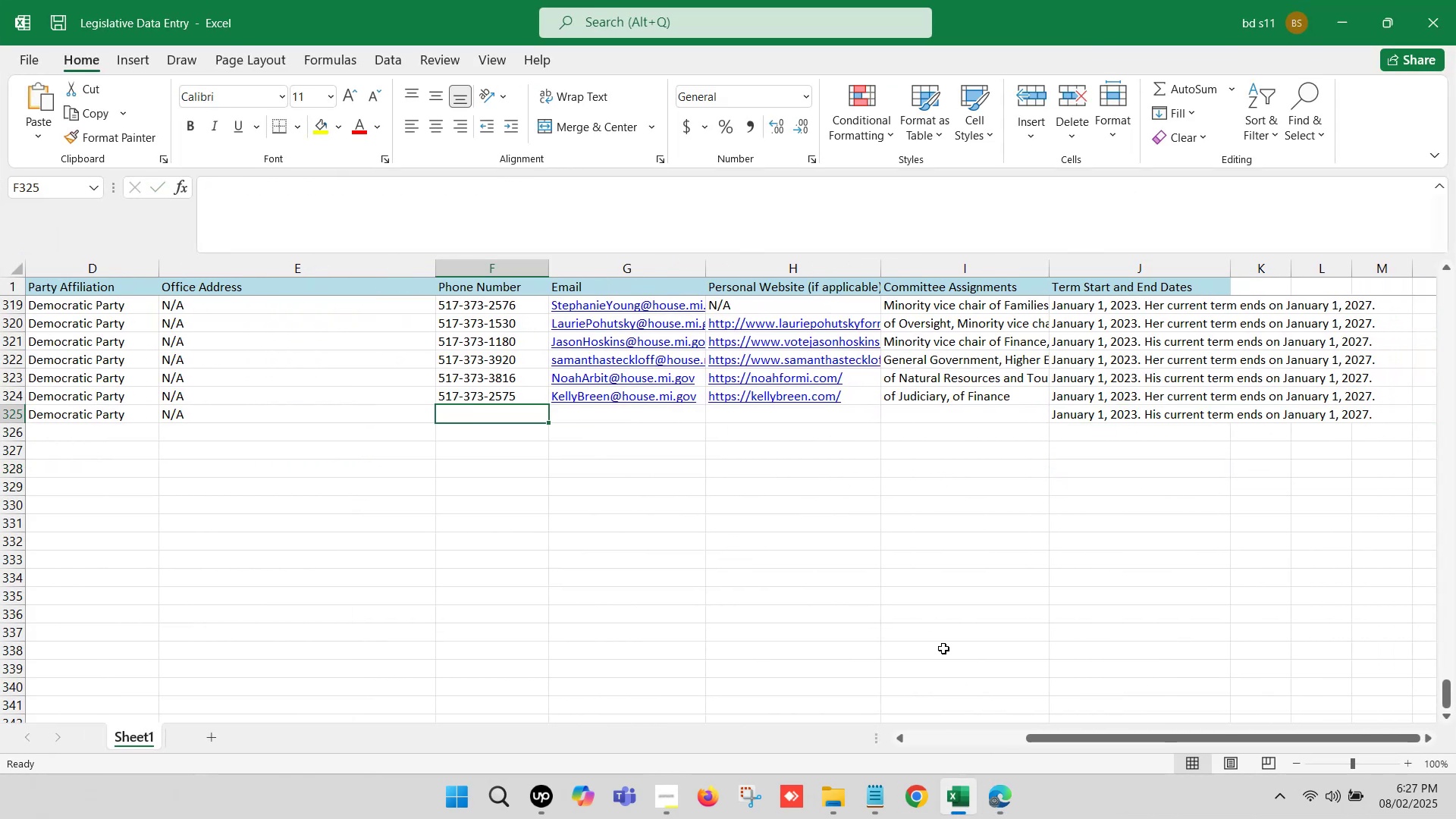 
left_click([991, 808])
 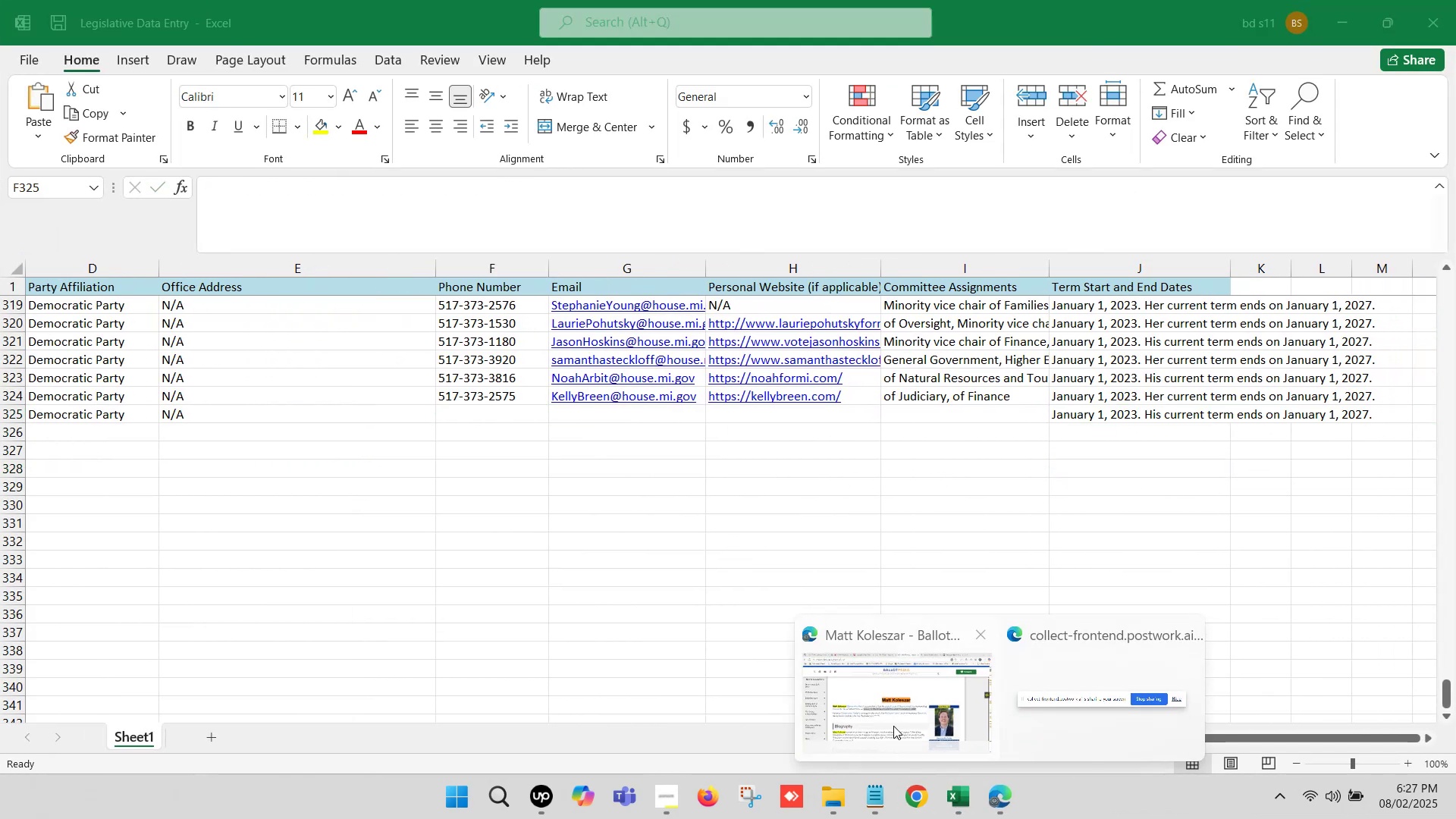 
left_click([871, 699])
 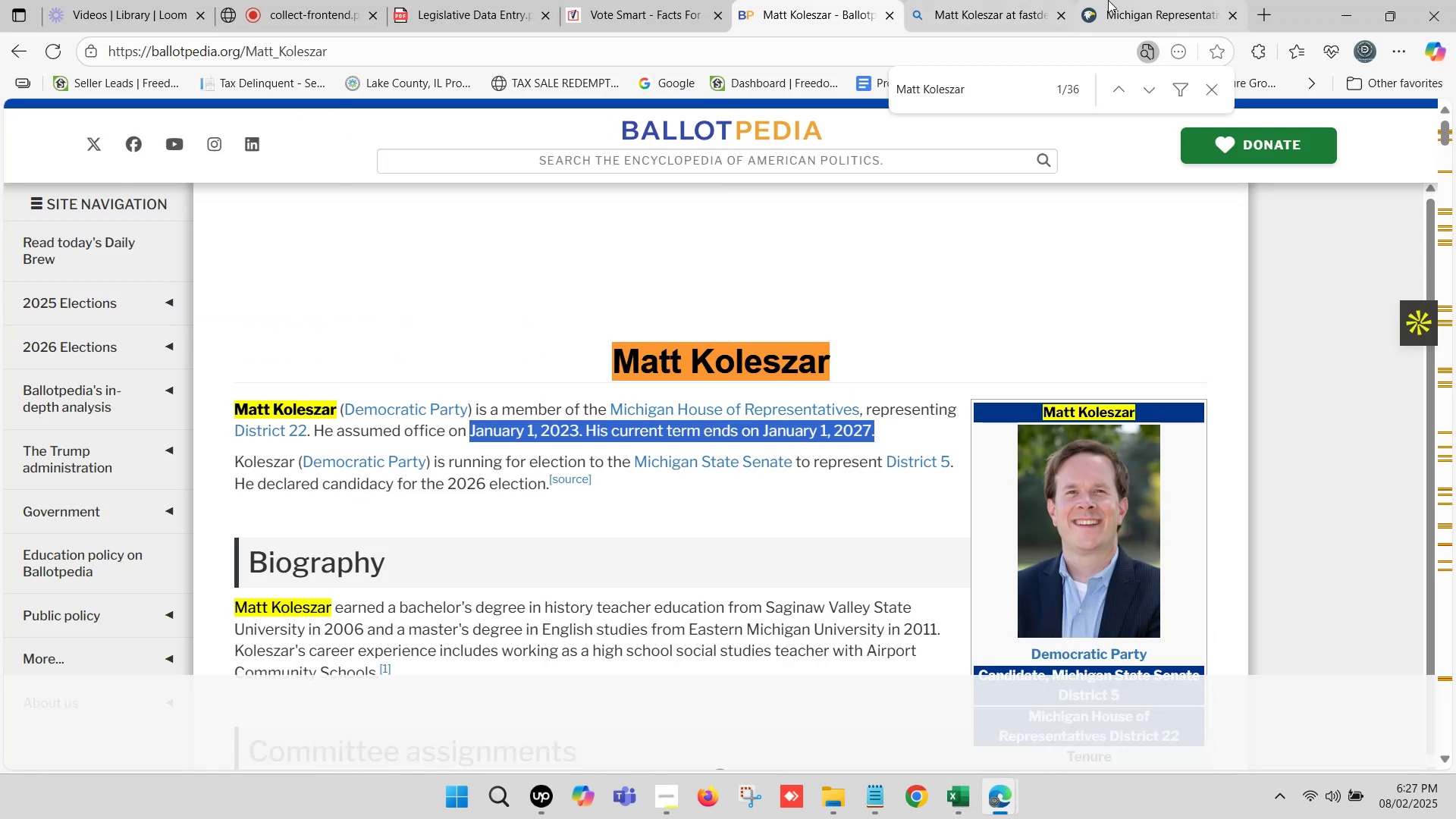 
double_click([1109, 0])
 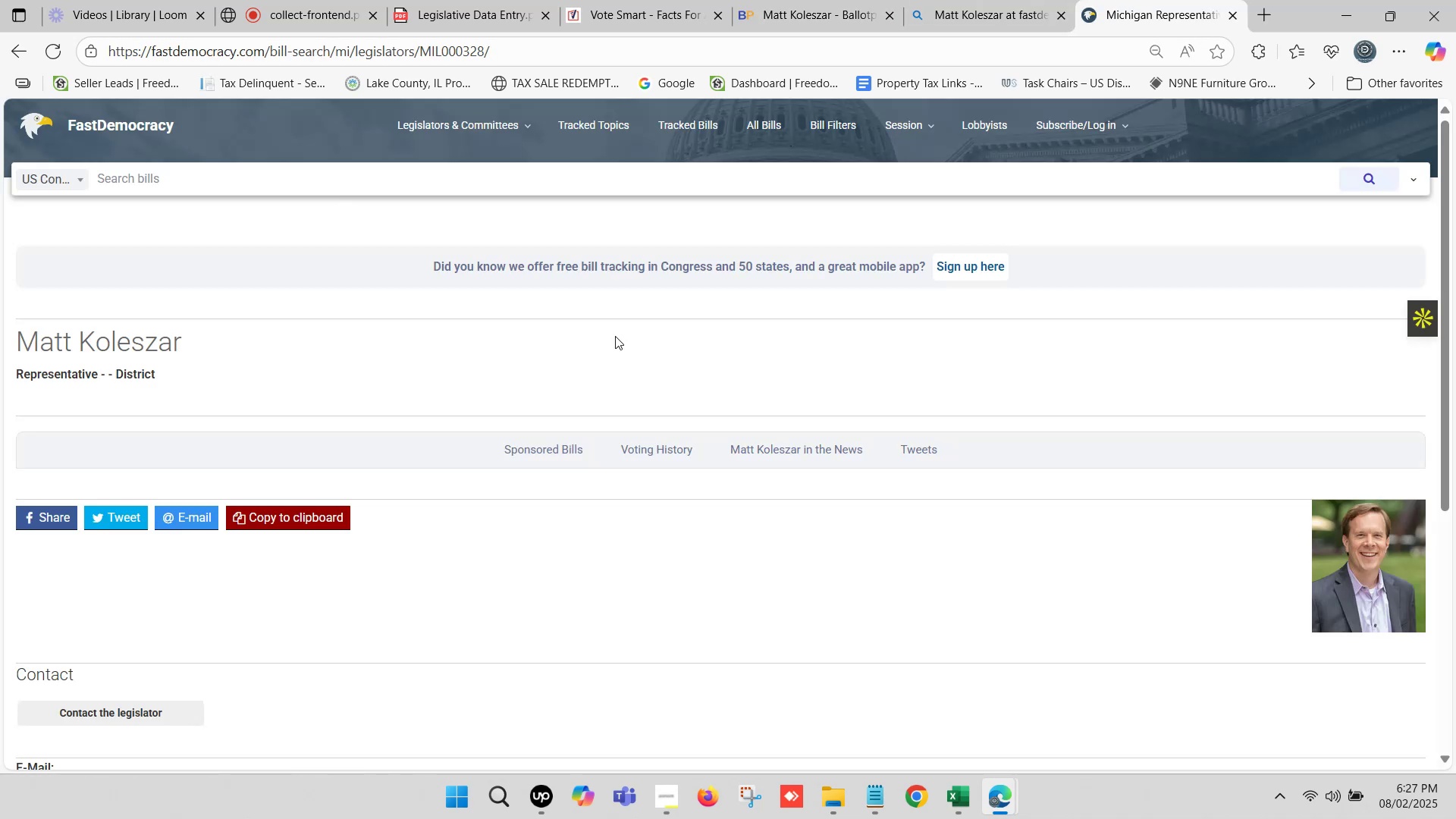 
scroll: coordinate [239, 490], scroll_direction: down, amount: 4.0
 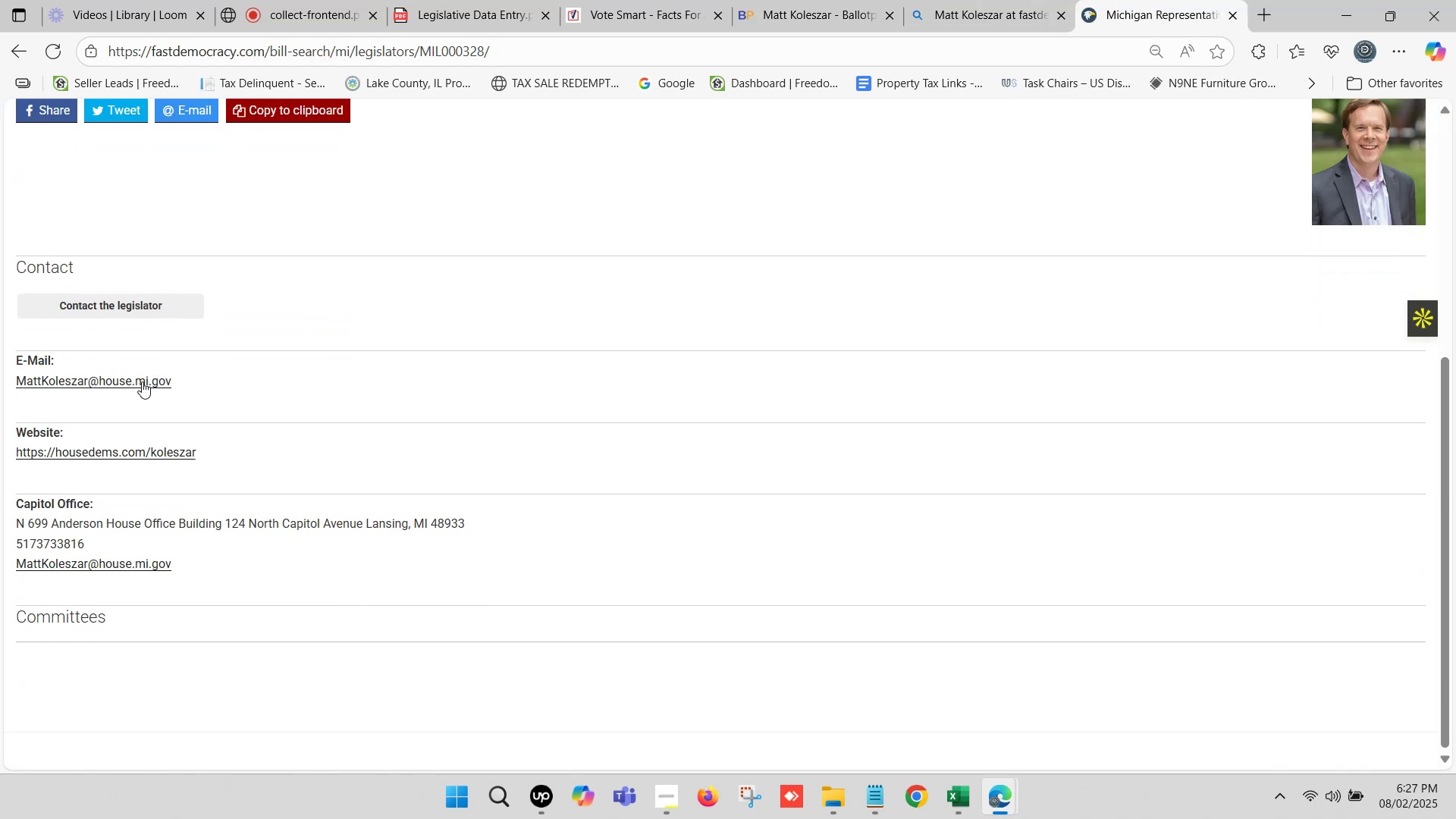 
right_click([142, 381])
 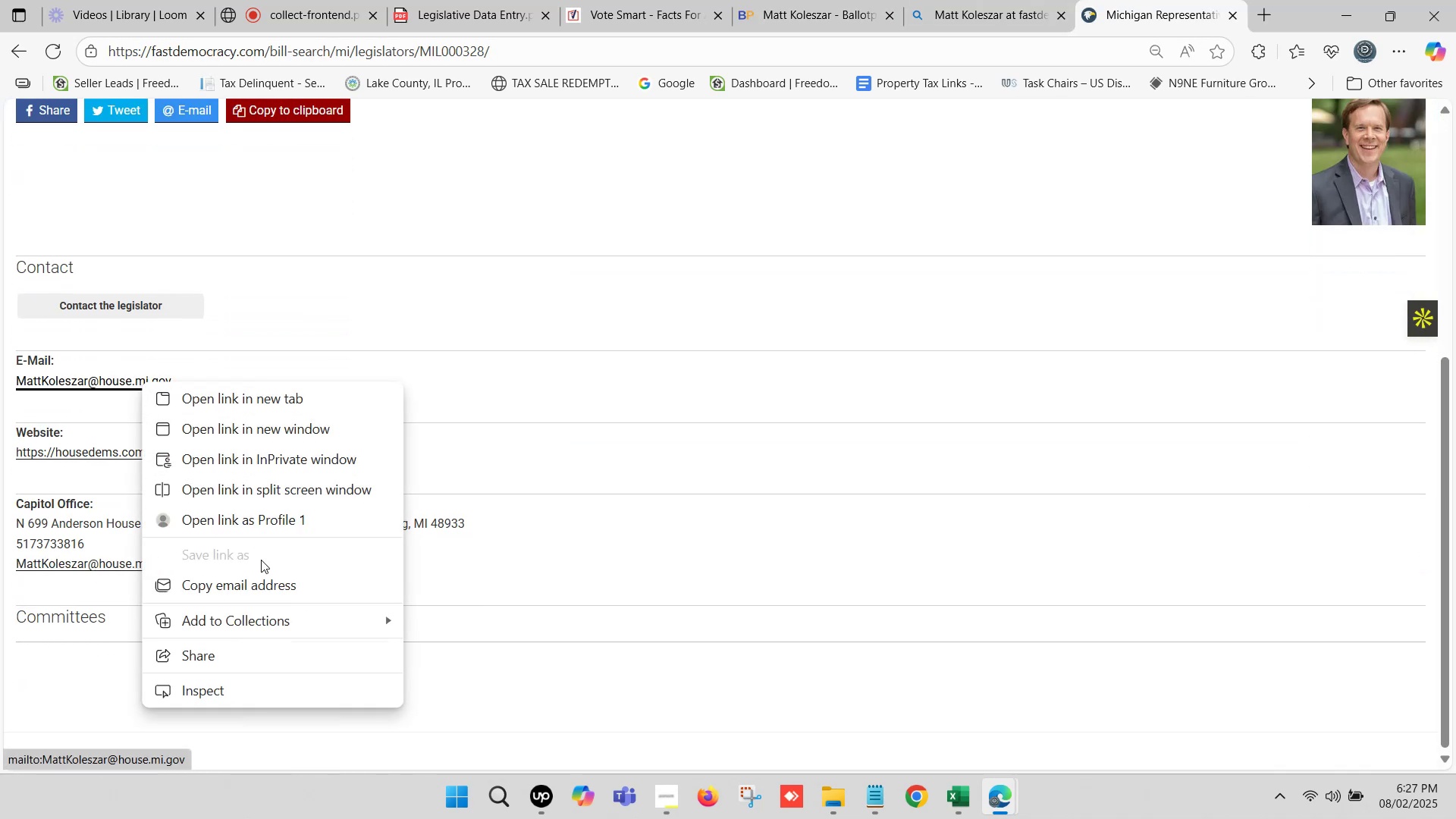 
left_click([268, 588])
 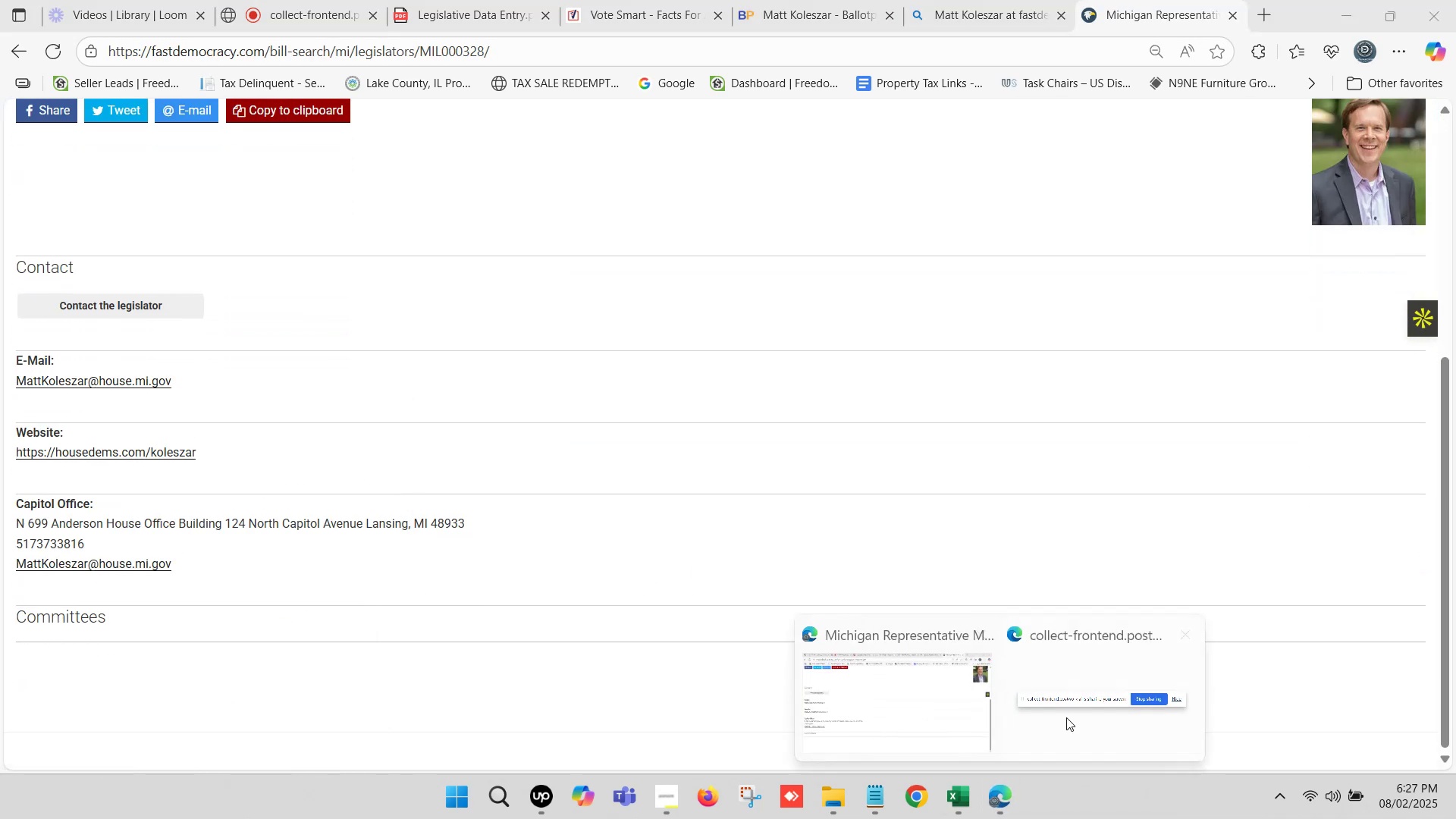 
left_click([900, 711])
 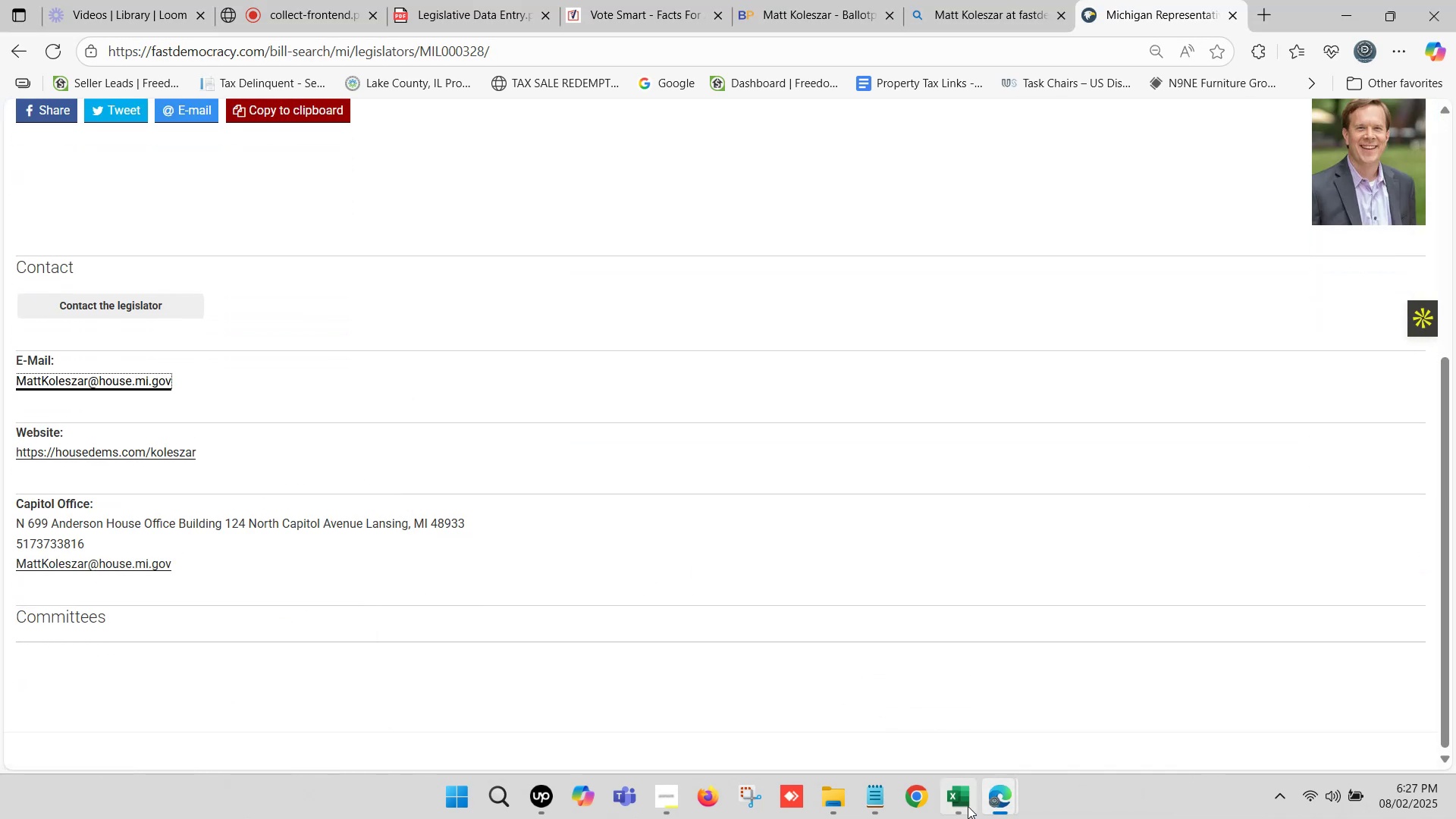 
left_click([962, 805])
 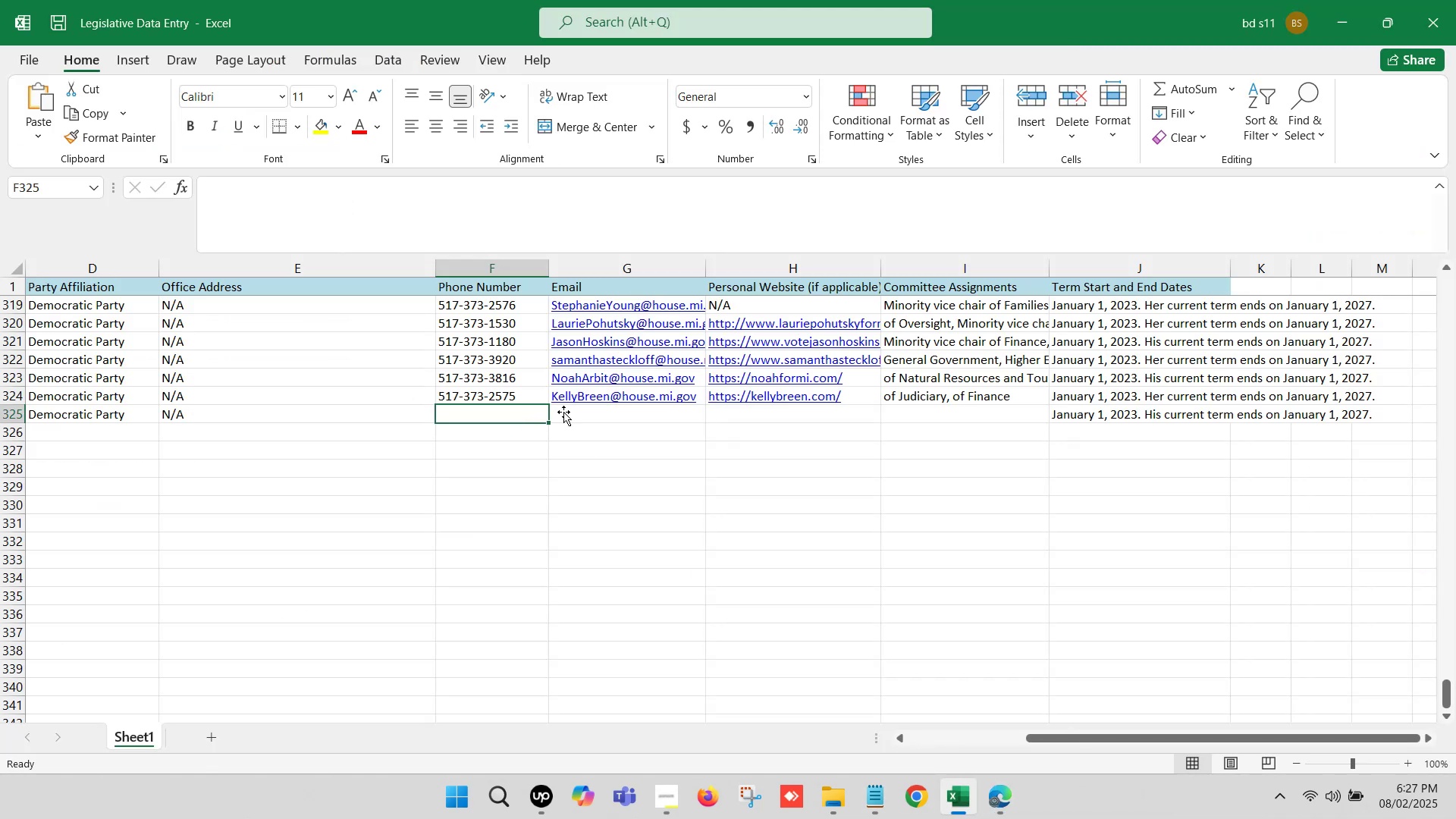 
left_click([639, 408])
 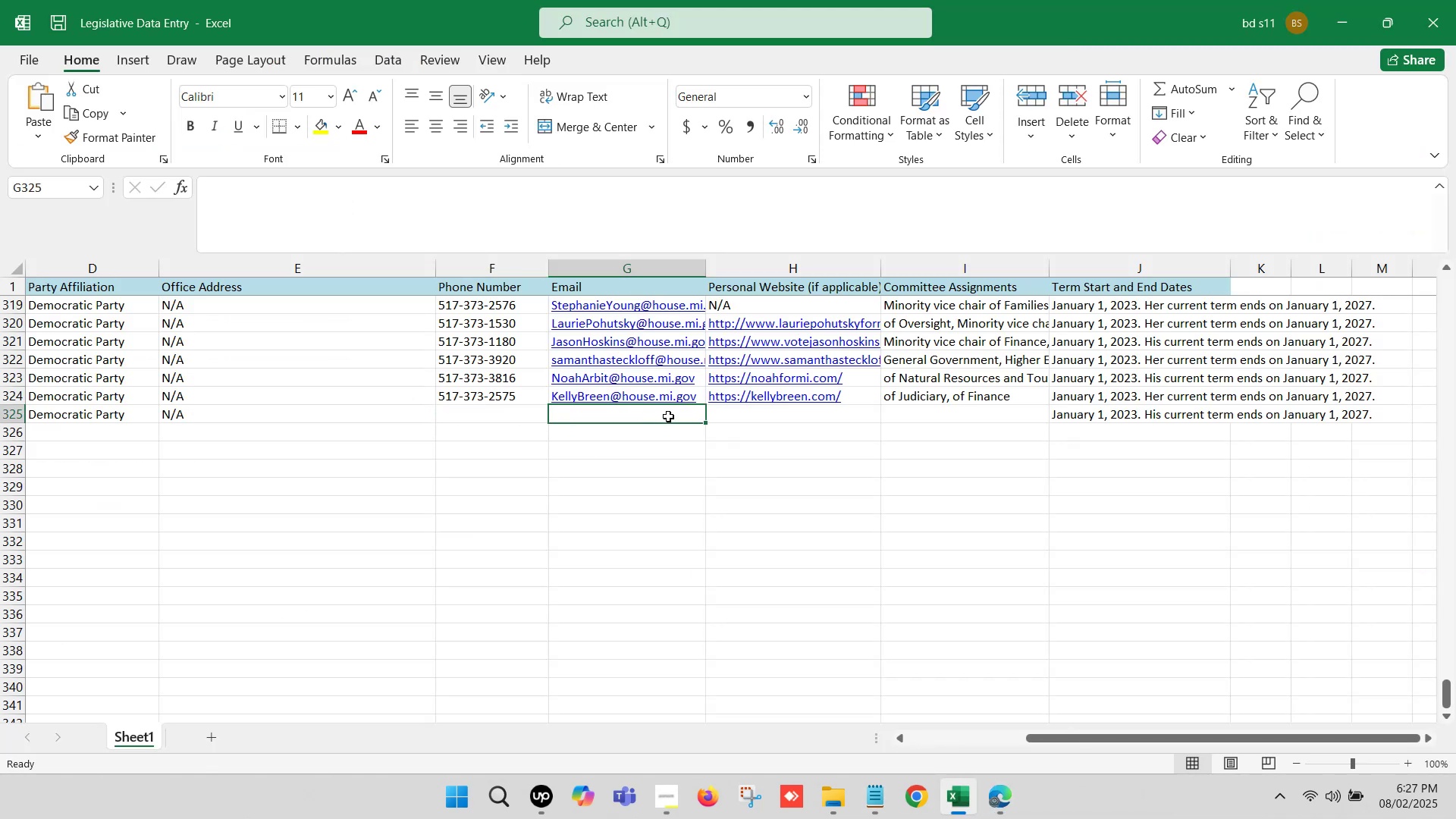 
double_click([668, 416])
 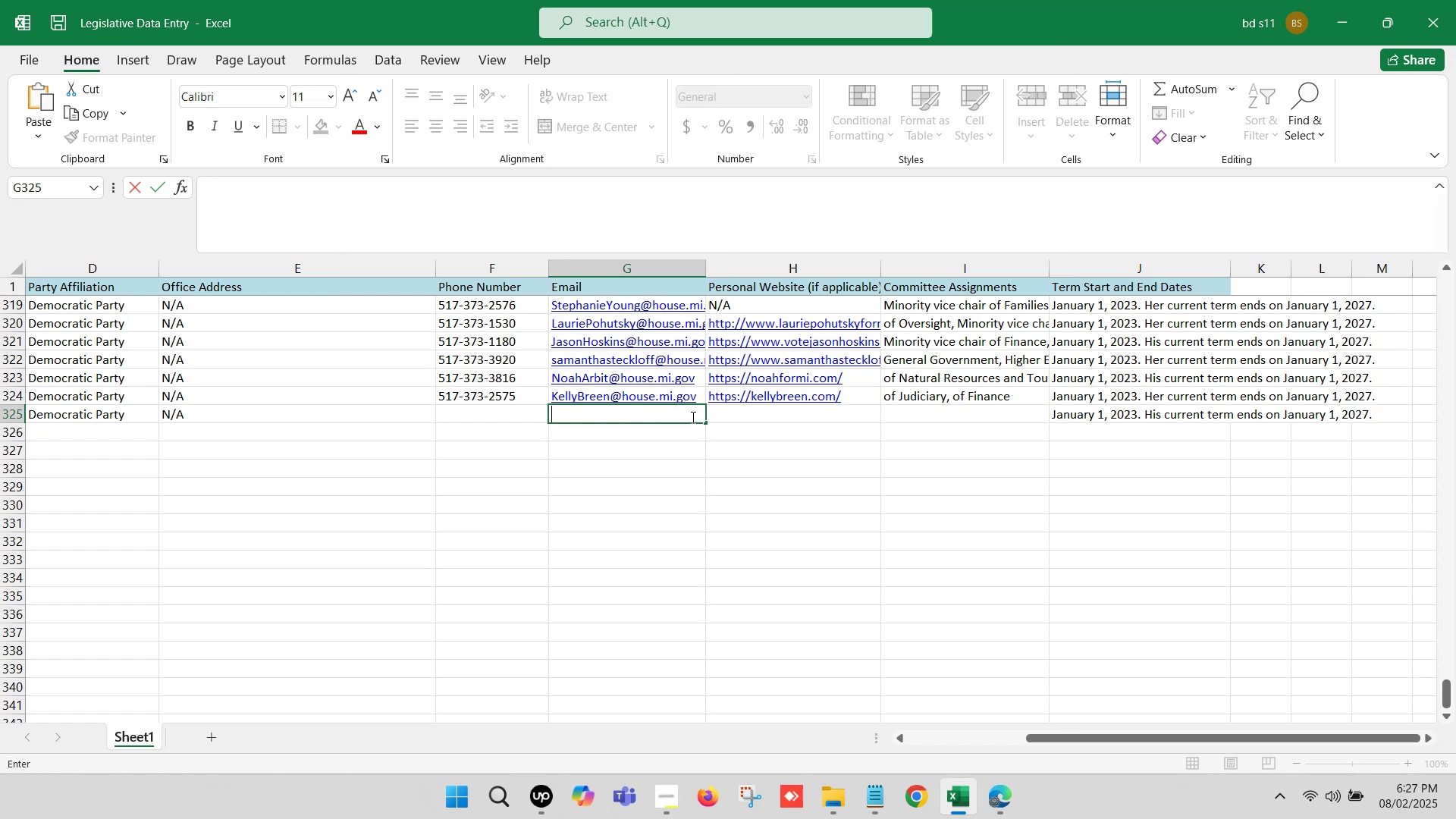 
key(Control+V)
 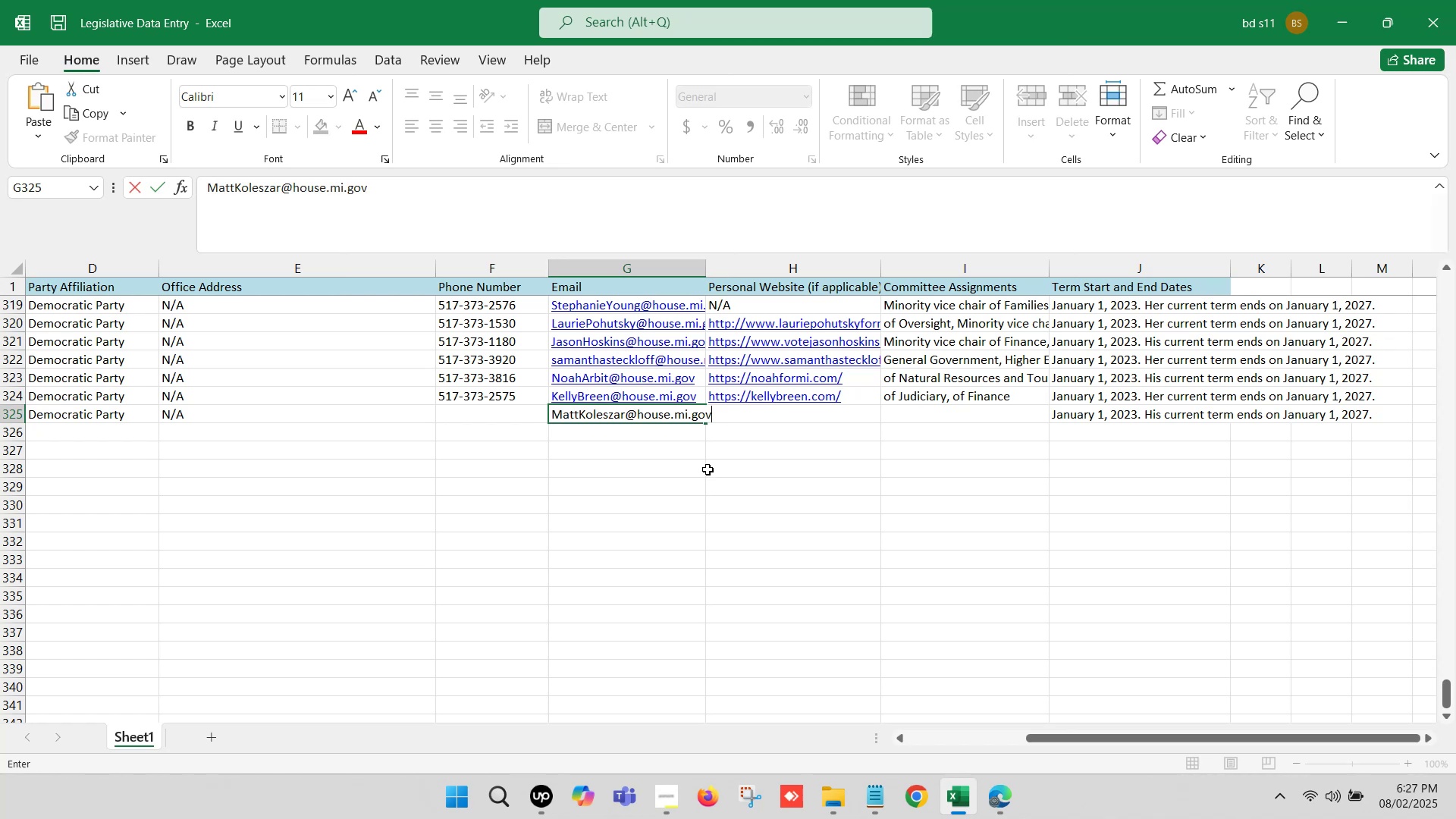 
left_click([708, 469])
 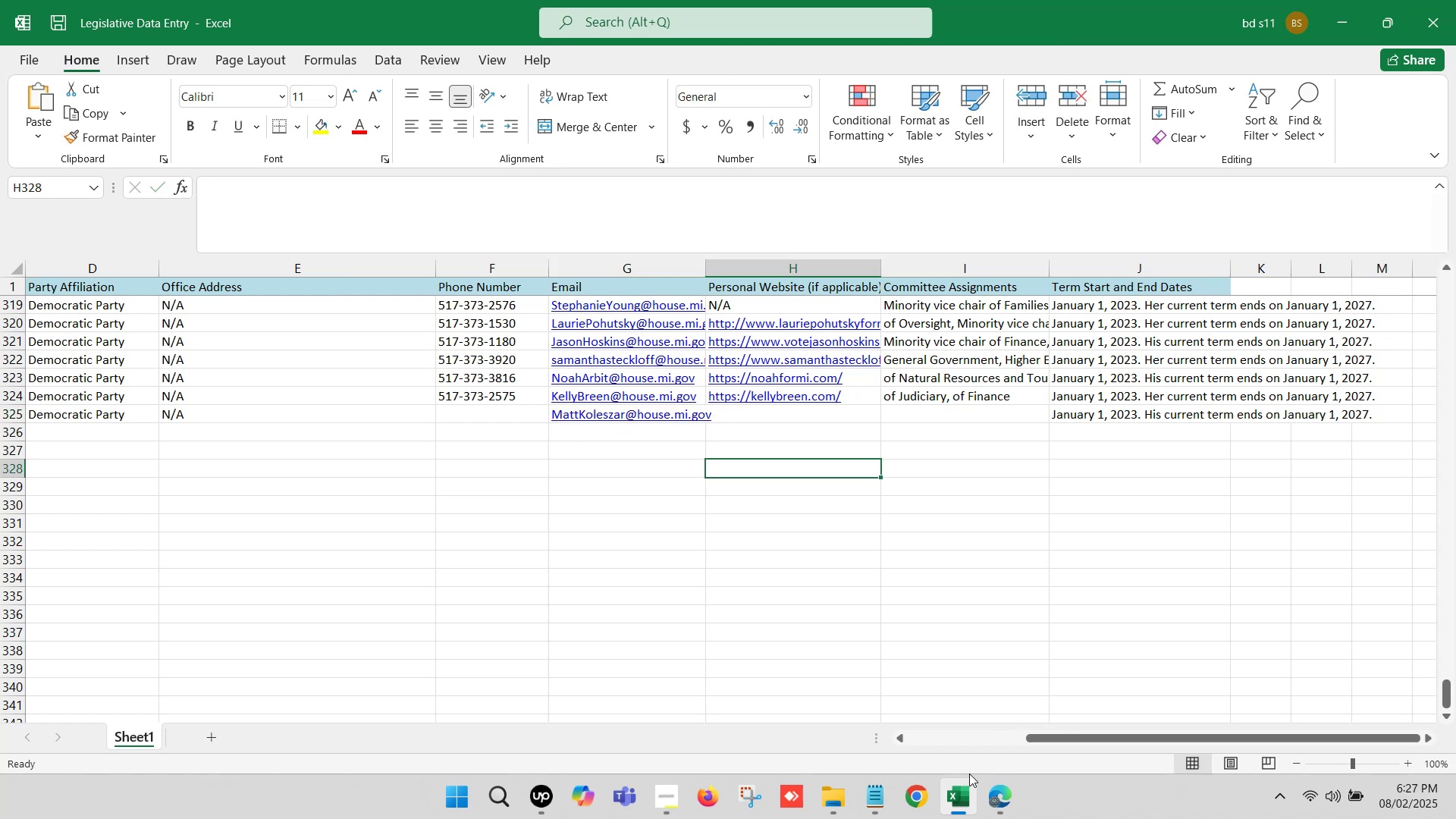 
left_click([965, 799])
 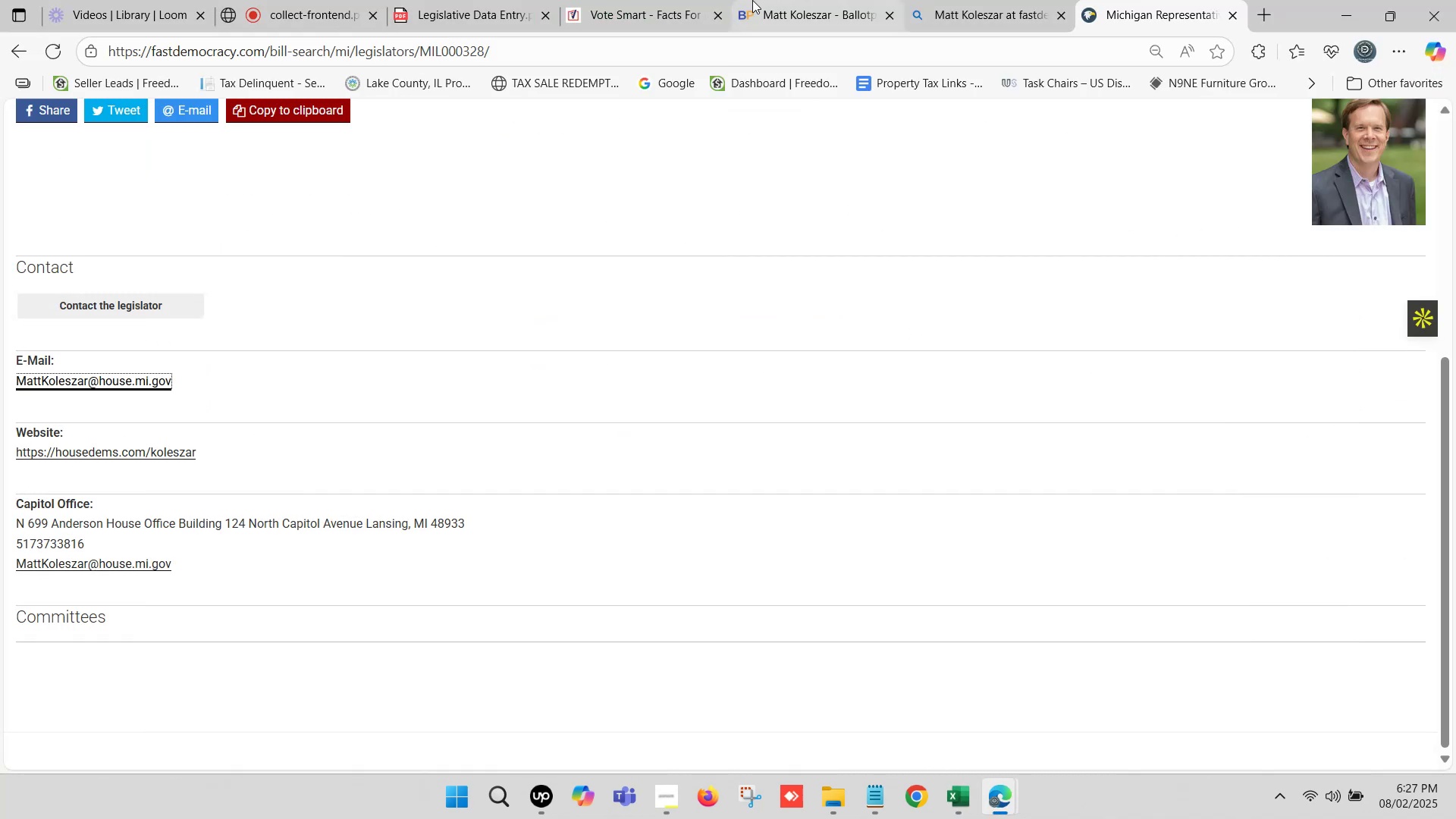 
double_click([745, 0])
 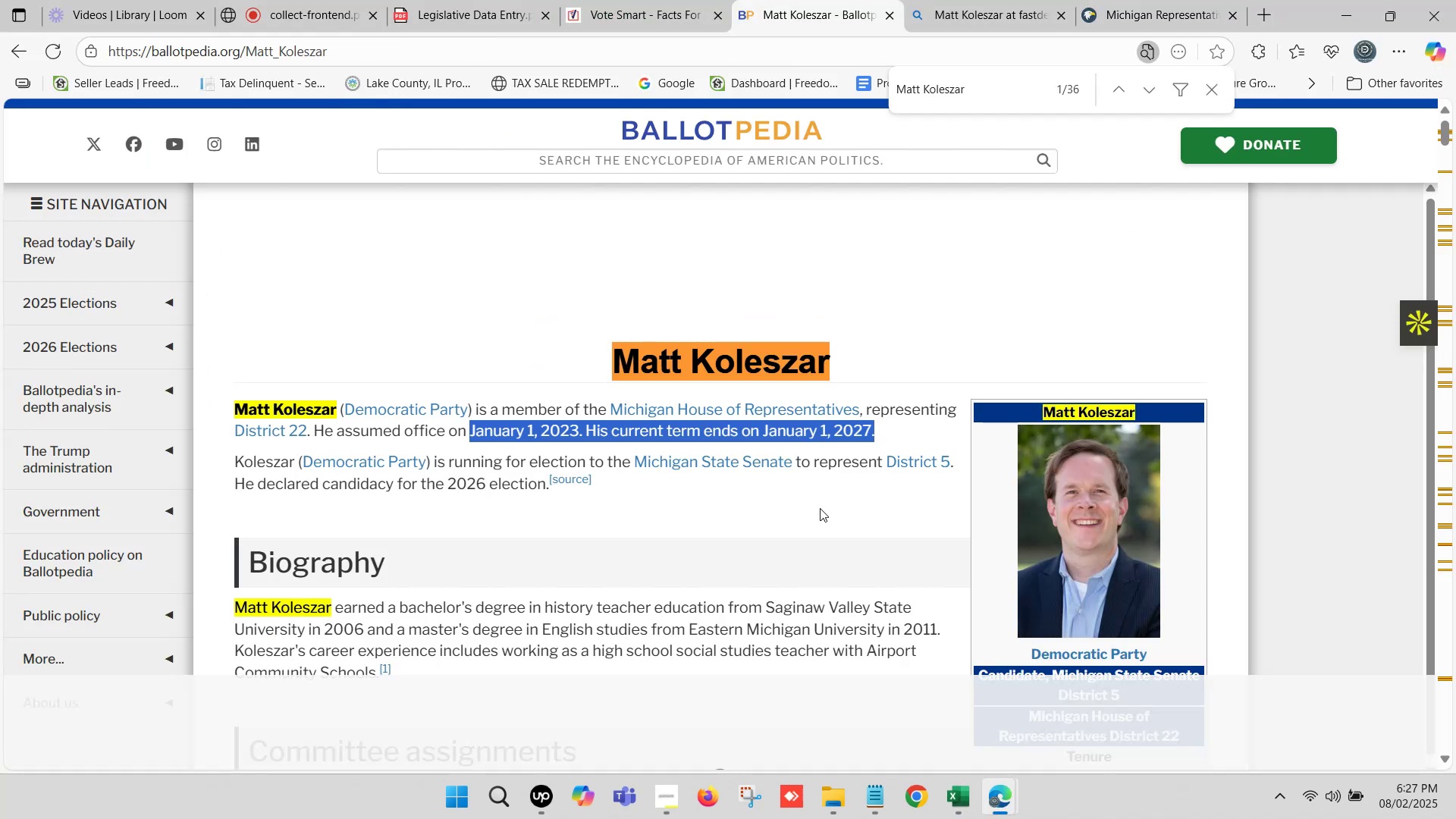 
scroll: coordinate [1080, 525], scroll_direction: down, amount: 9.0
 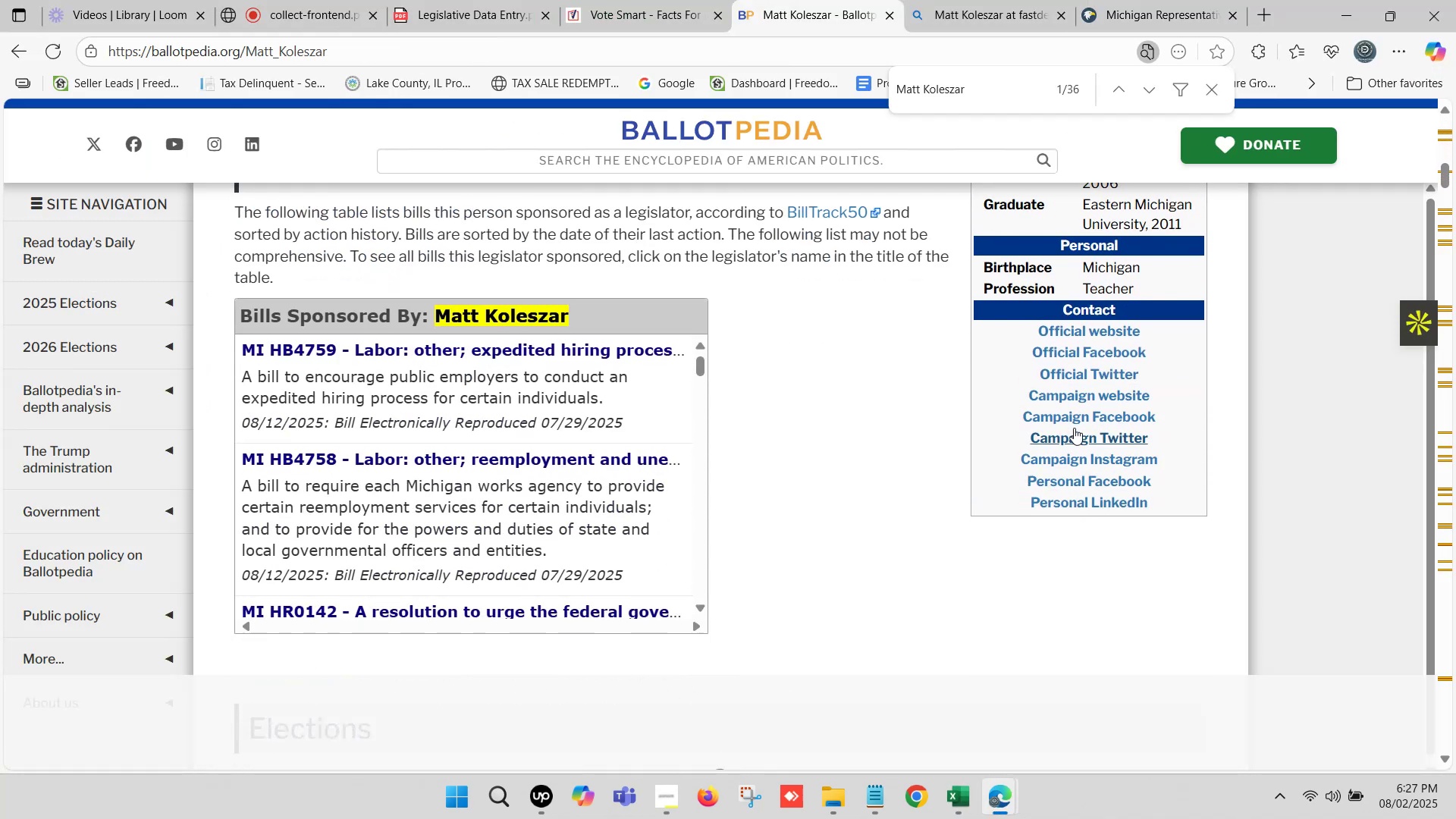 
hold_key(key=ControlLeft, duration=0.9)
left_click([1097, 331])
 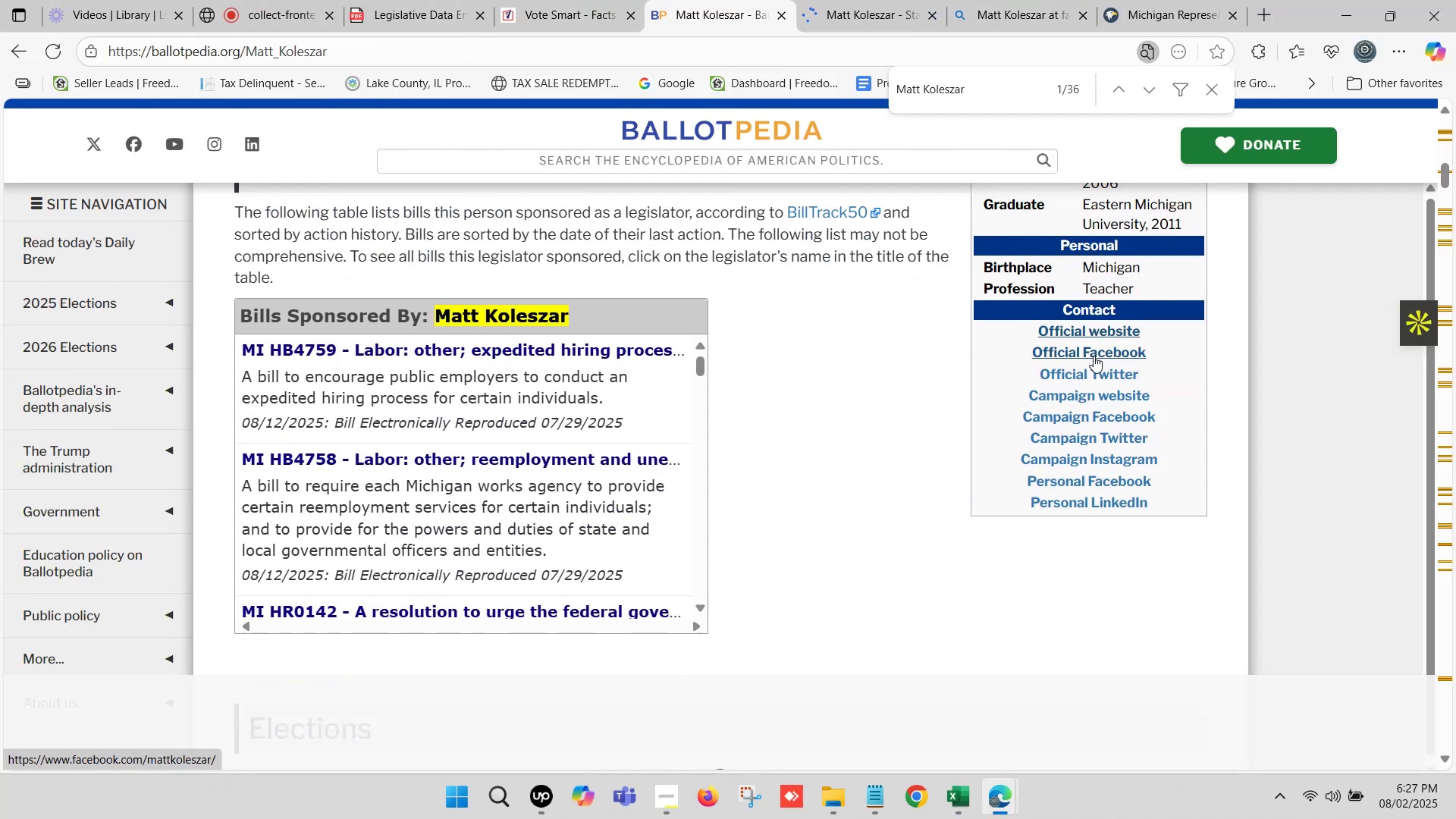 
hold_key(key=ControlLeft, duration=0.53)
left_click([1090, 393])
 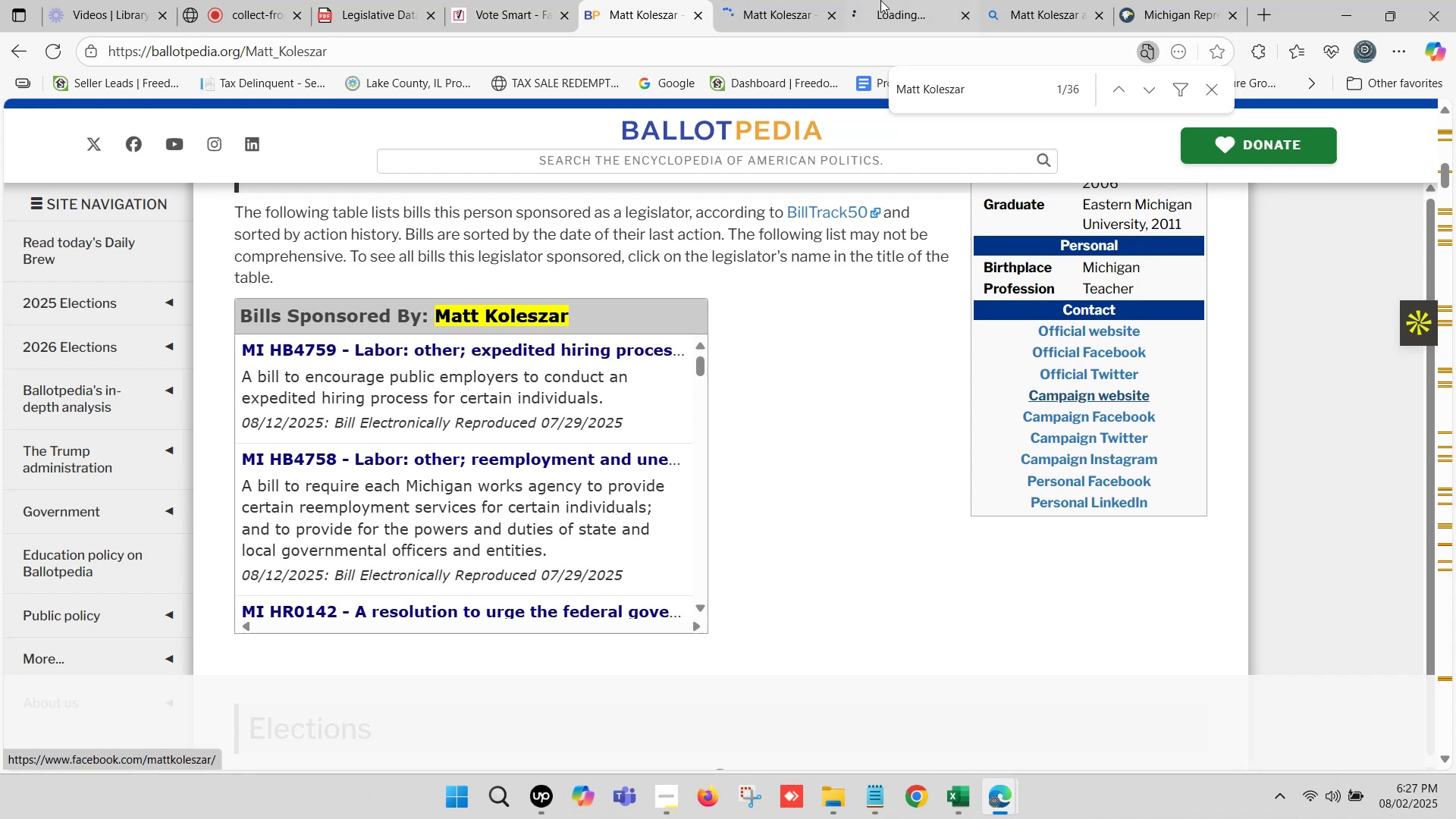 
left_click([905, 0])
 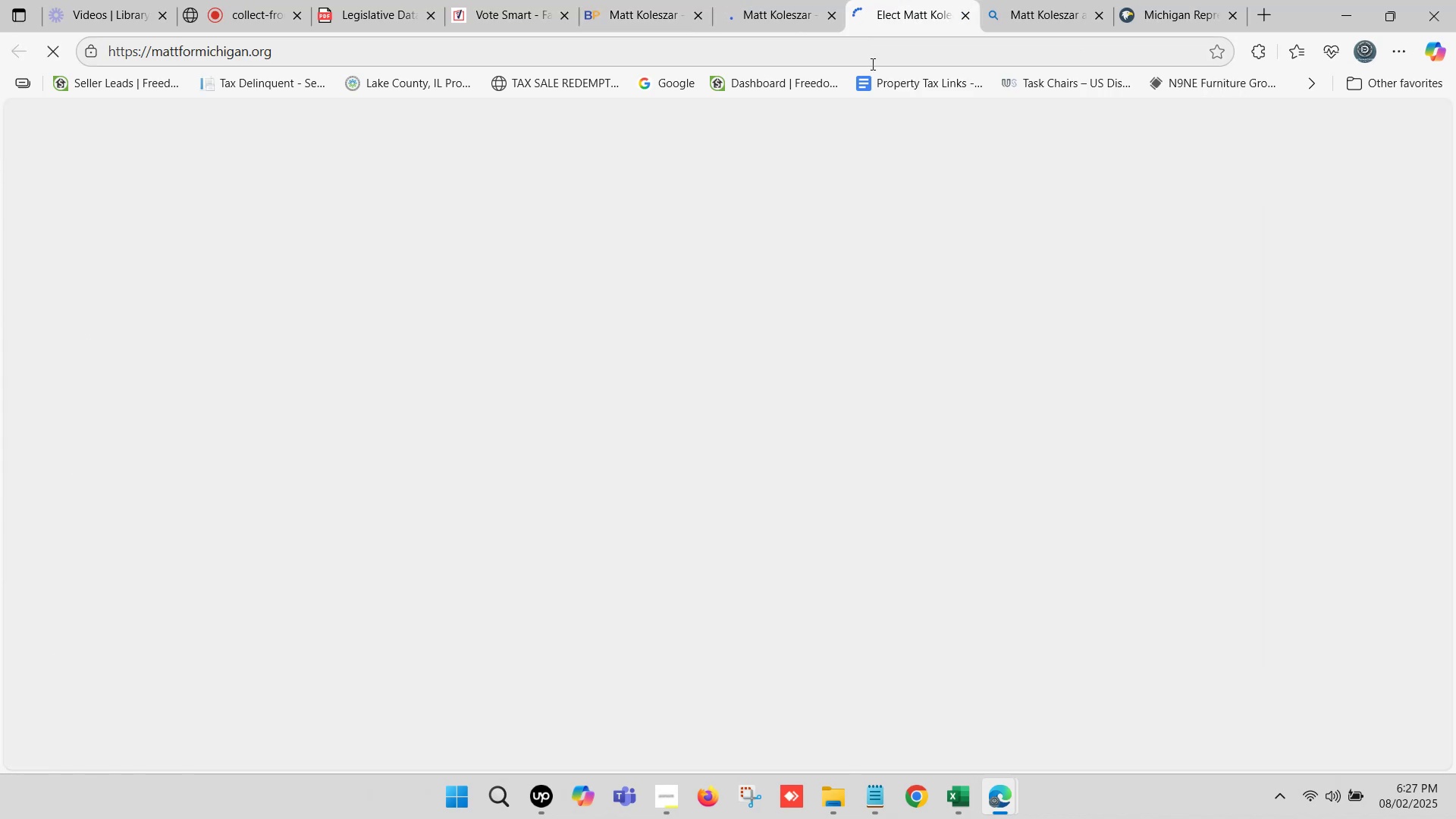 
left_click([871, 64])
 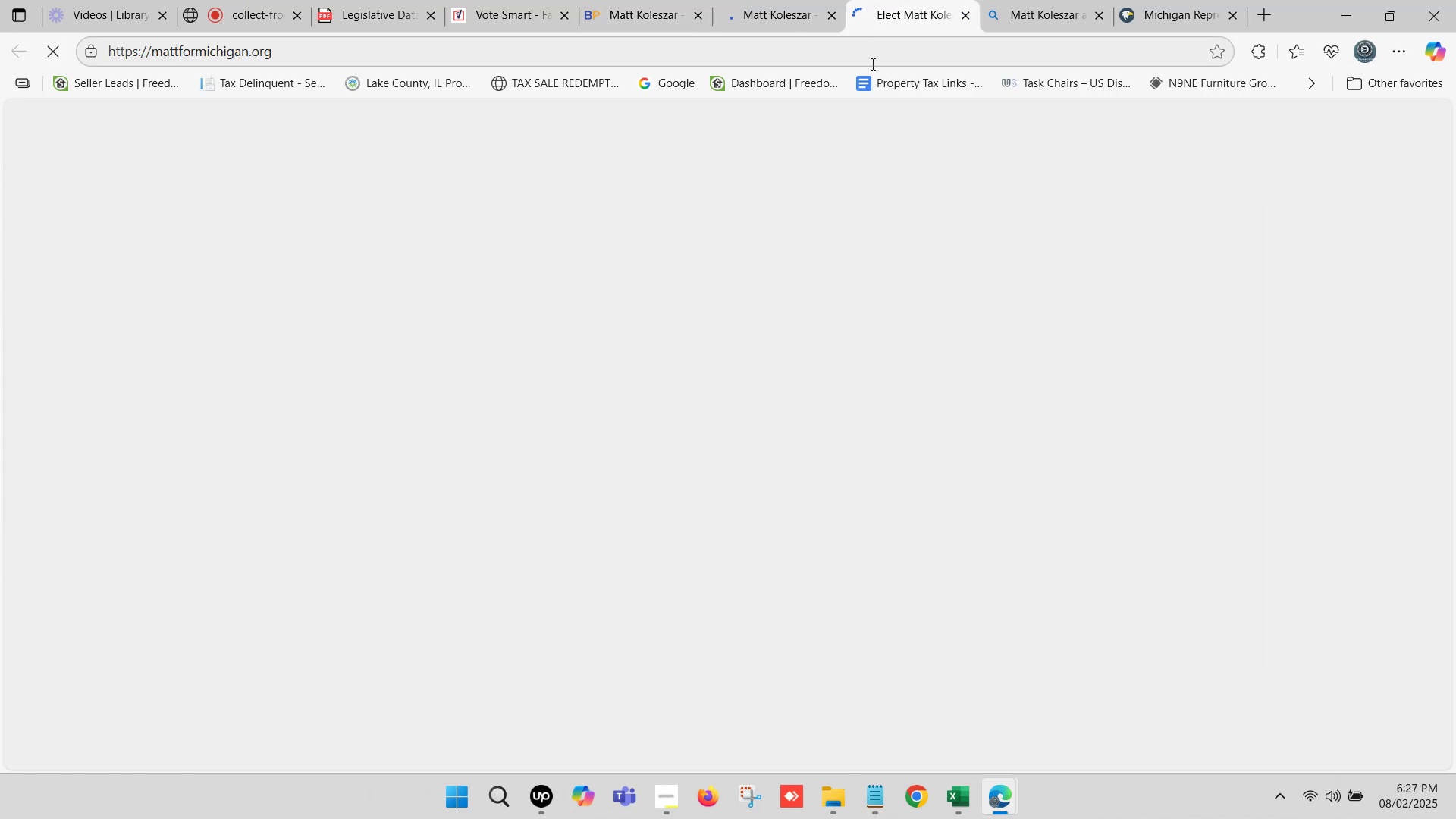 
key(Control+C)
 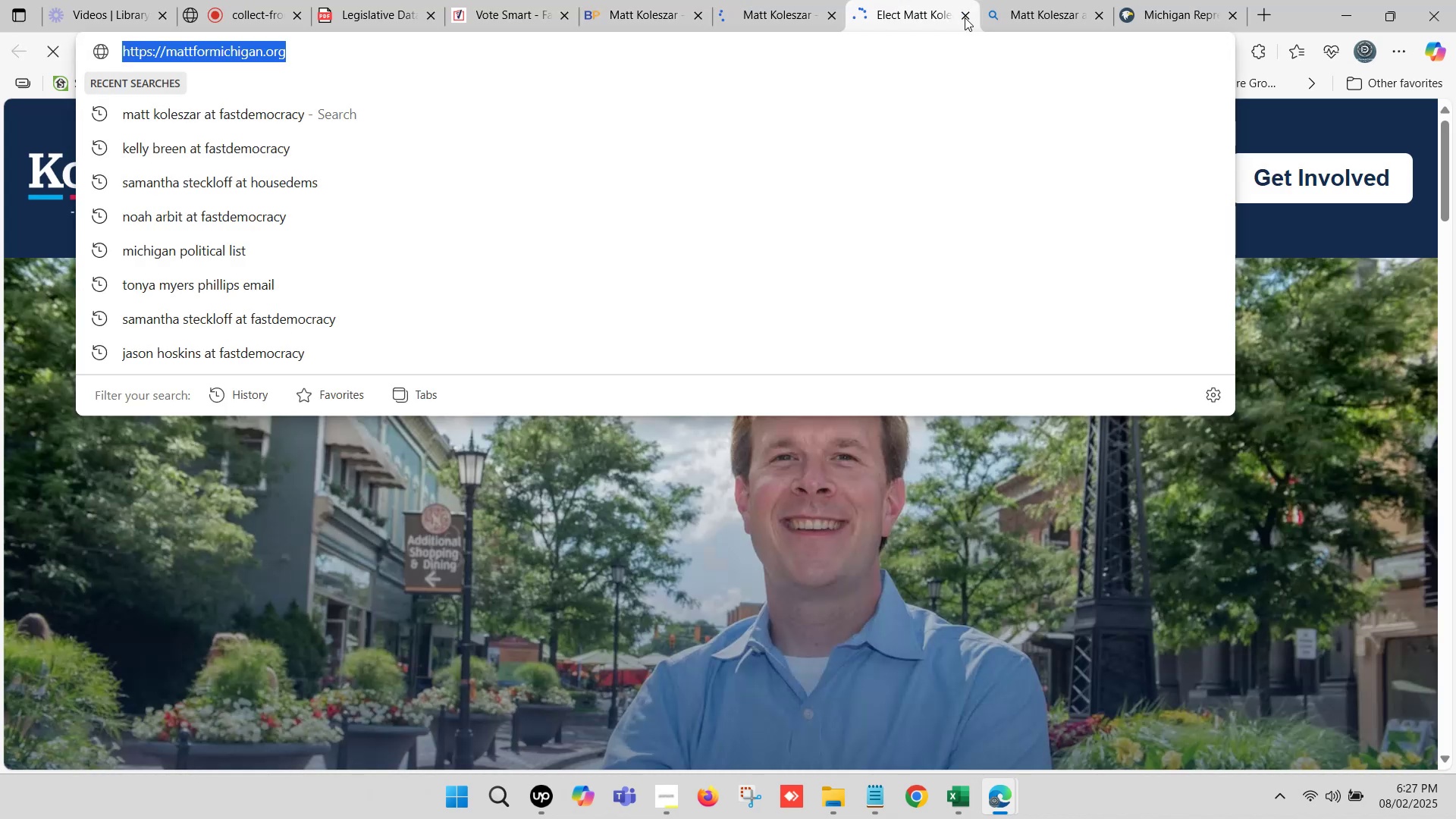 
left_click([968, 13])
 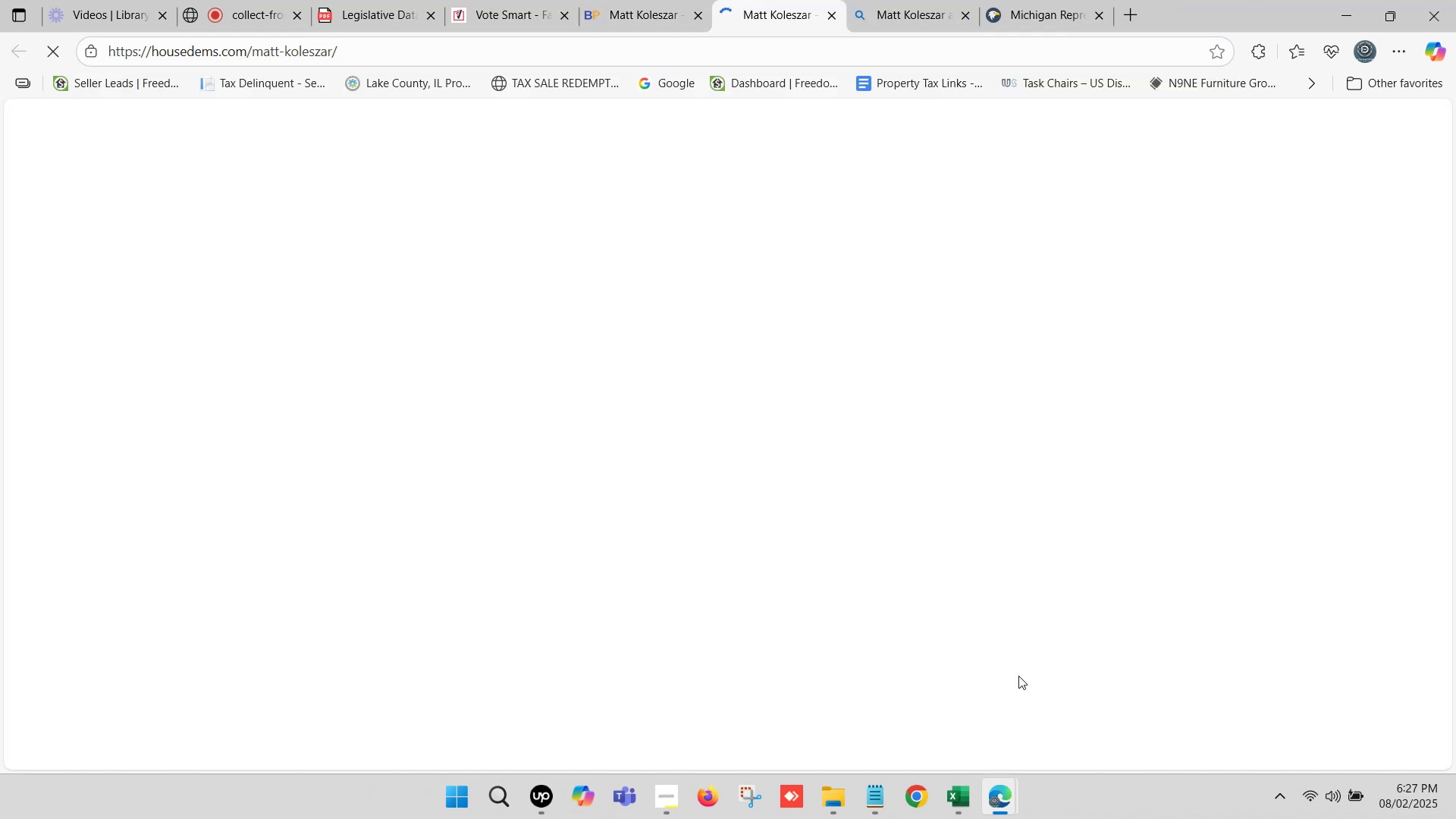 
left_click([954, 791])
 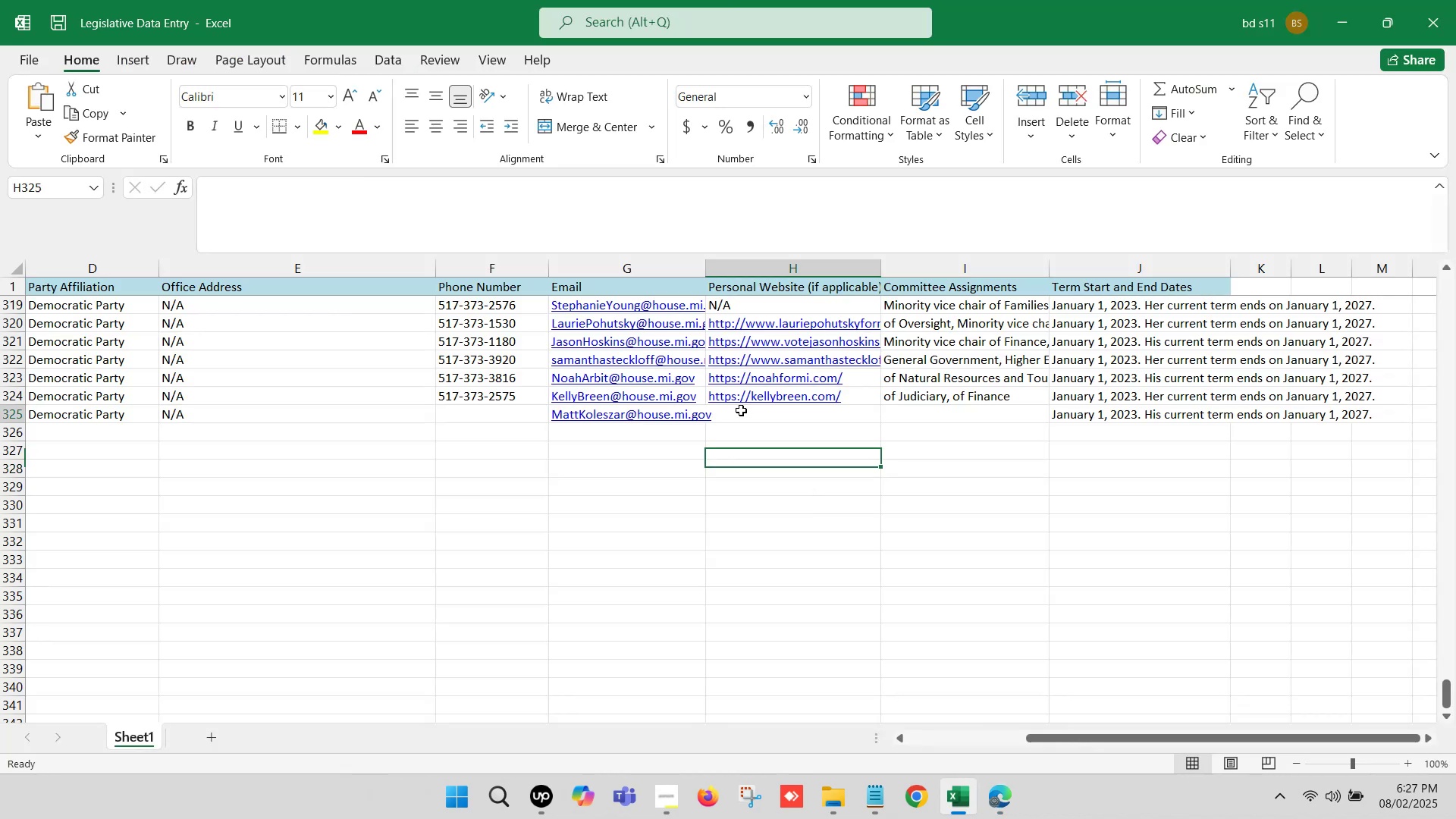 
double_click([741, 410])
 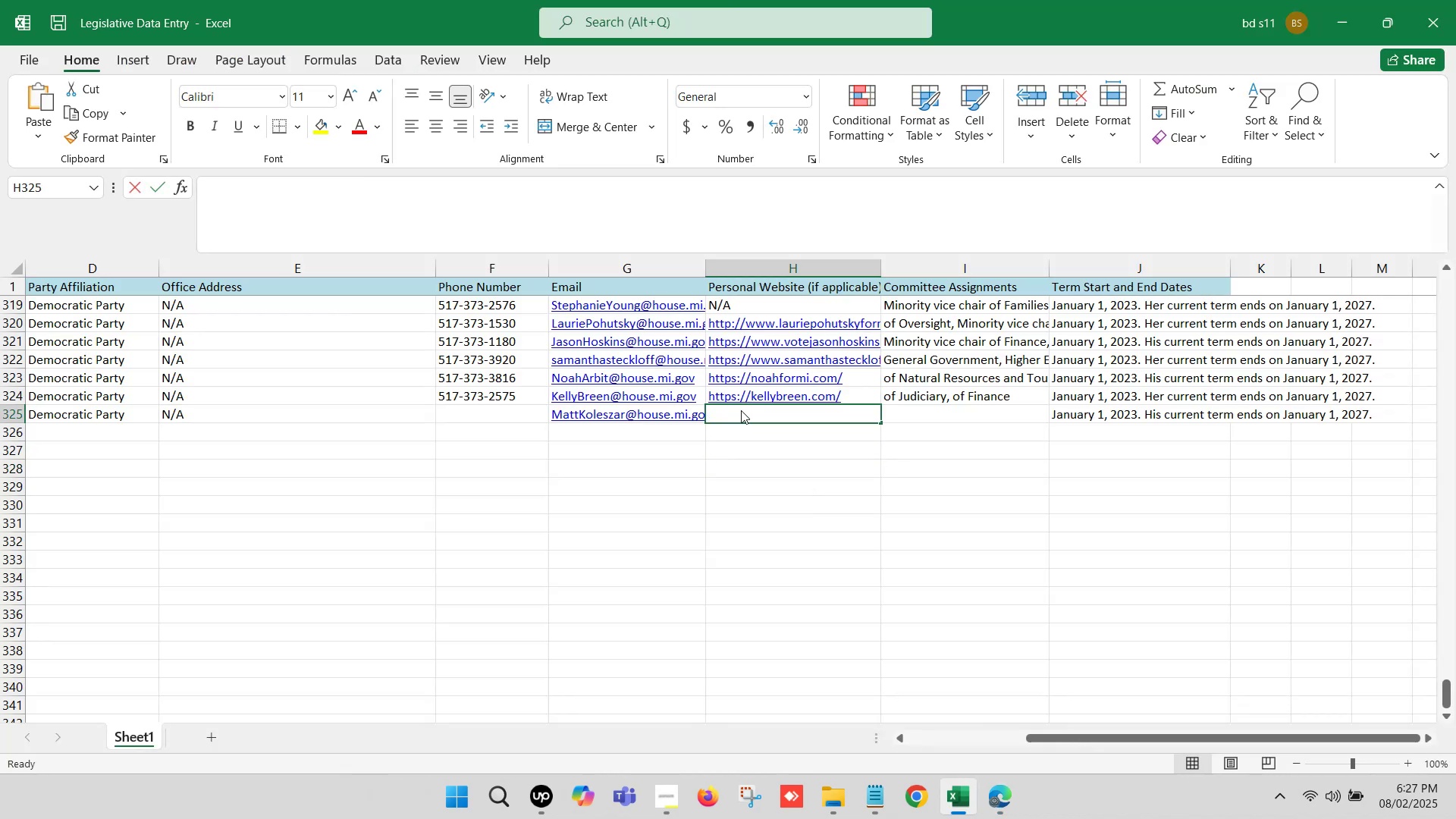 
key(Control+V)
 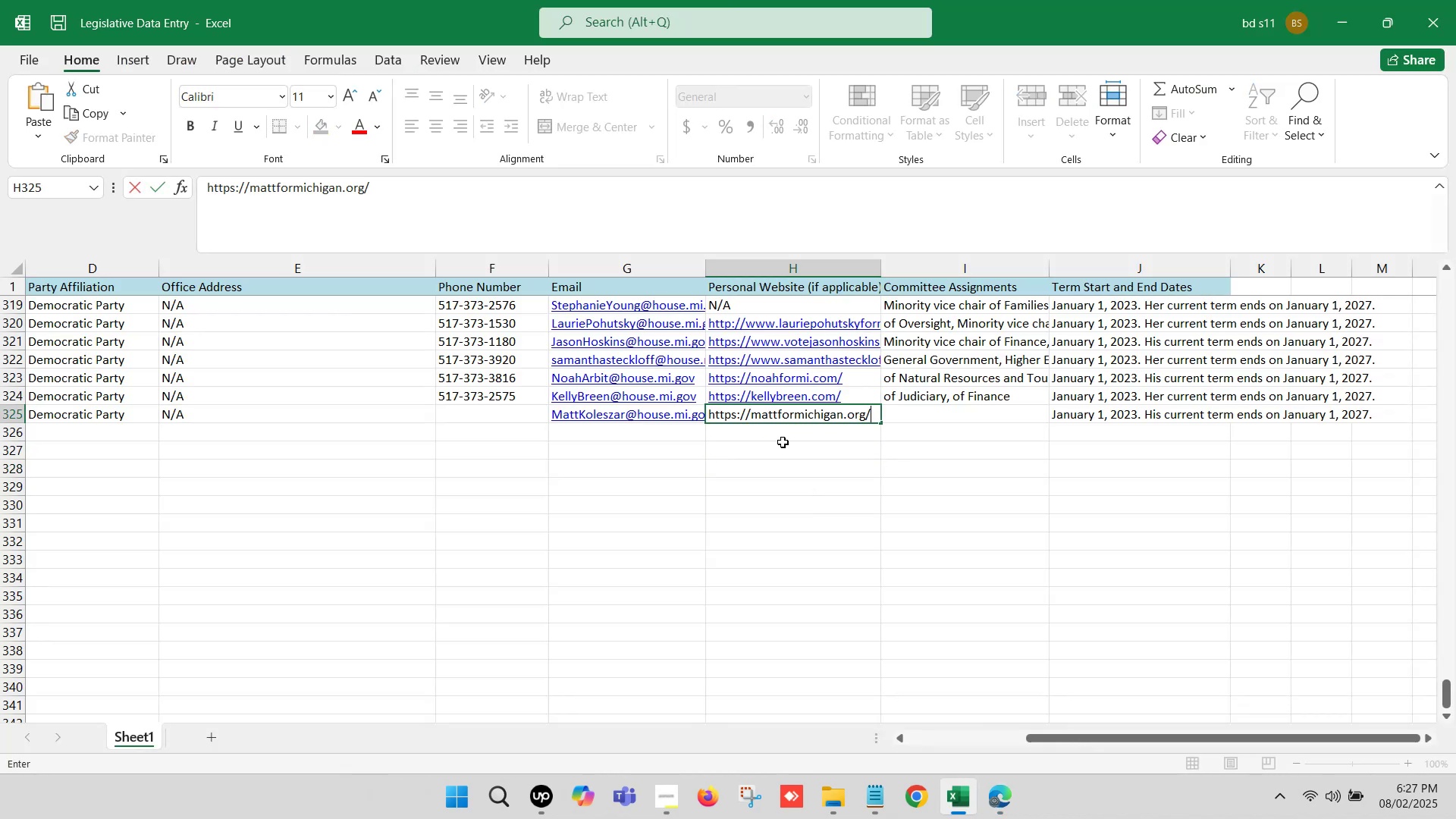 
left_click([783, 442])
 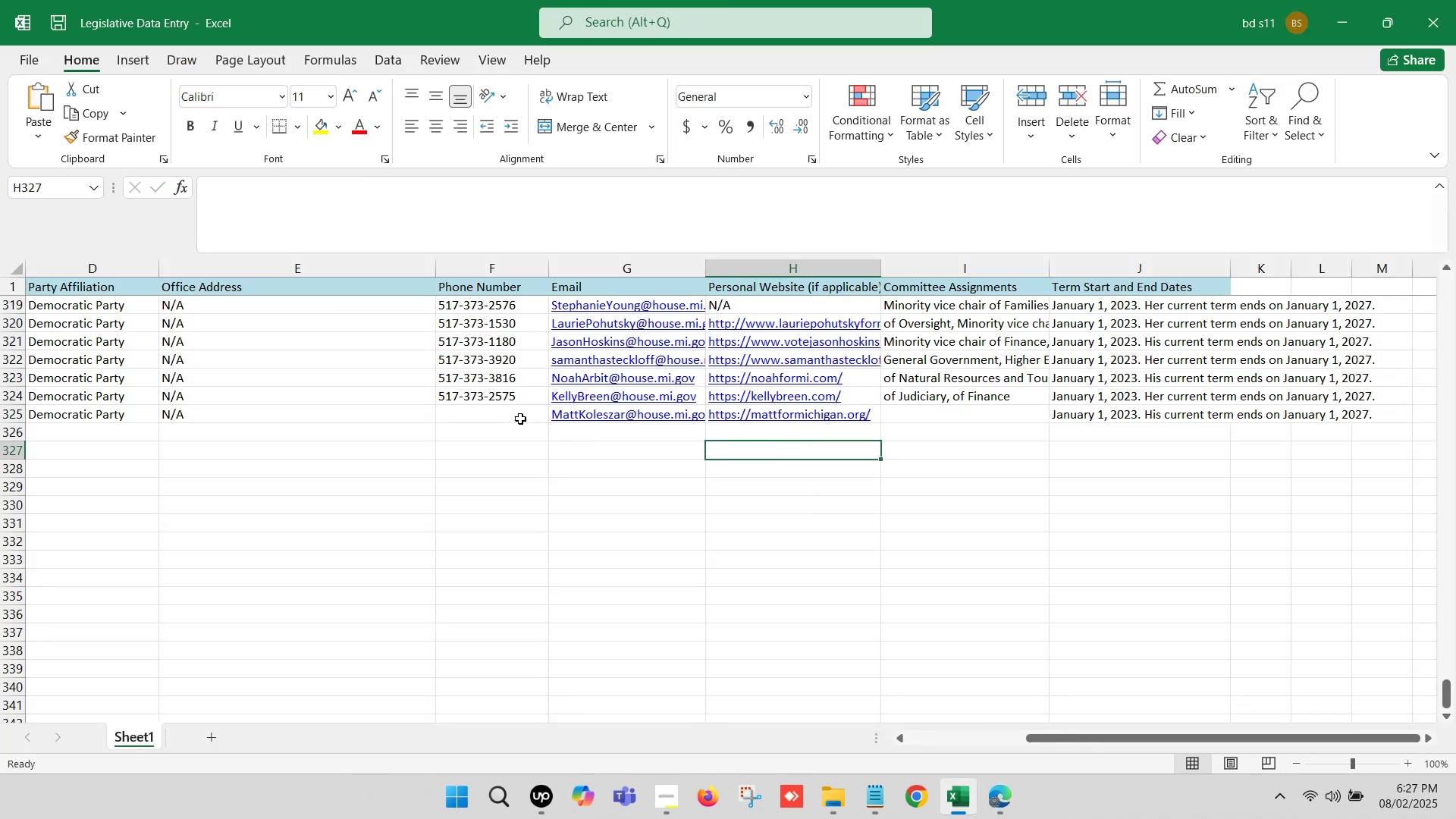 
left_click([505, 413])
 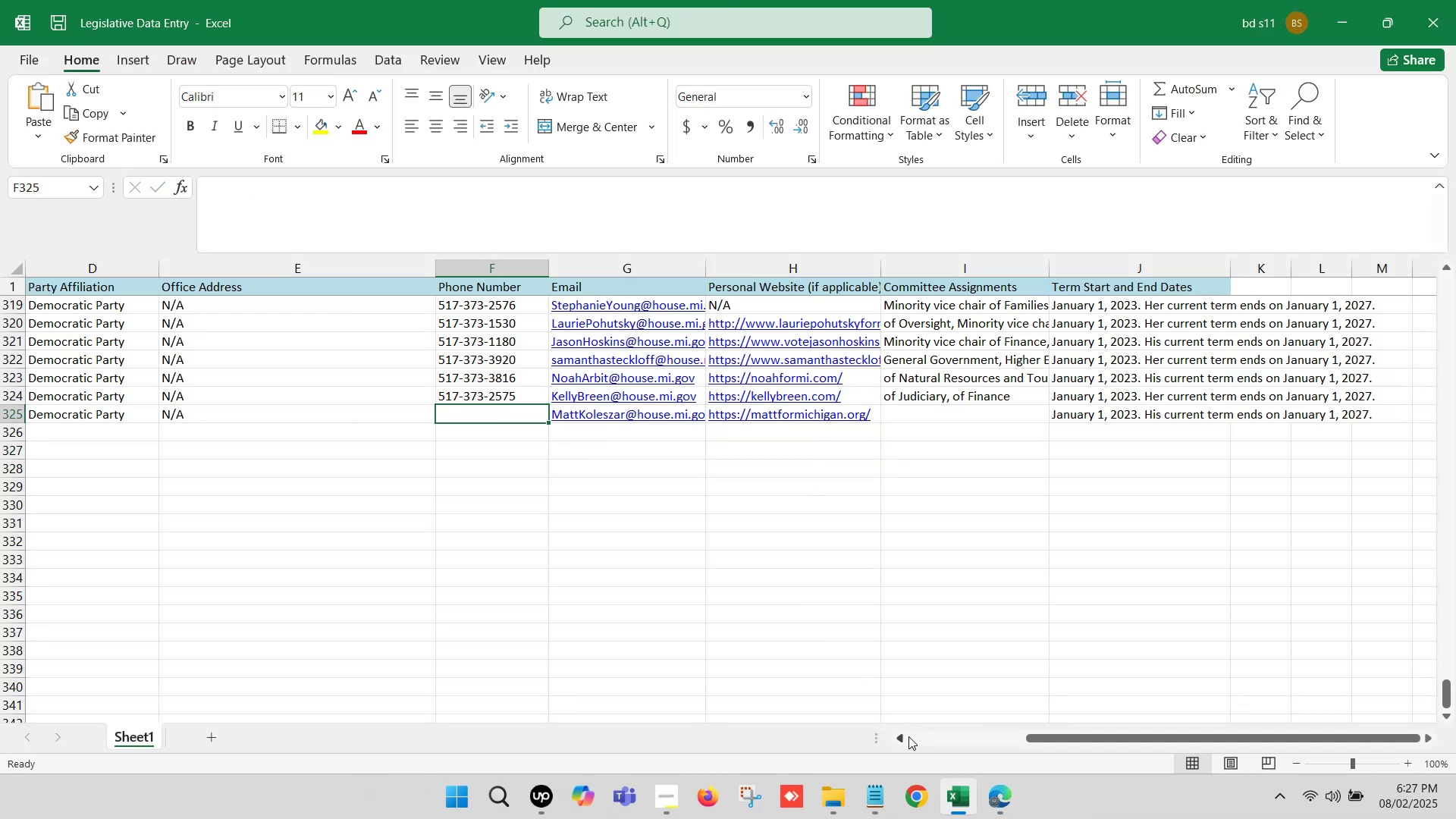 
left_click([962, 789])
 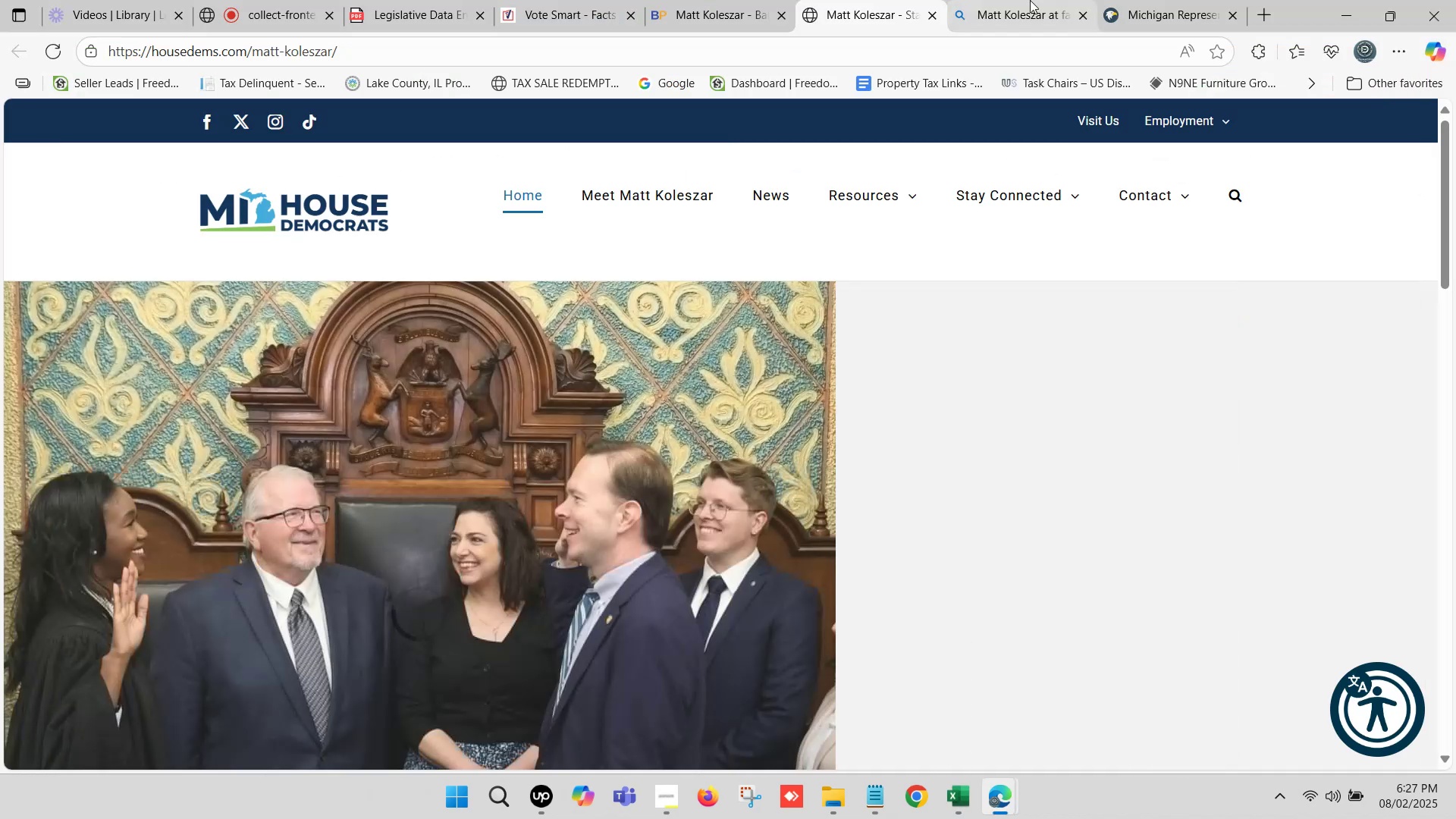 
left_click([1122, 0])
 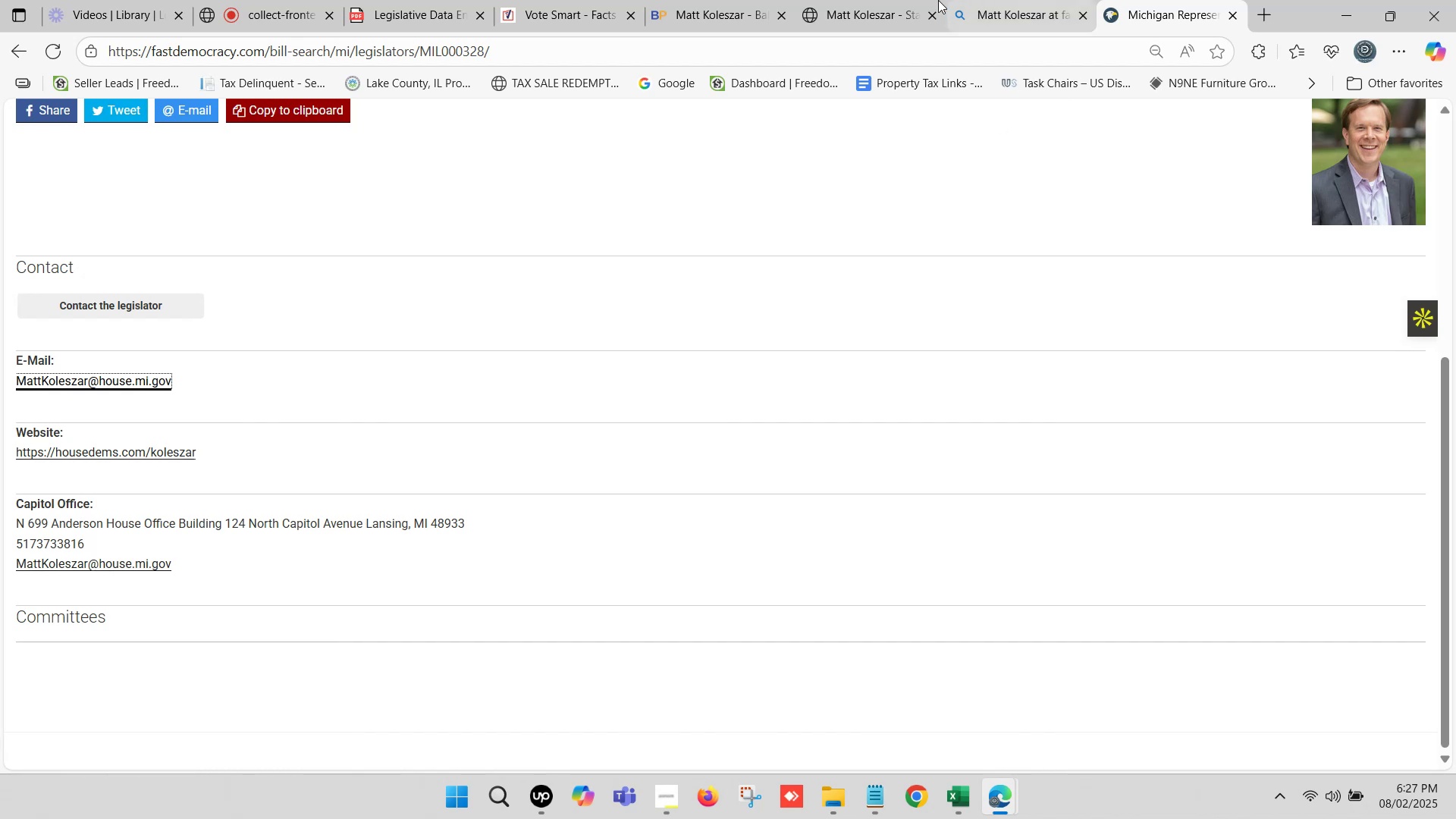 
double_click([848, 0])
 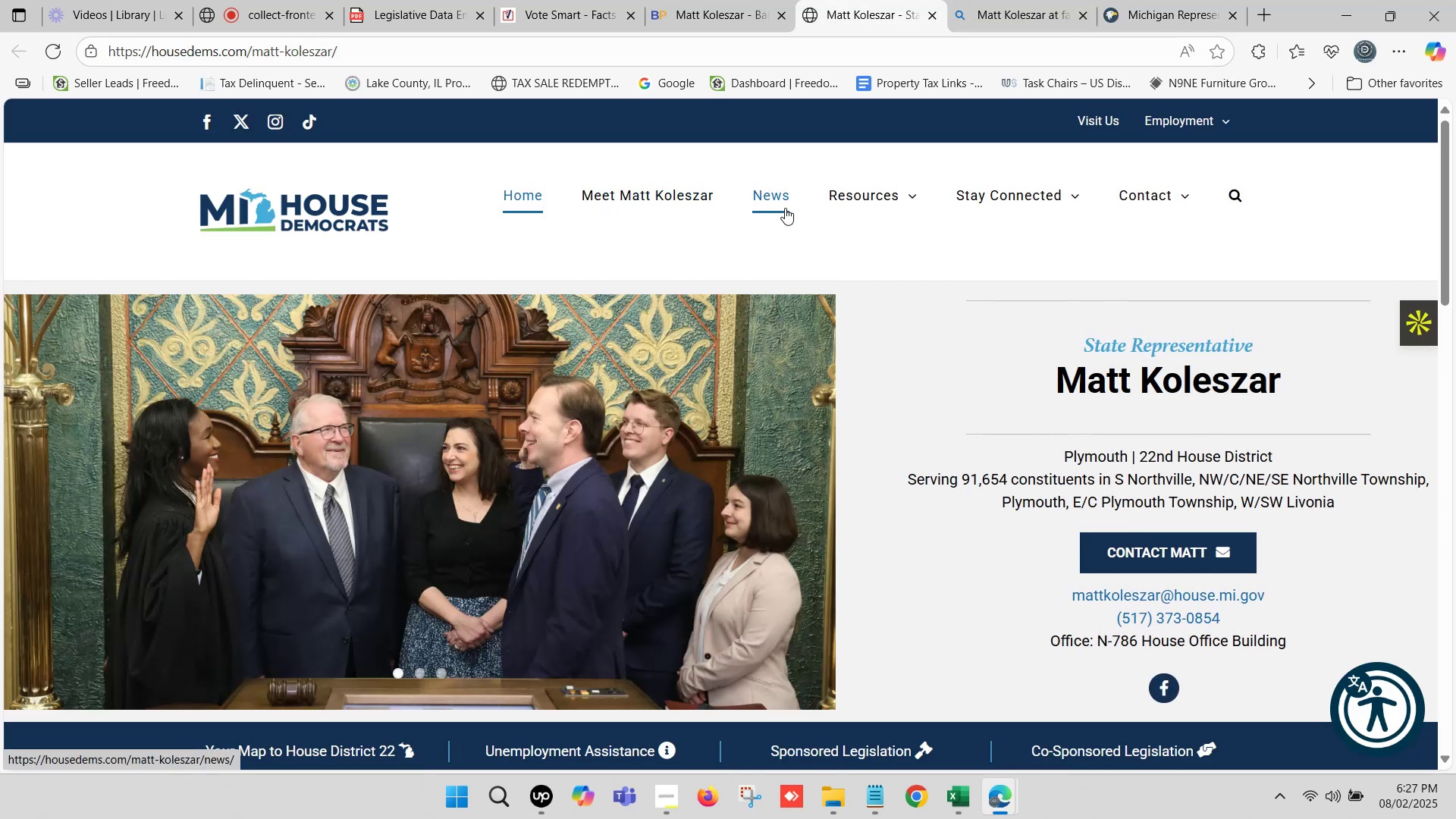 
scroll: coordinate [1276, 467], scroll_direction: down, amount: 1.0
 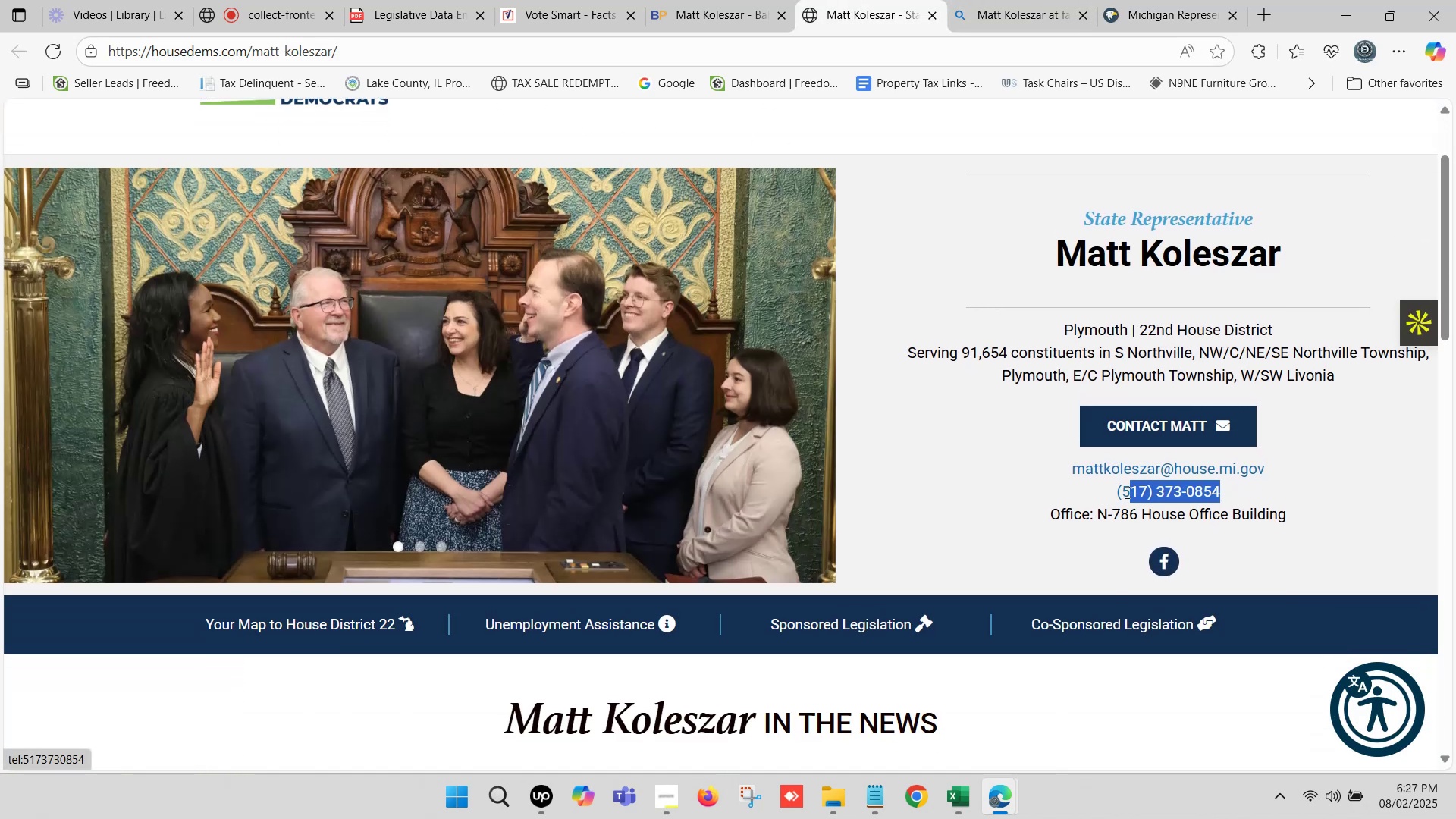 
key(Control+C)
 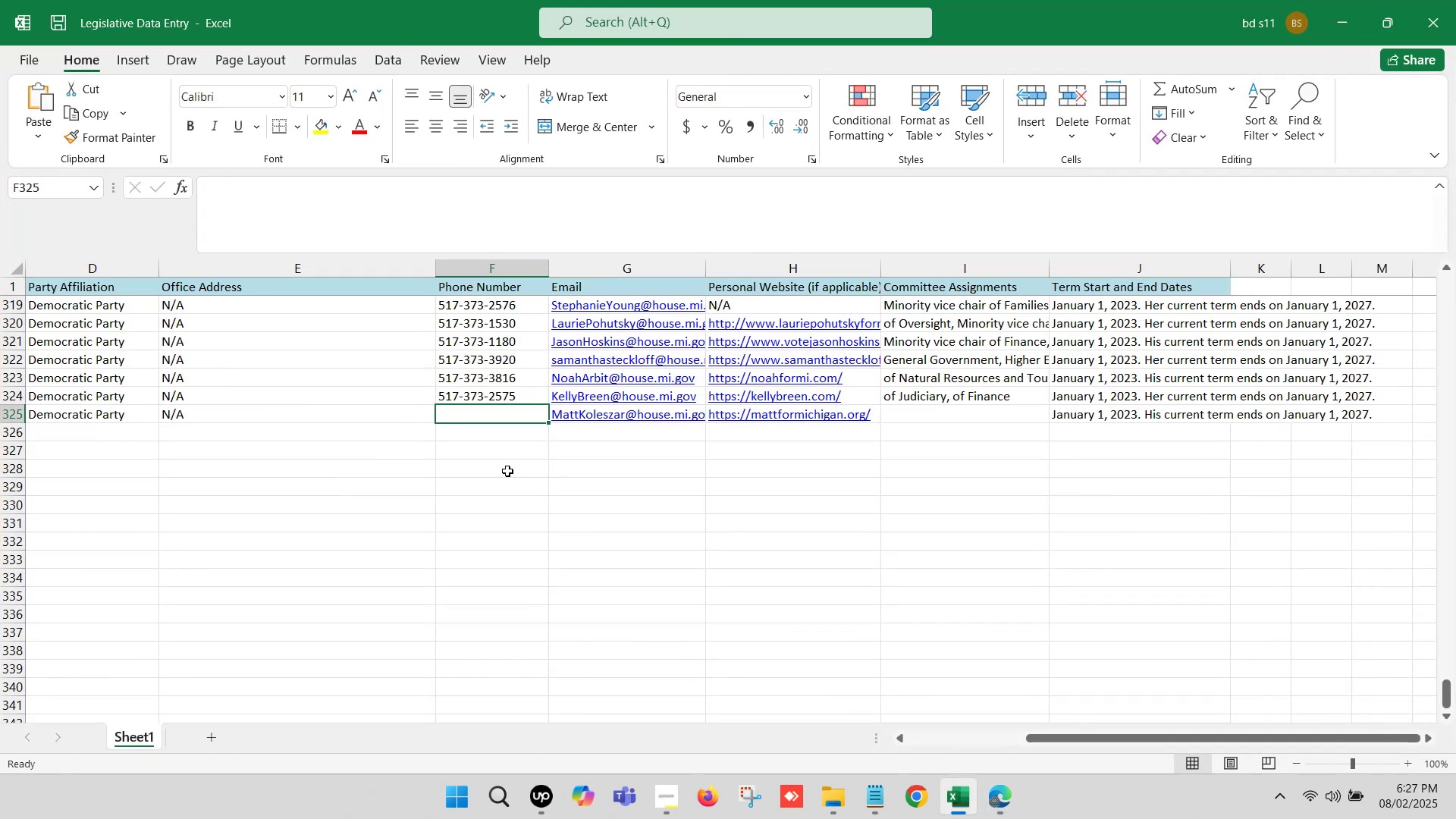 
left_click([477, 416])
 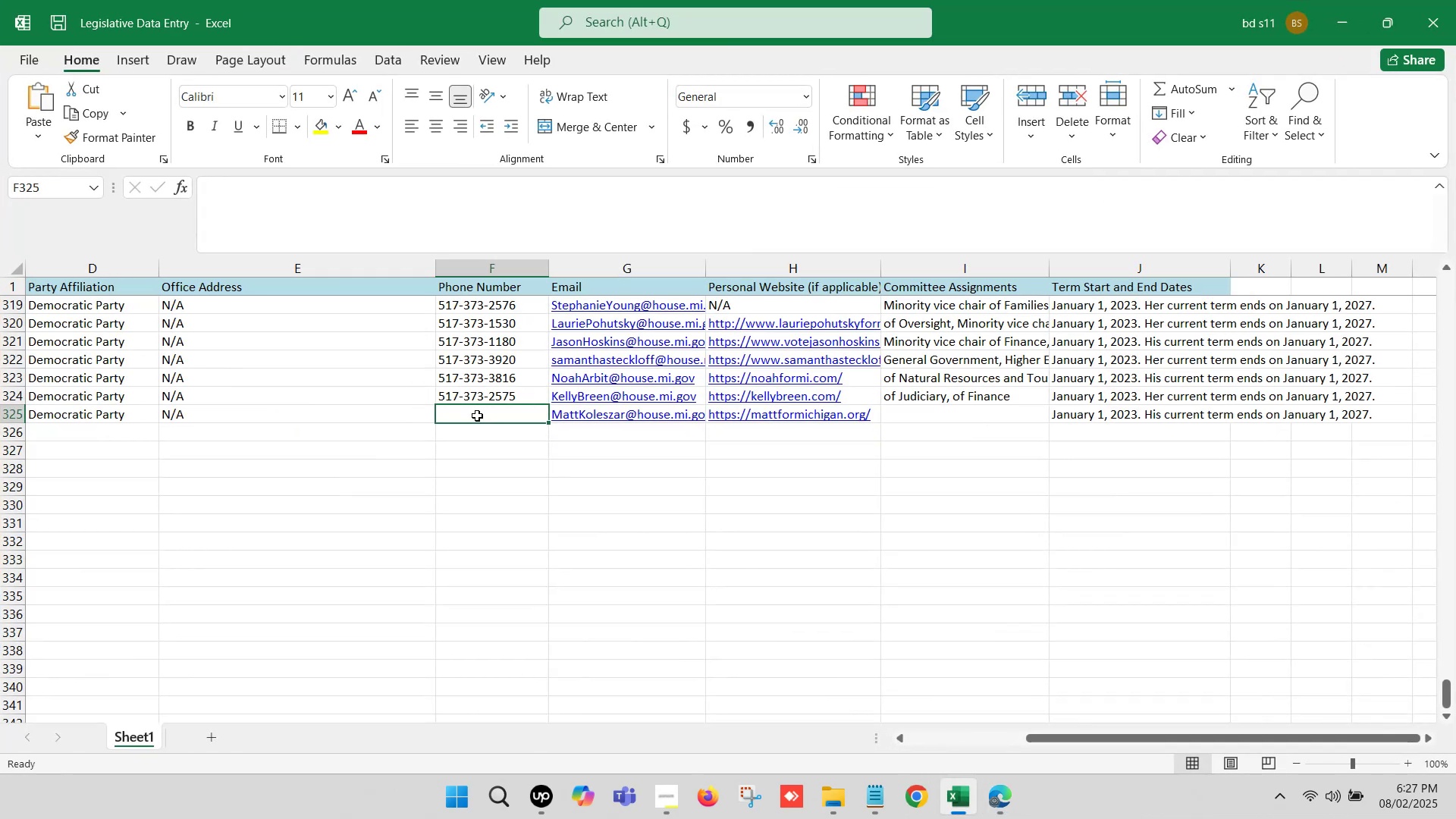 
key(Control+ControlLeft)
 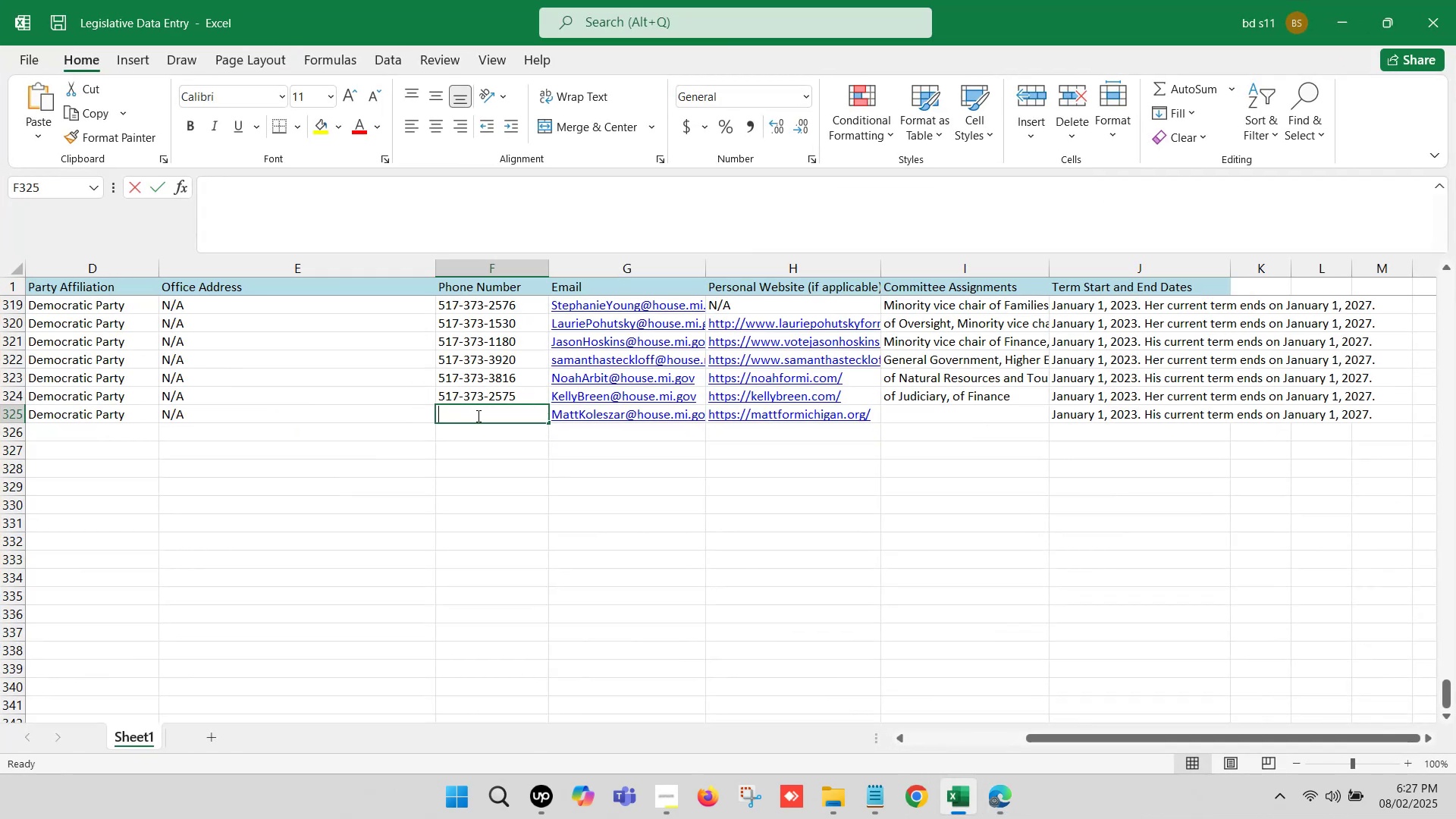 
double_click([477, 416])
 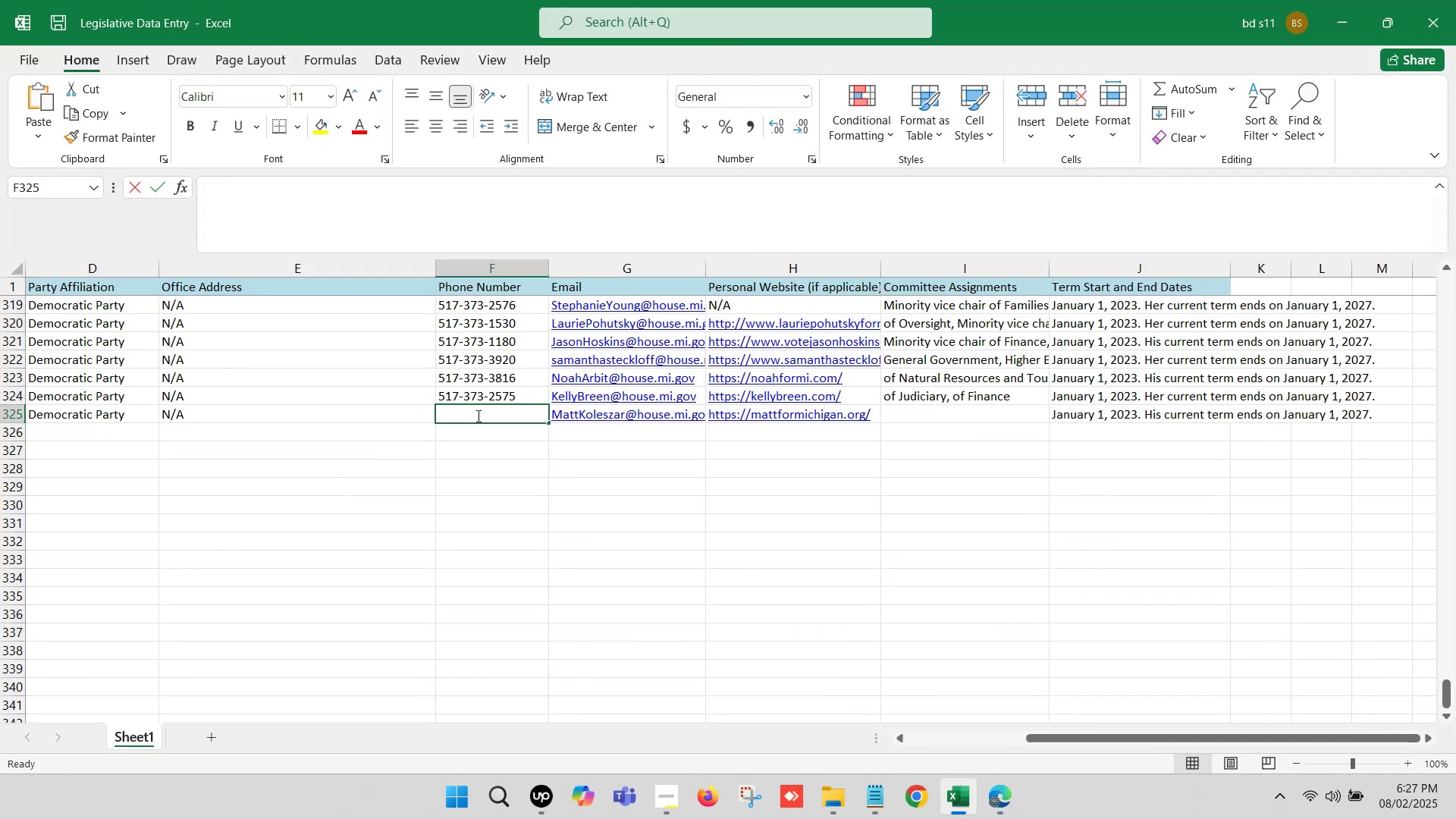 
key(Control+V)
 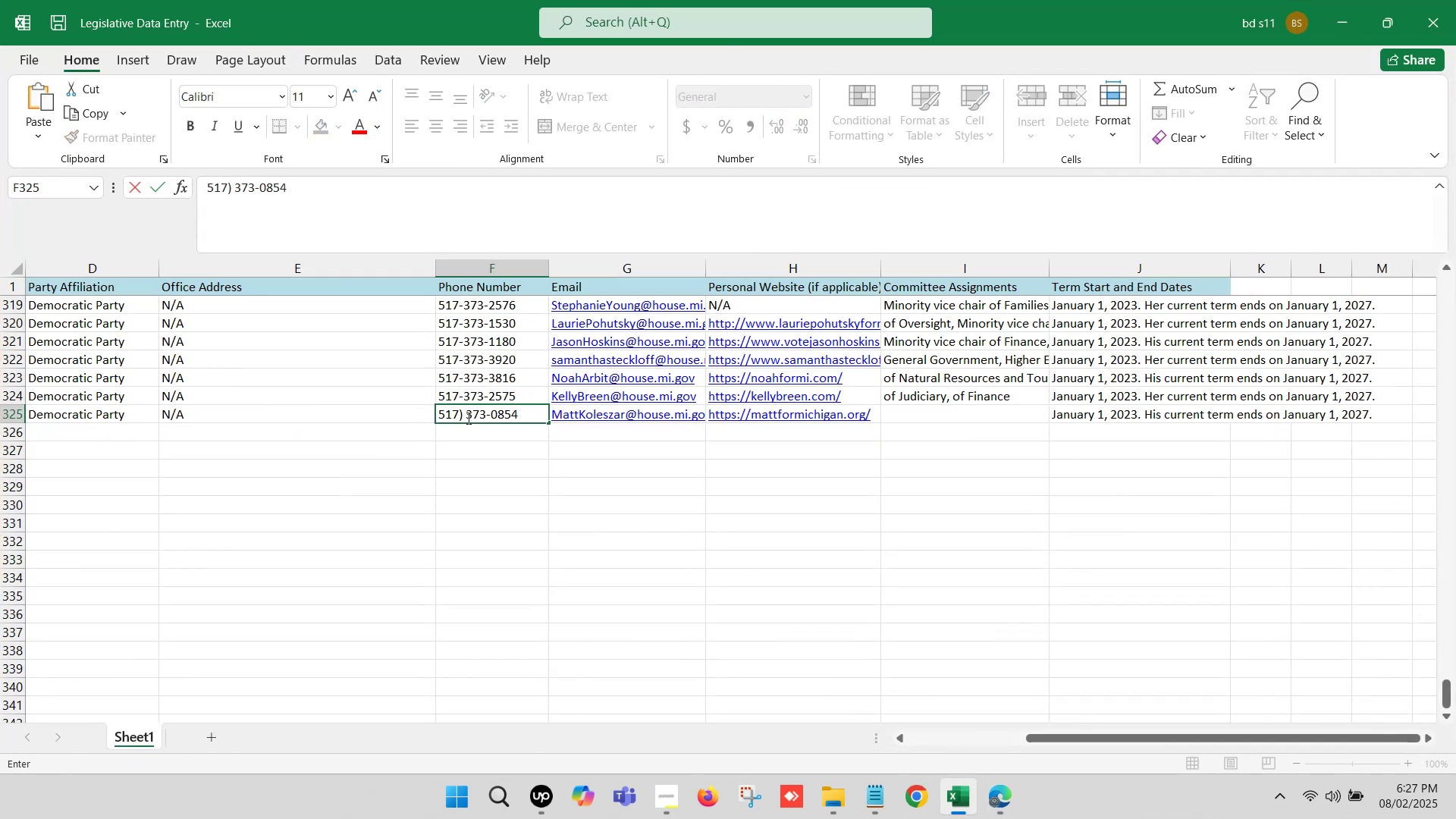 
left_click([466, 416])
 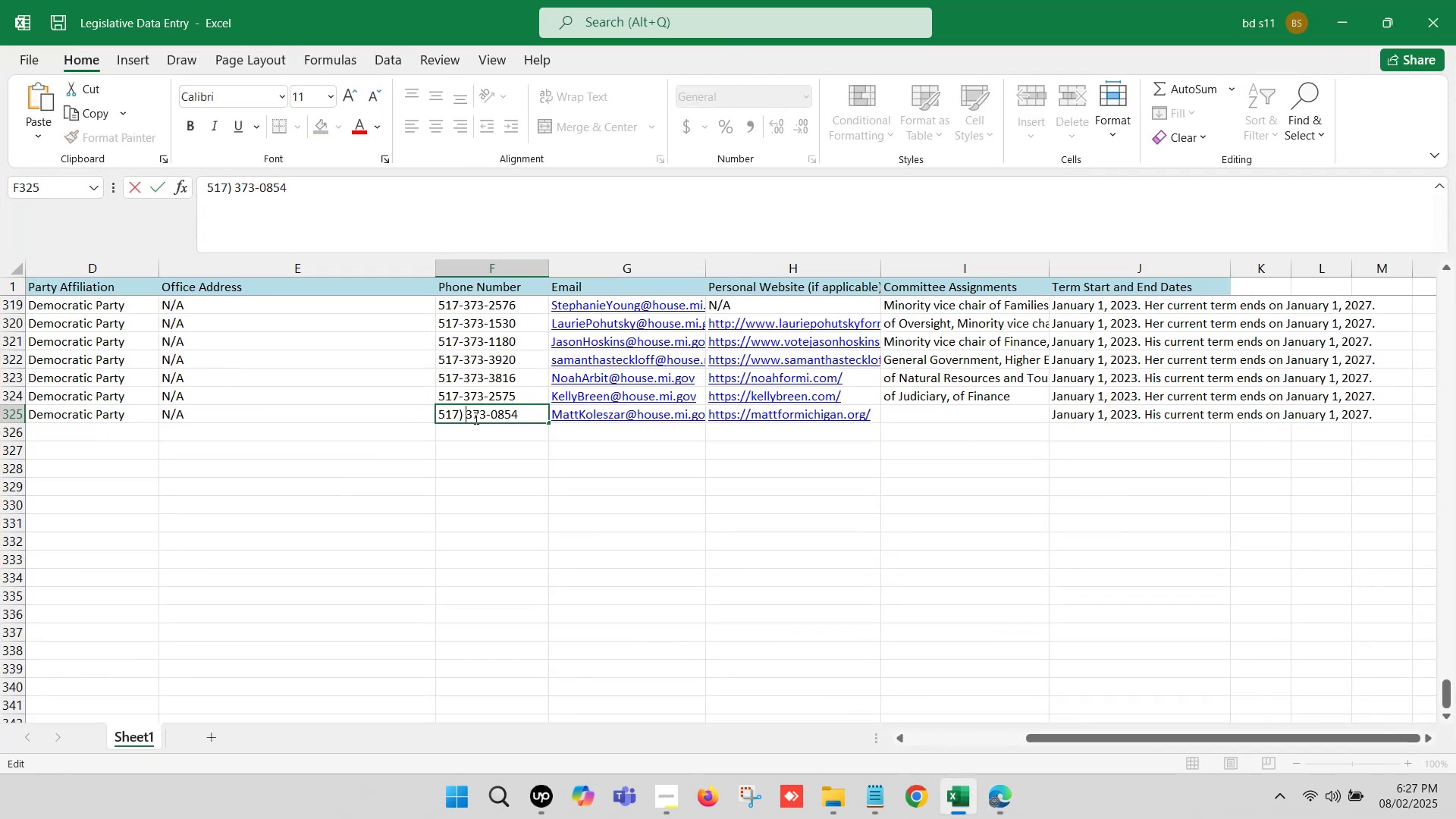 
key(Backspace)
 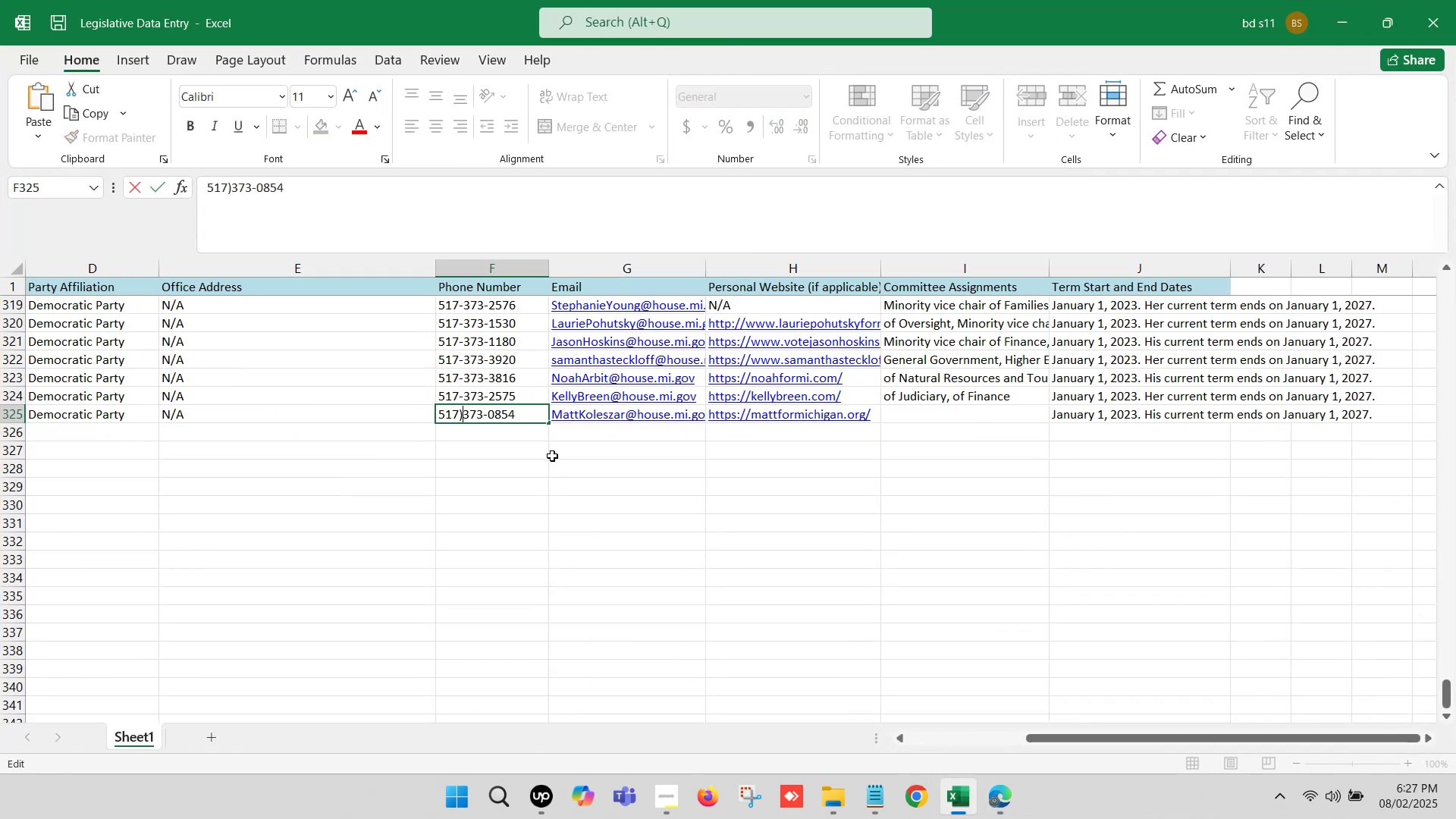 
key(Backspace)
 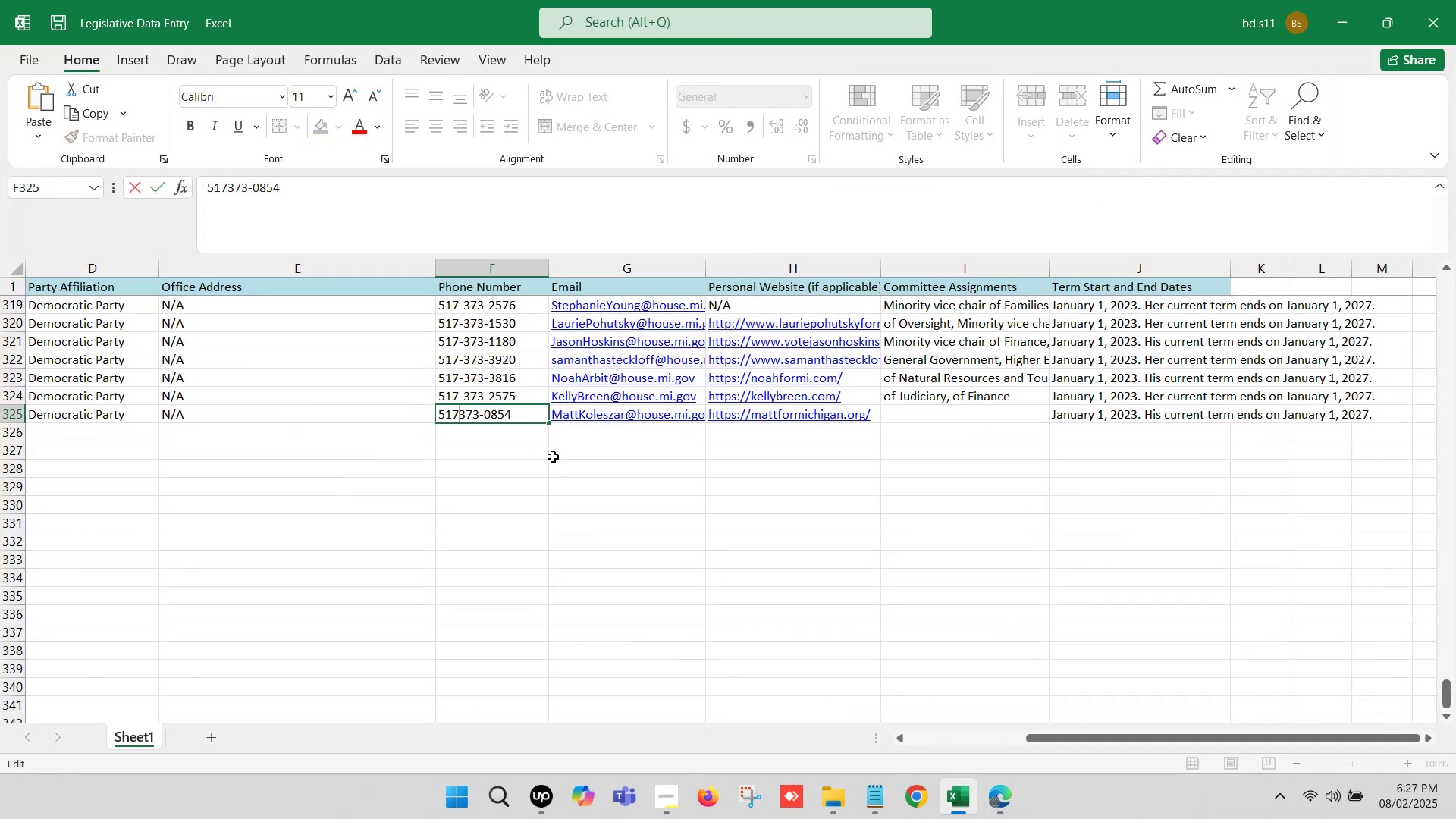 
key(Minus)
 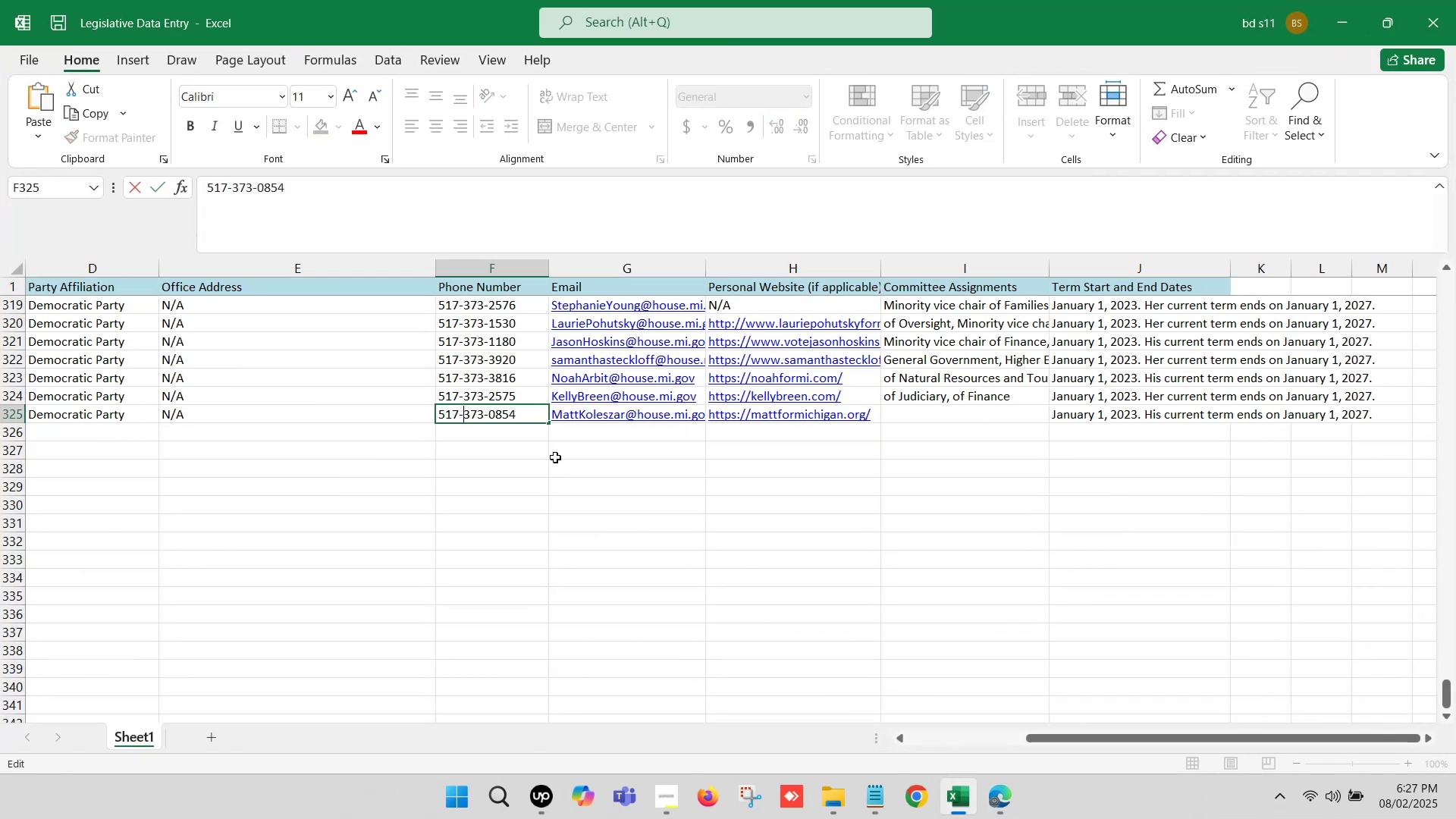 
key(Space)
 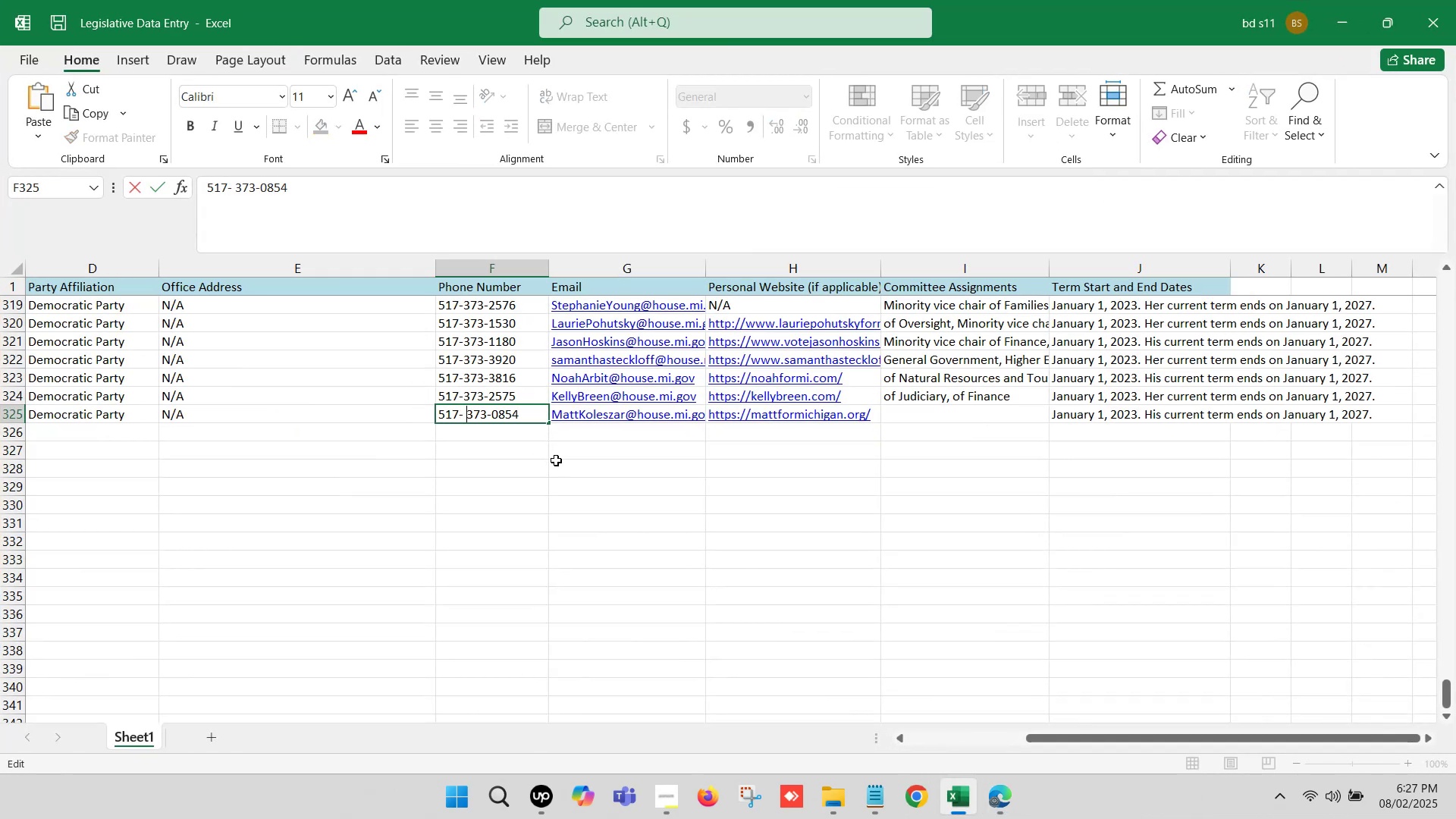 
left_click([556, 460])
 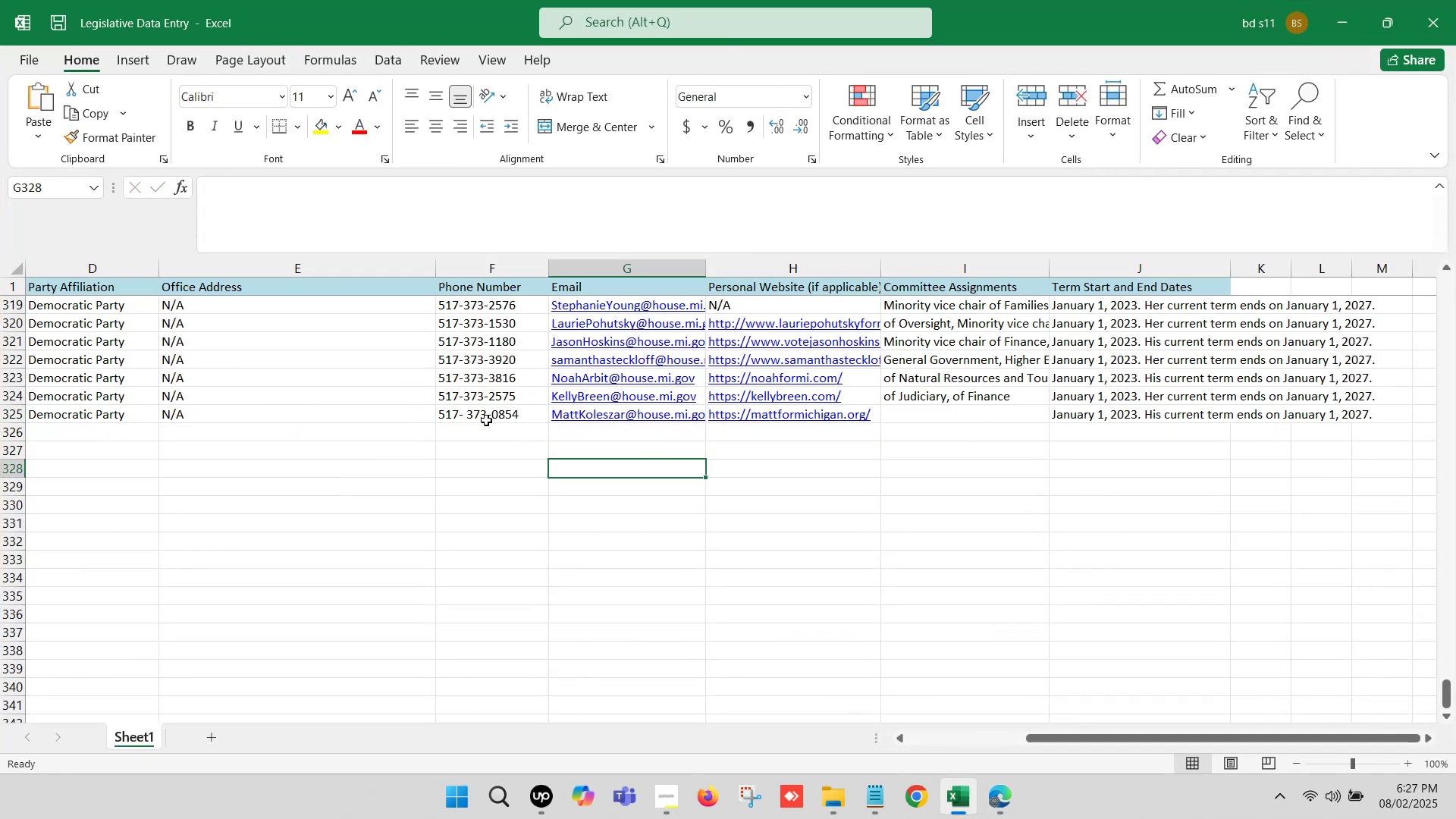 
double_click([485, 420])
 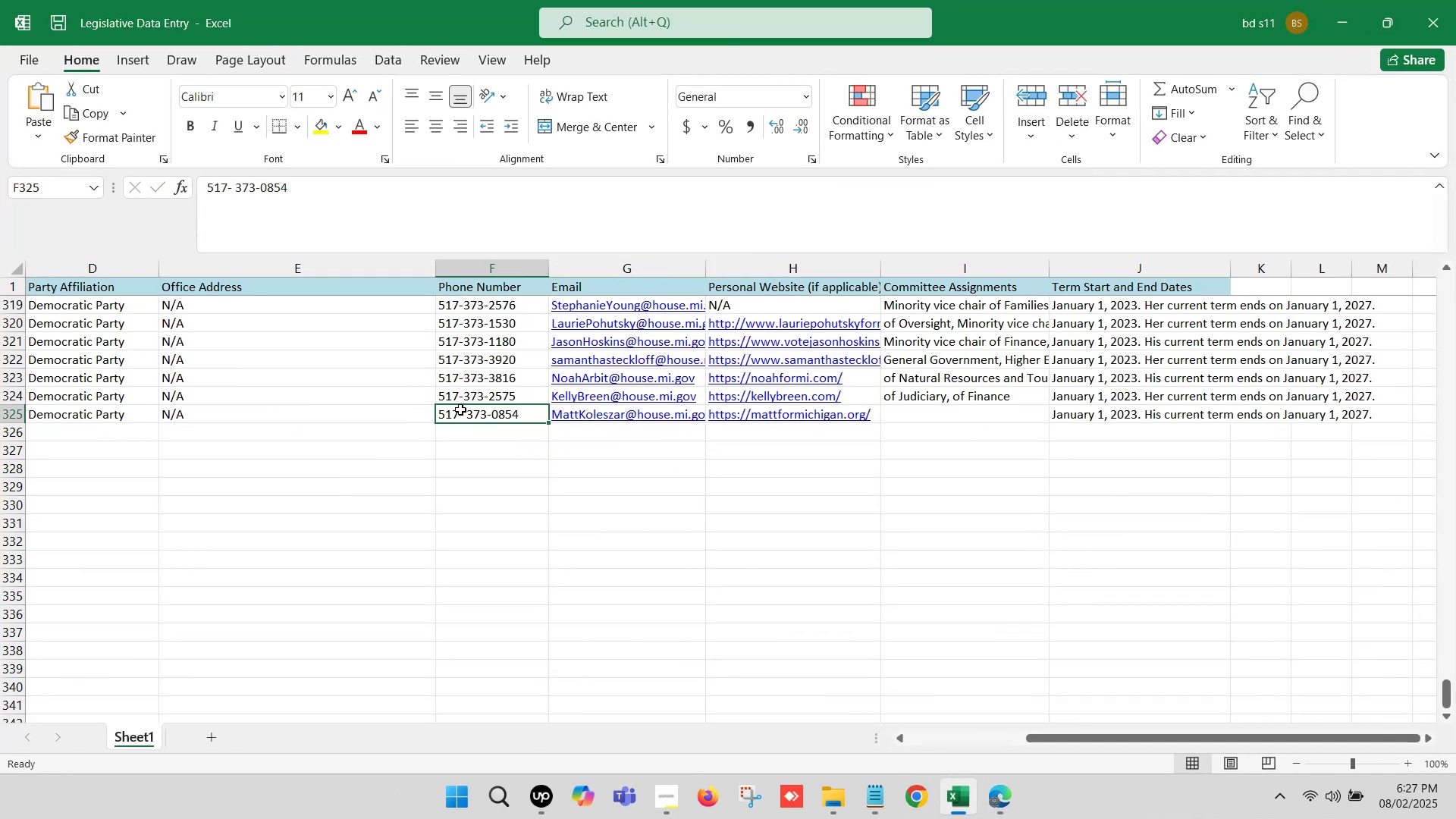 
double_click([460, 410])
 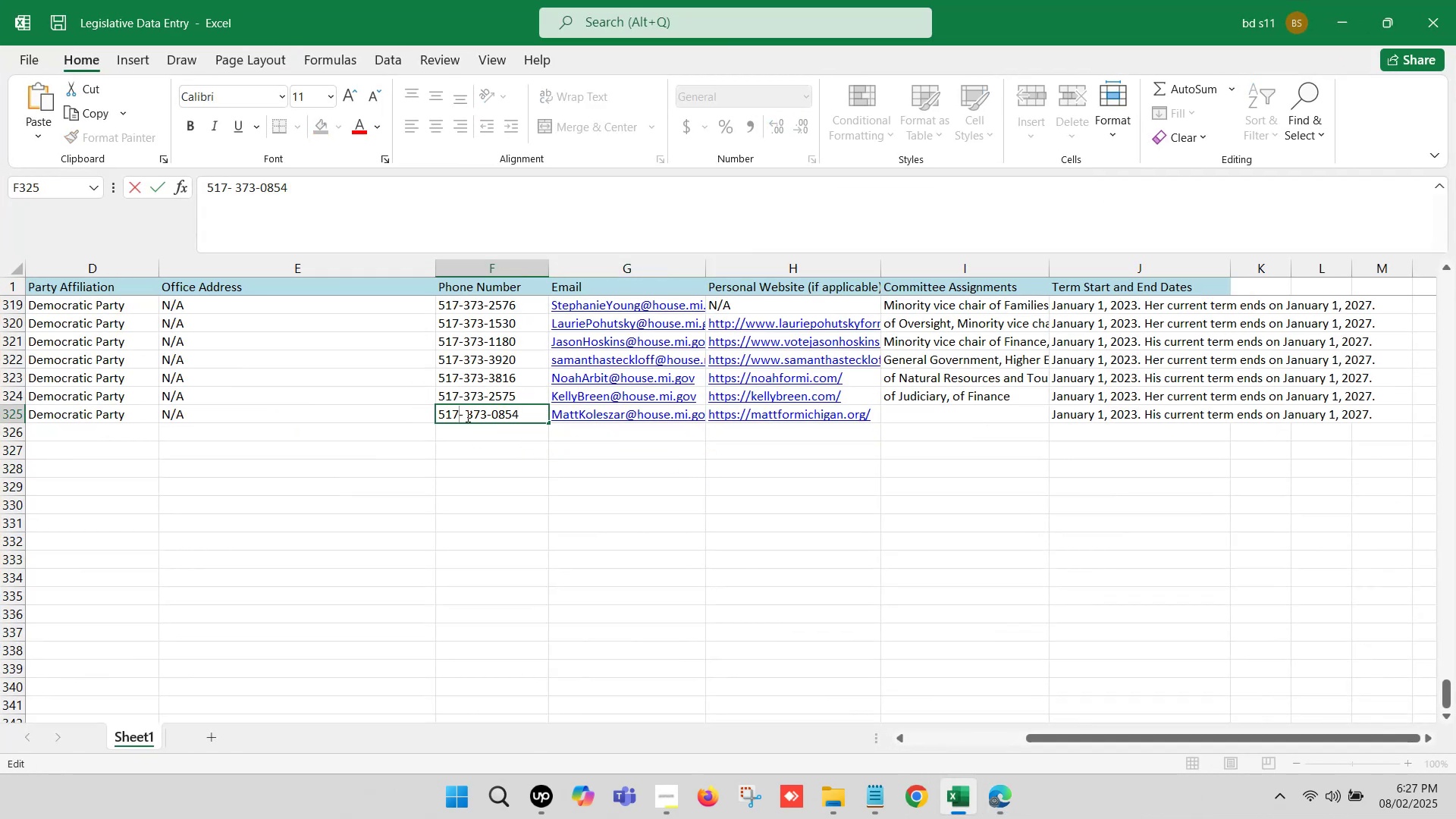 
left_click([466, 416])
 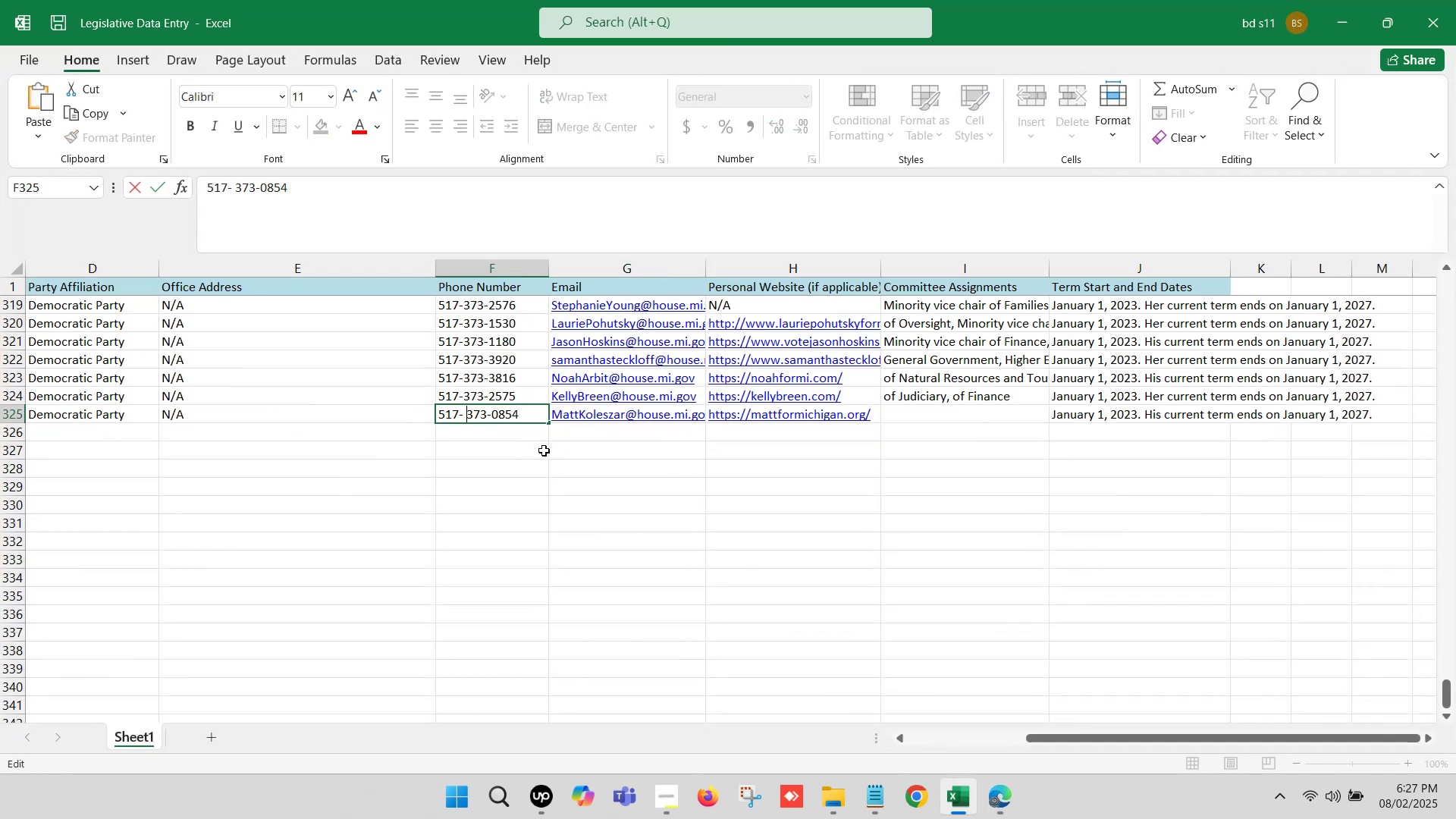 
key(Backspace)
 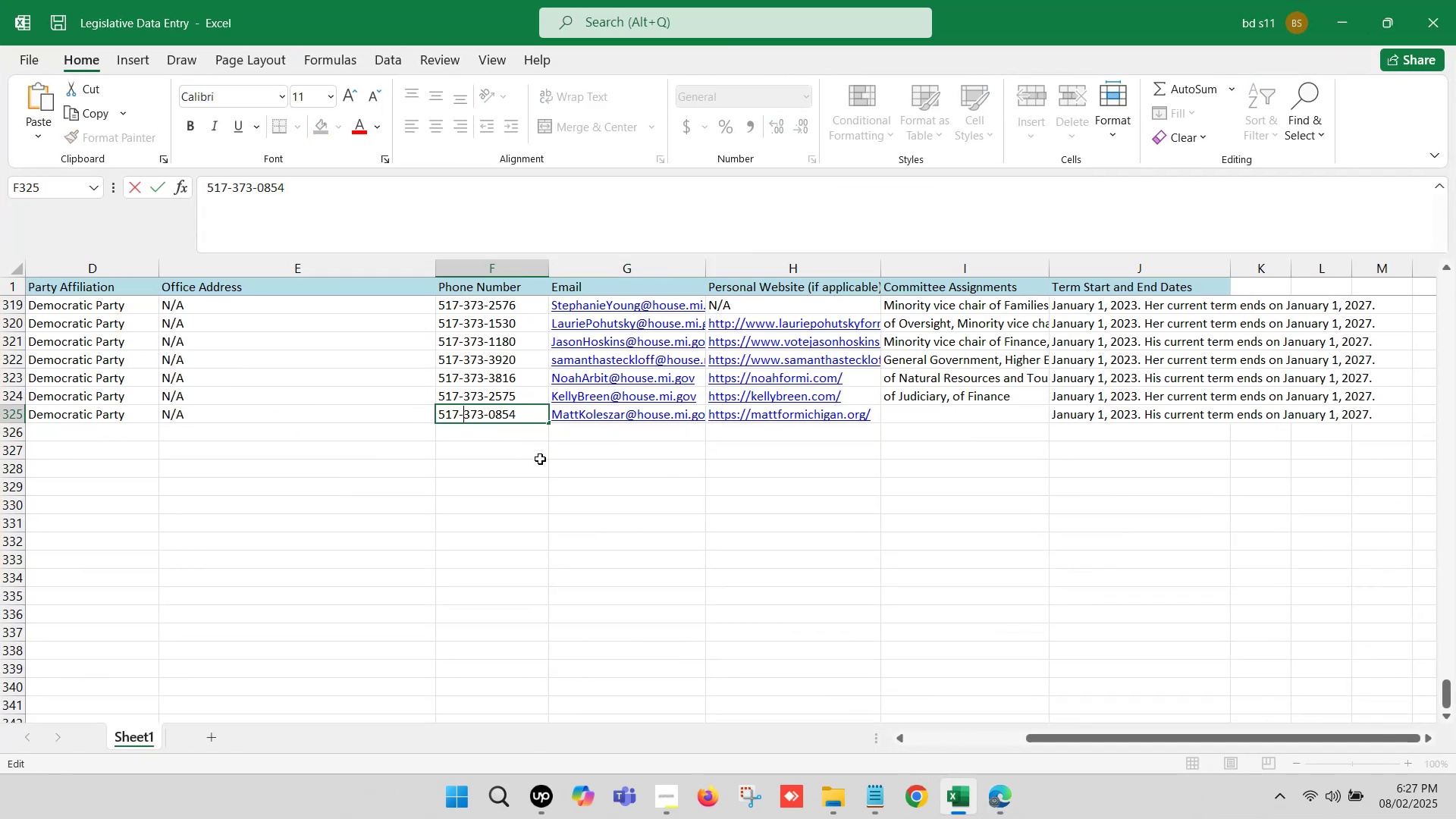 
left_click([540, 459])
 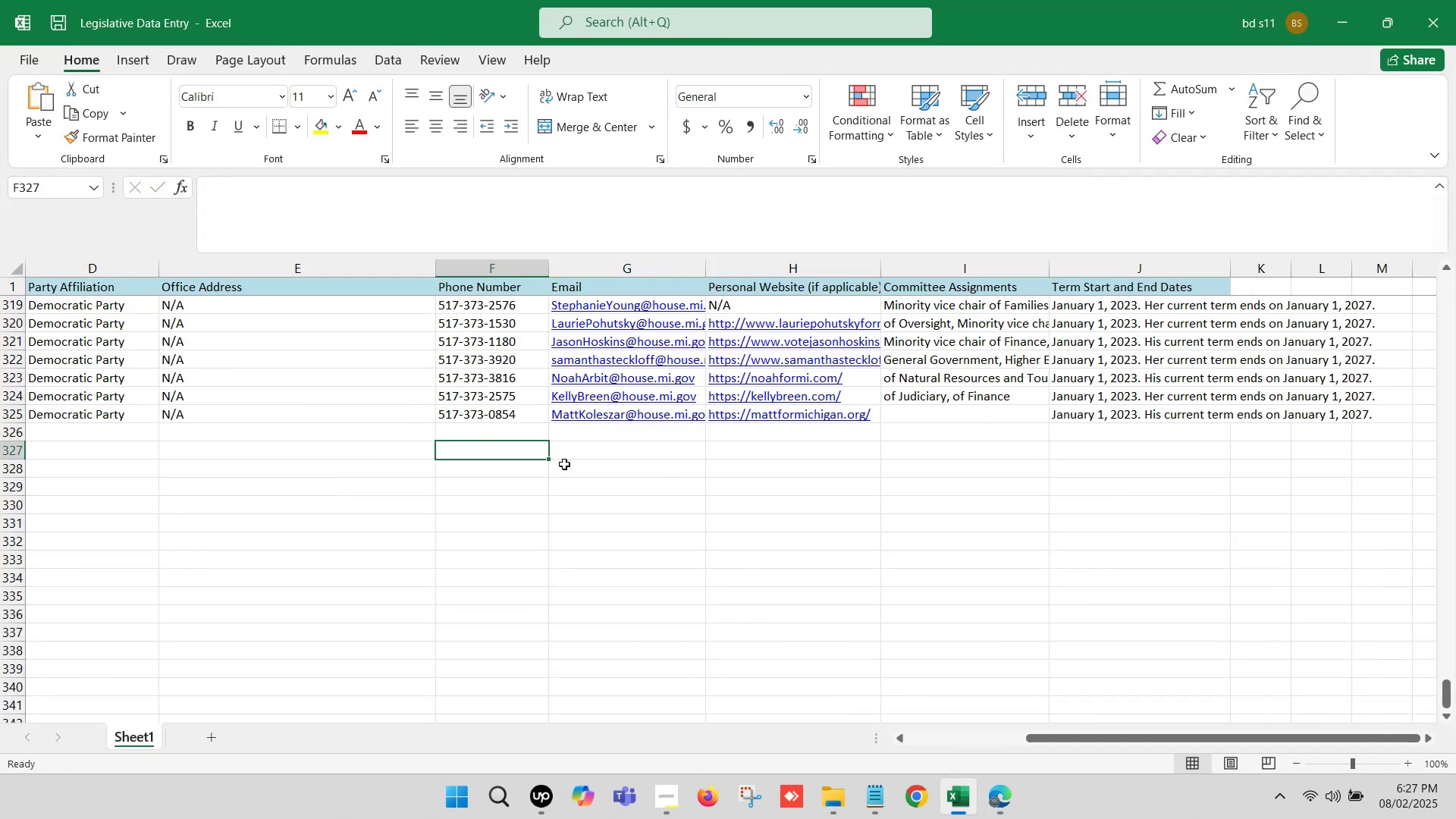 
key(Control+S)
 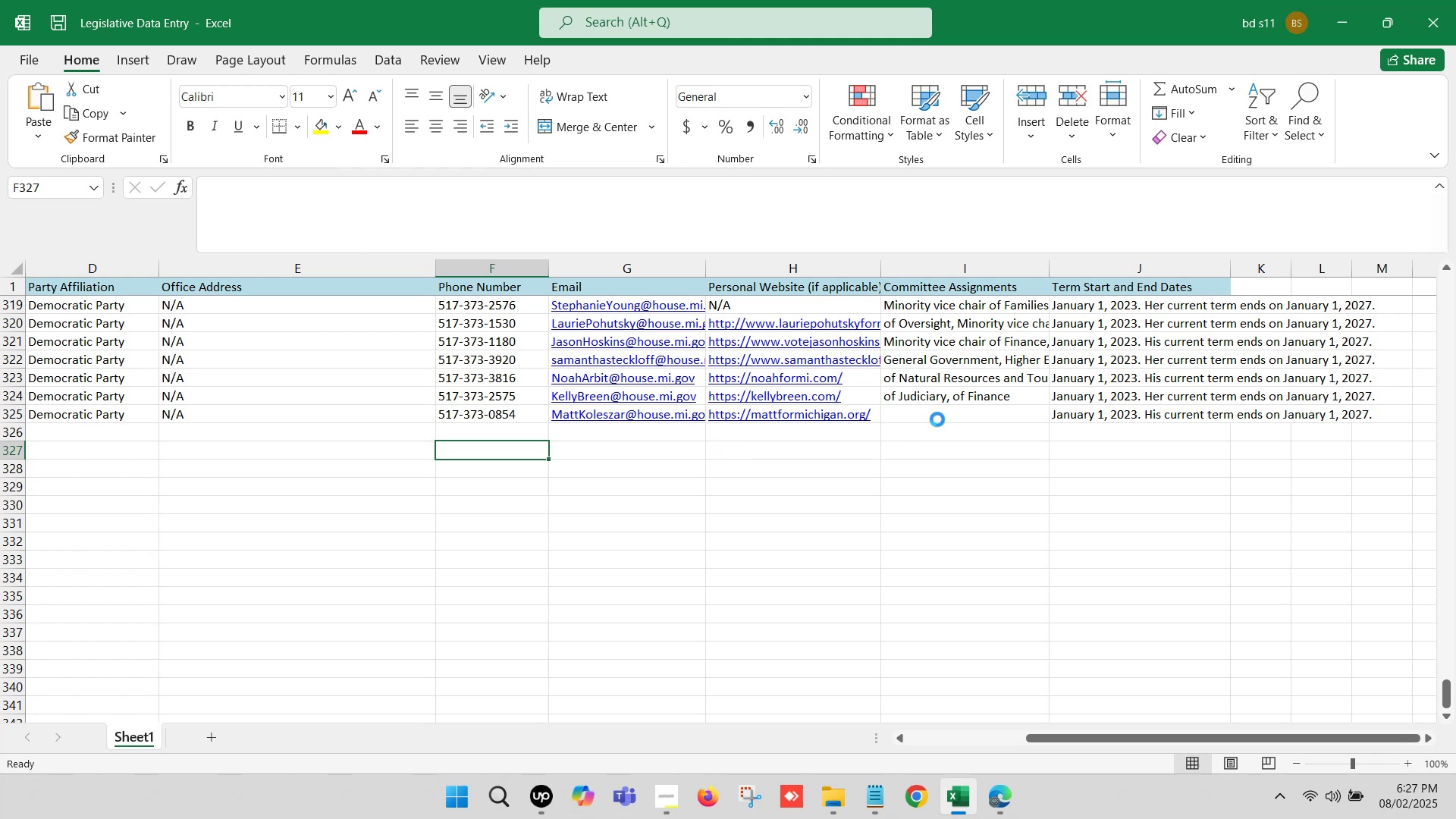 
left_click([942, 415])
 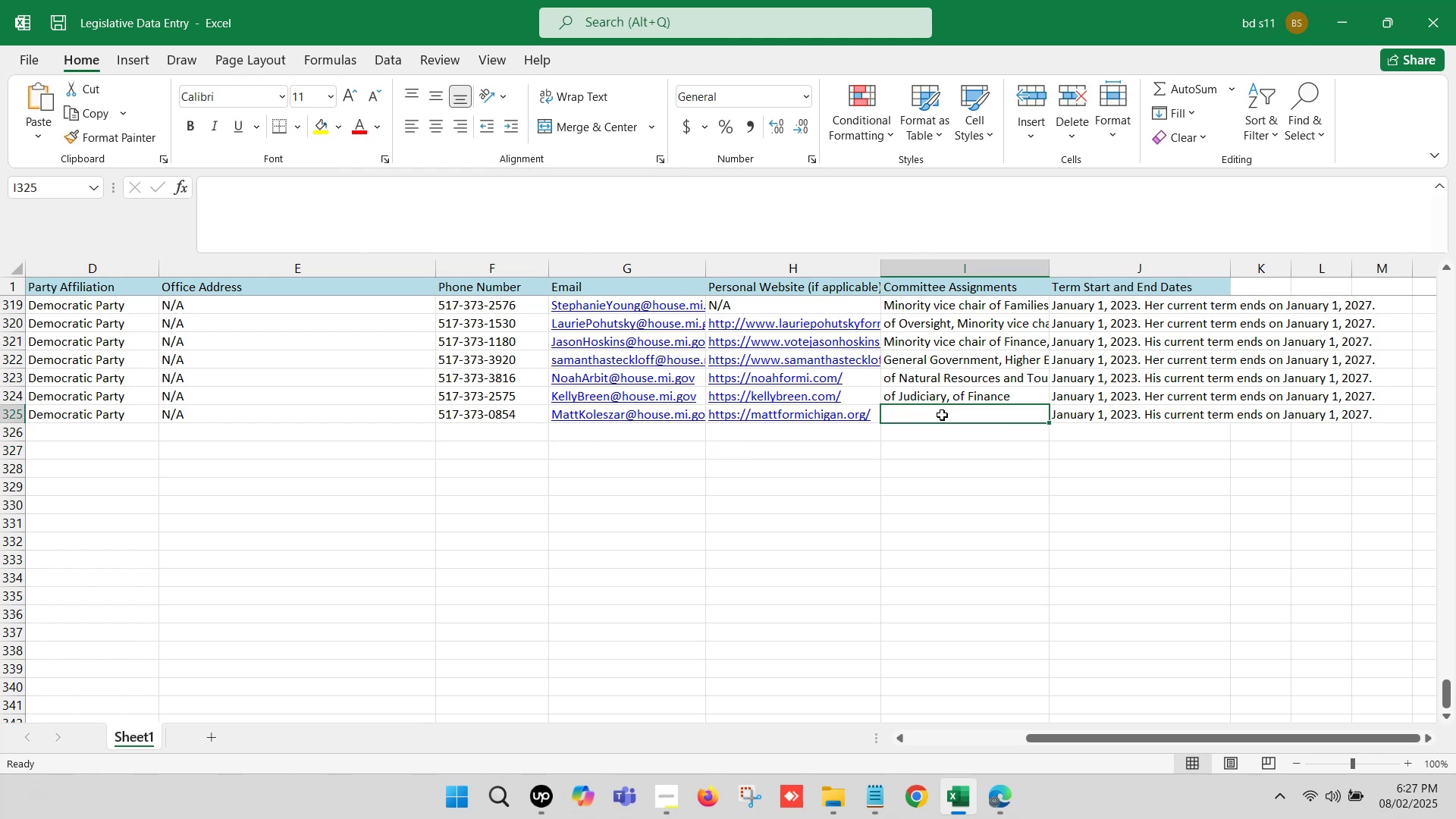 
key(ArrowRight)
 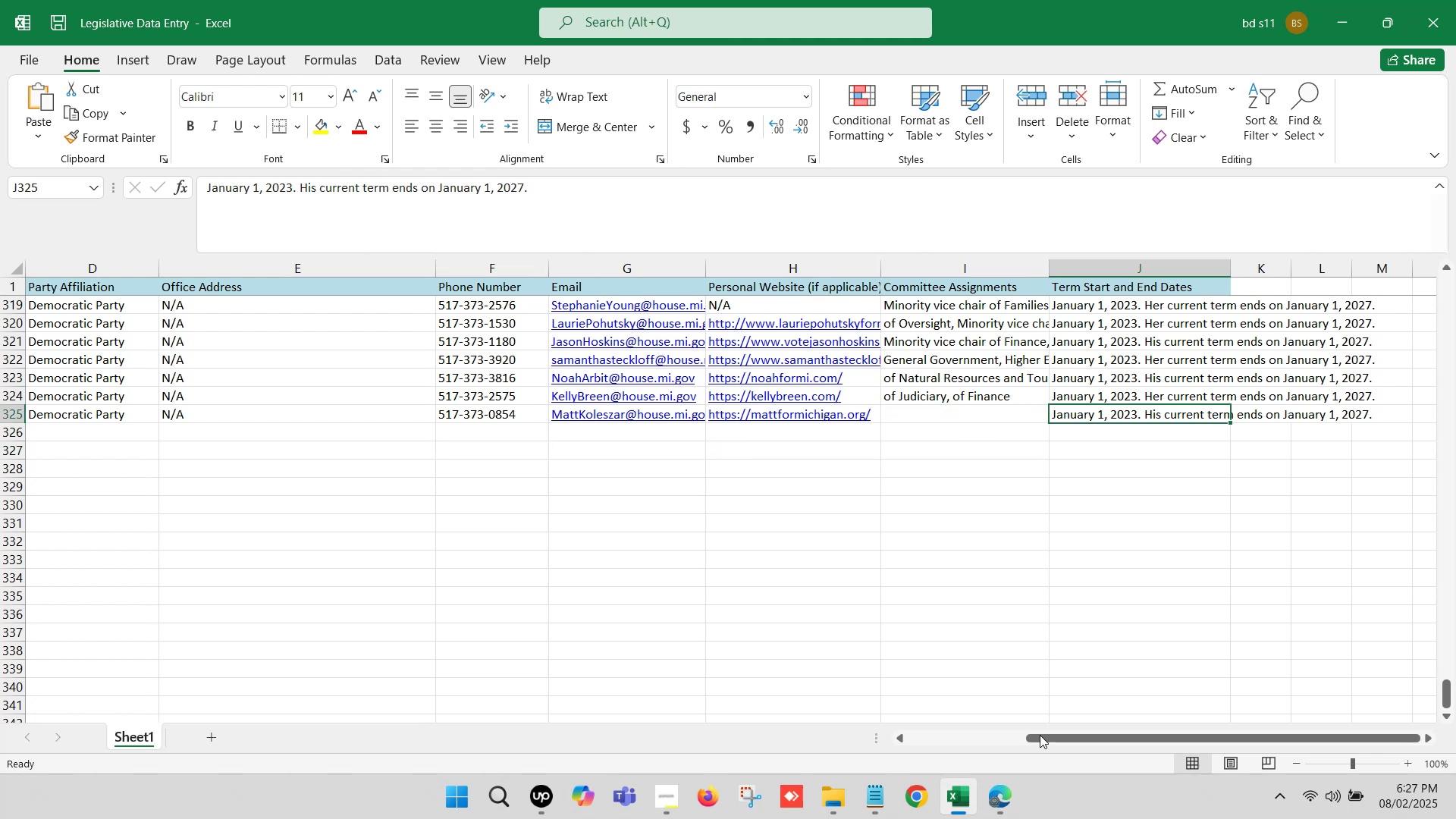 
left_click([1009, 790])
 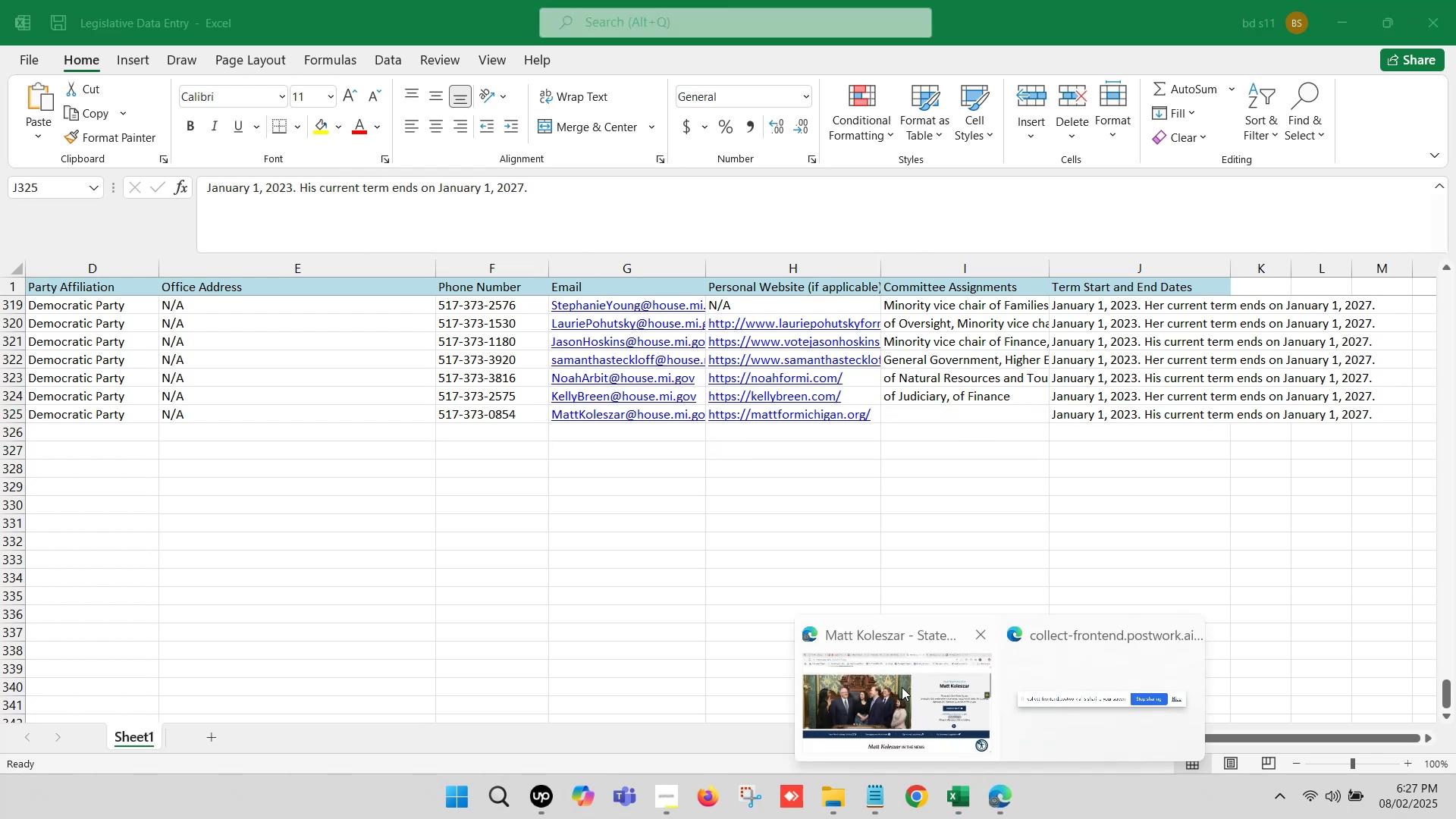 
left_click([898, 684])
 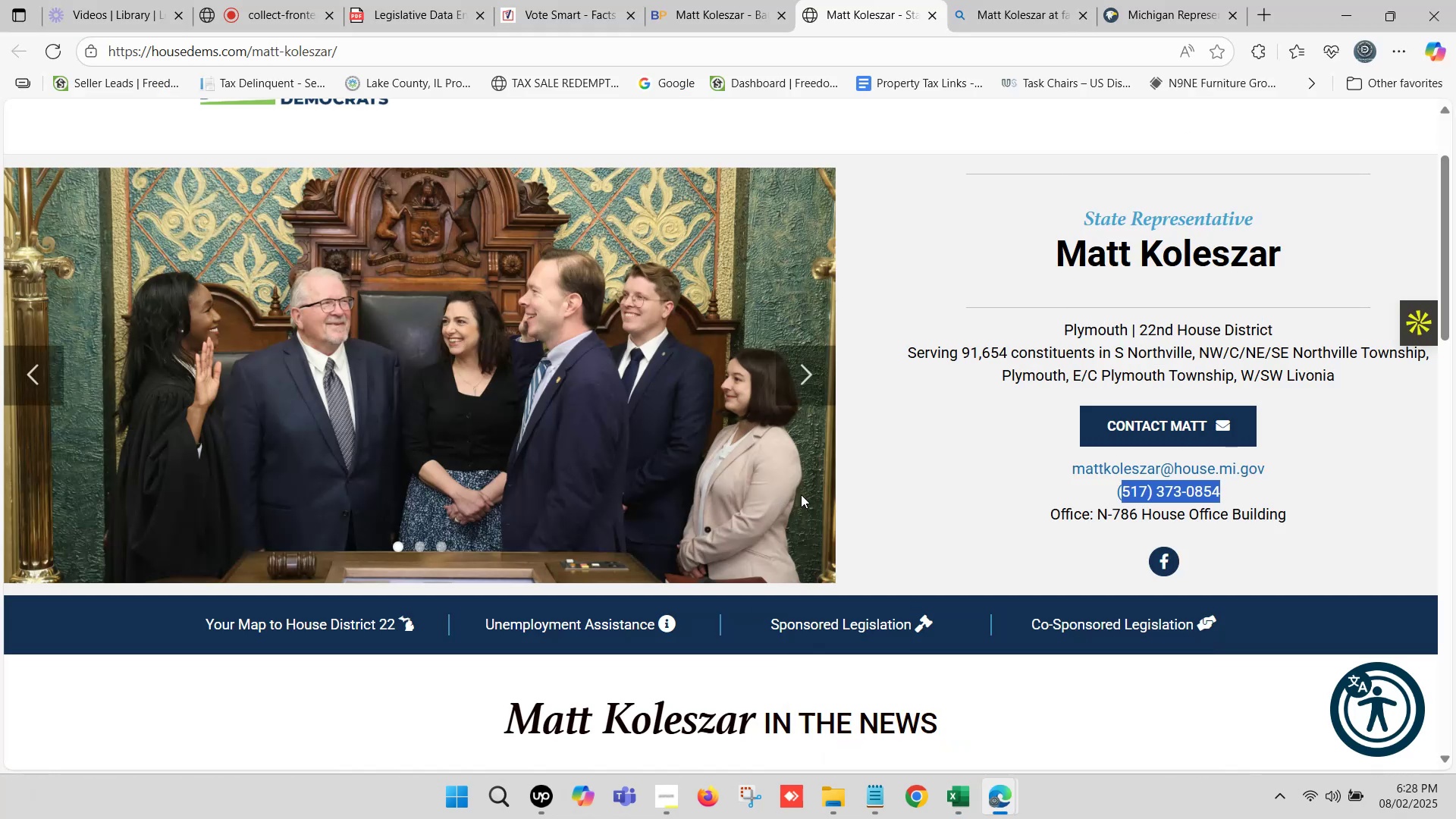 
scroll: coordinate [836, 485], scroll_direction: down, amount: 3.0
 